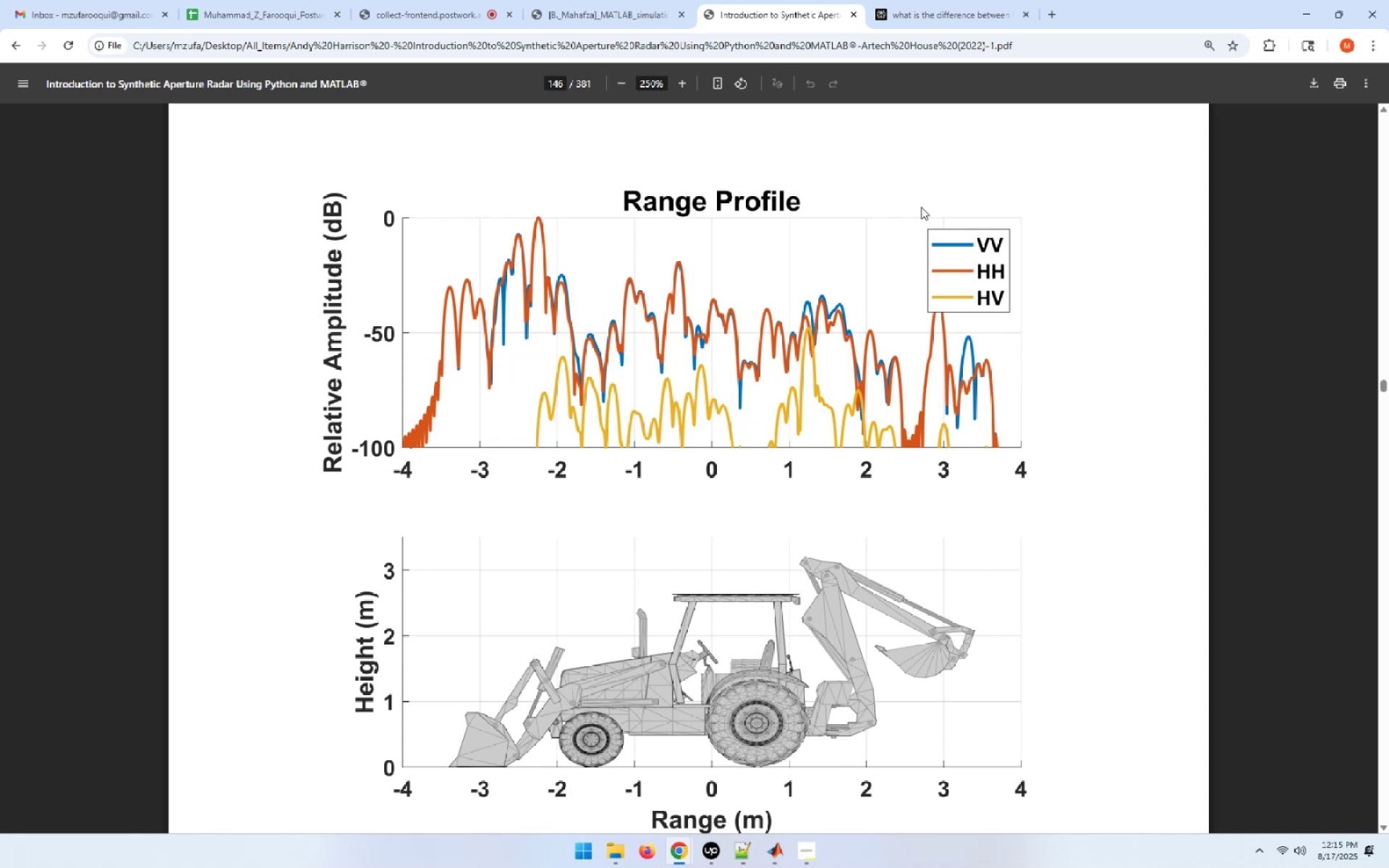 
scroll: coordinate [681, 409], scroll_direction: down, amount: 10.0
 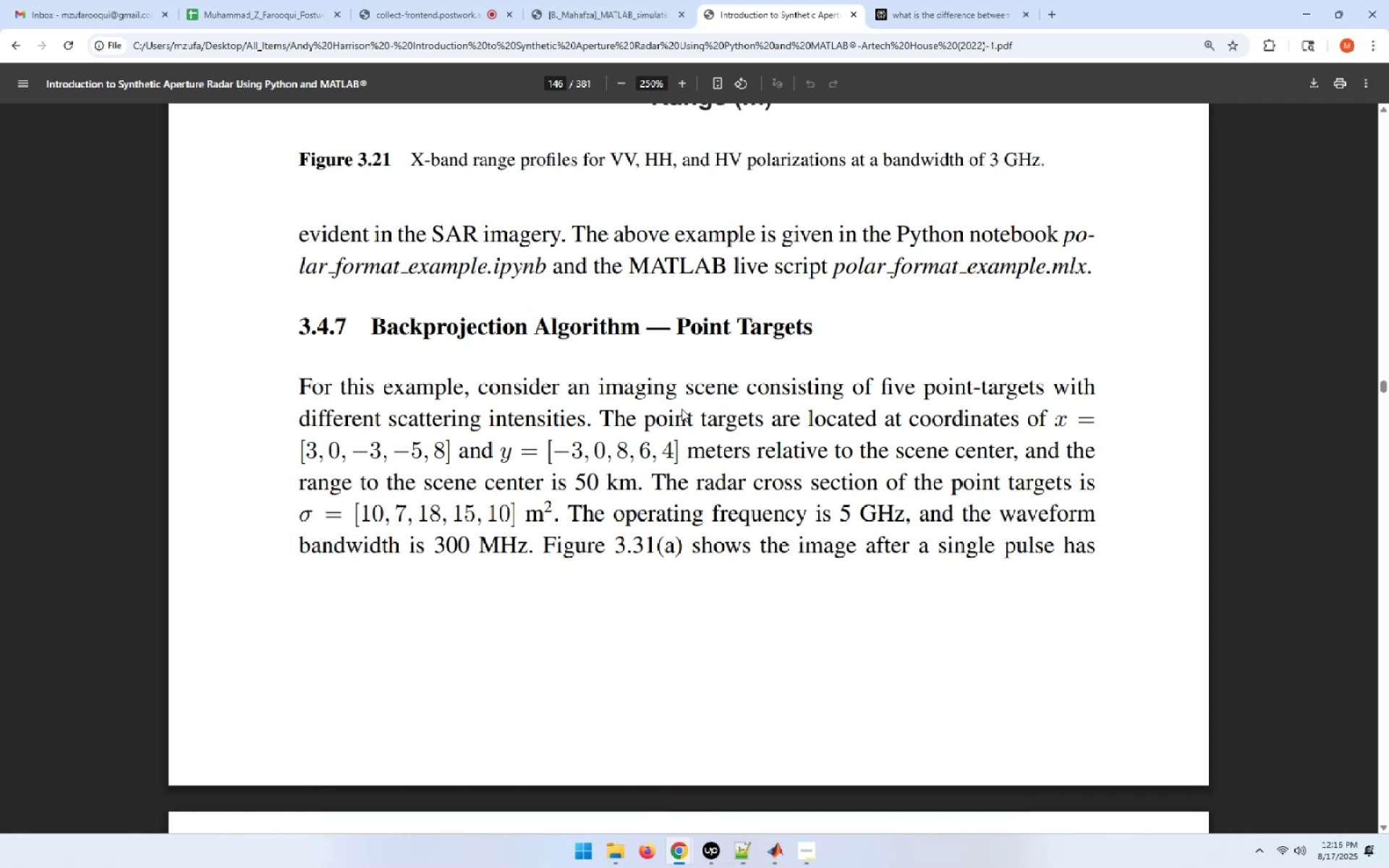 
wait(6.16)
 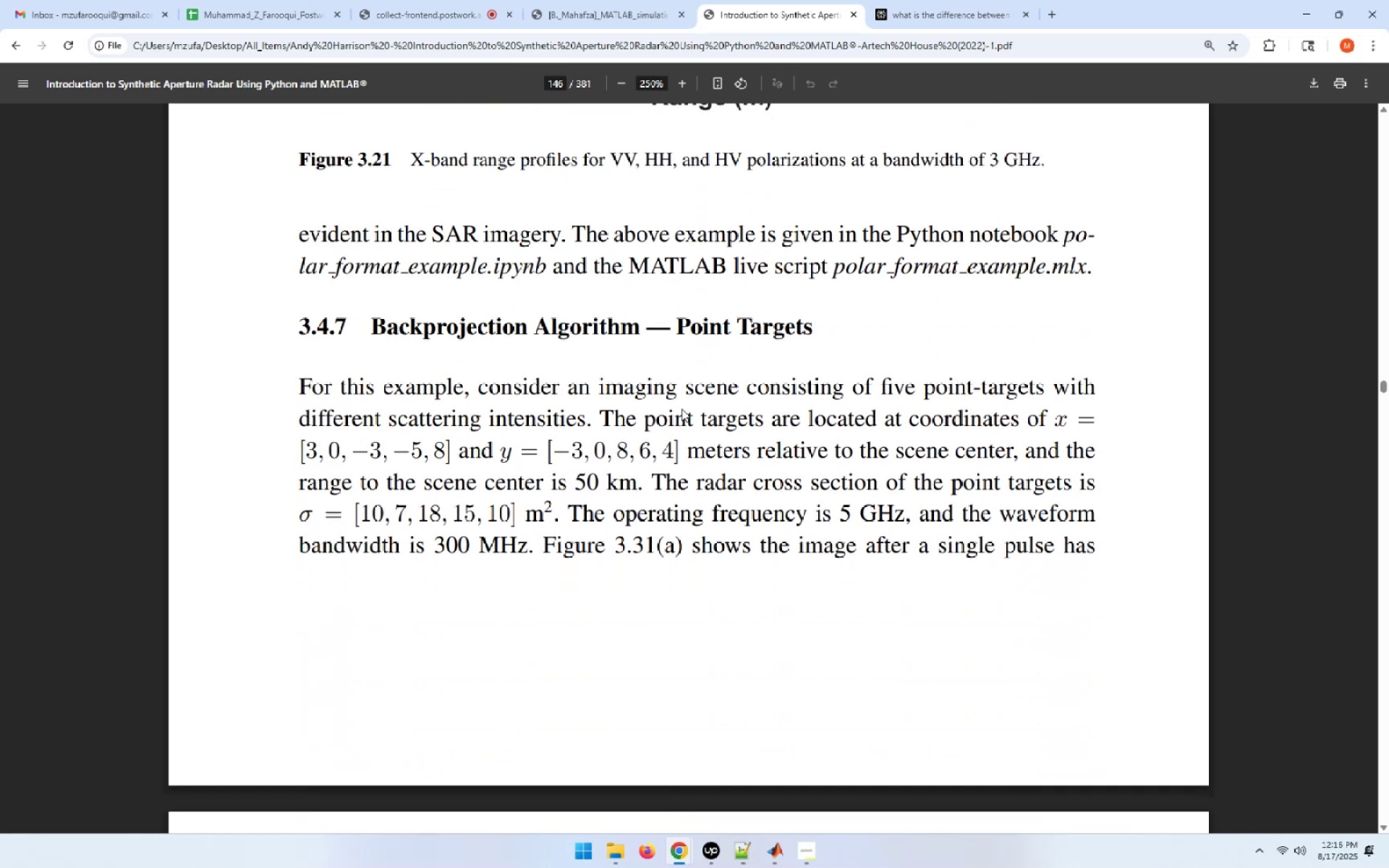 
scroll: coordinate [681, 409], scroll_direction: down, amount: 13.0
 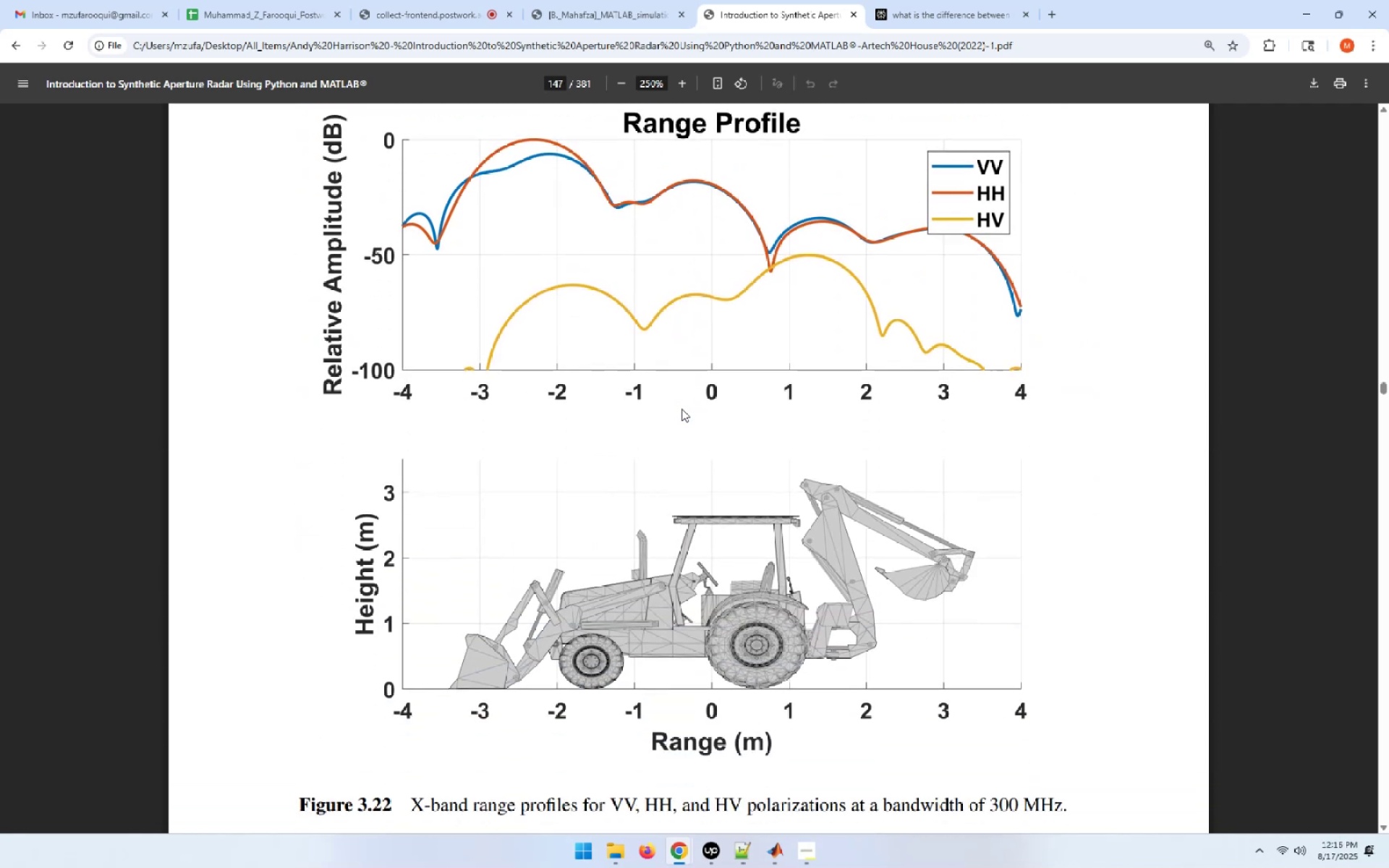 
scroll: coordinate [681, 409], scroll_direction: up, amount: 1.0
 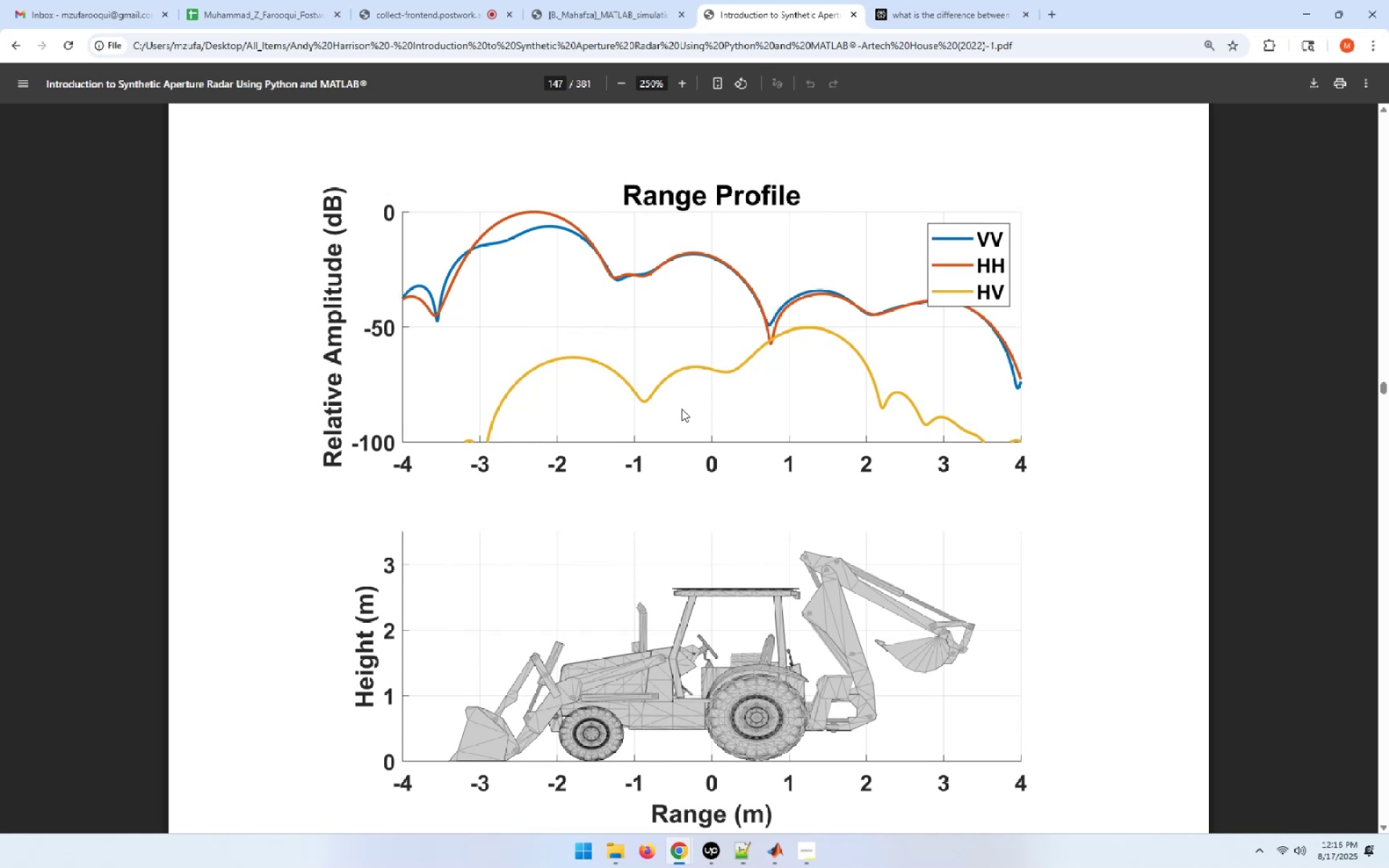 
wait(19.2)
 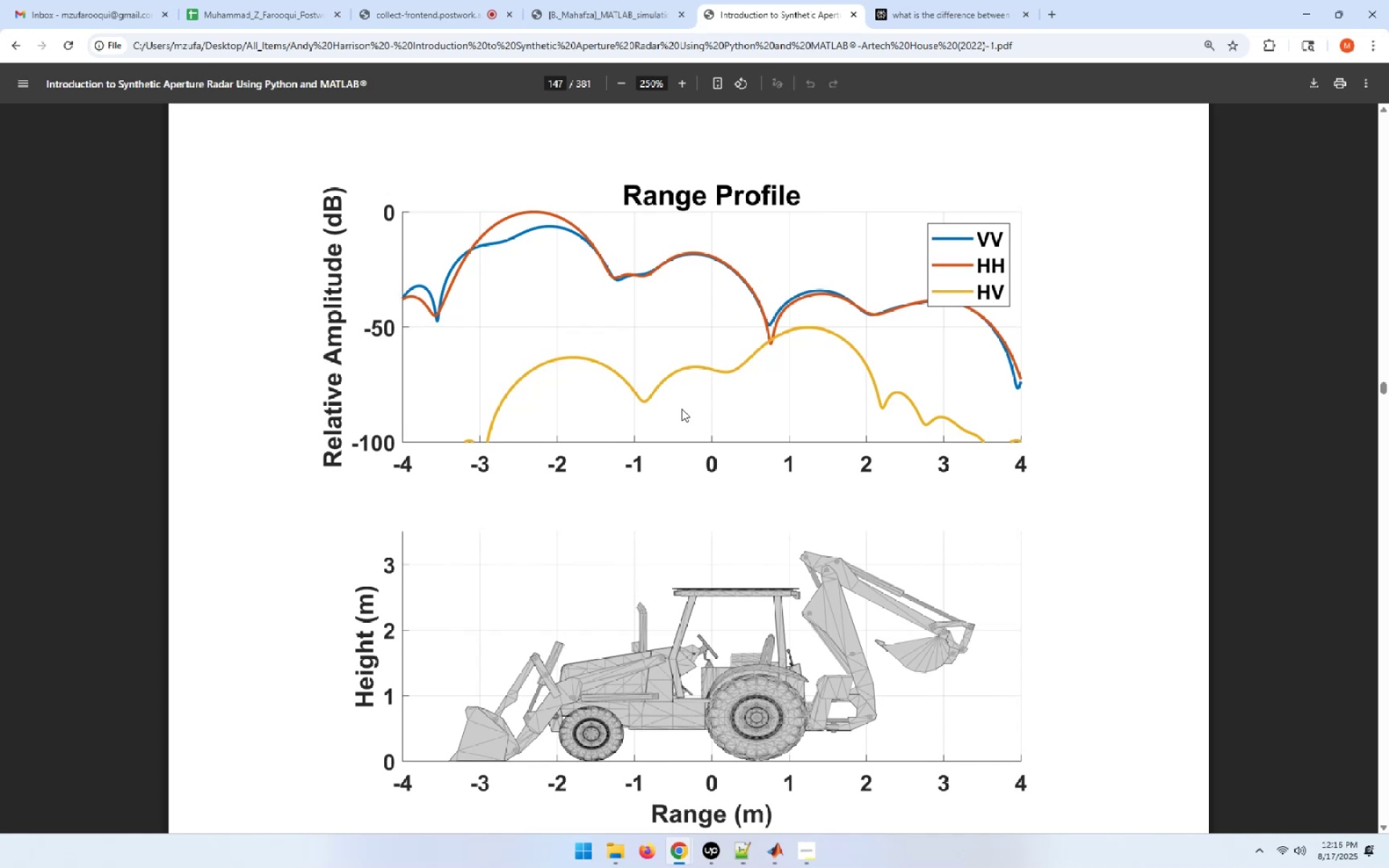 
scroll: coordinate [681, 409], scroll_direction: down, amount: 20.0
 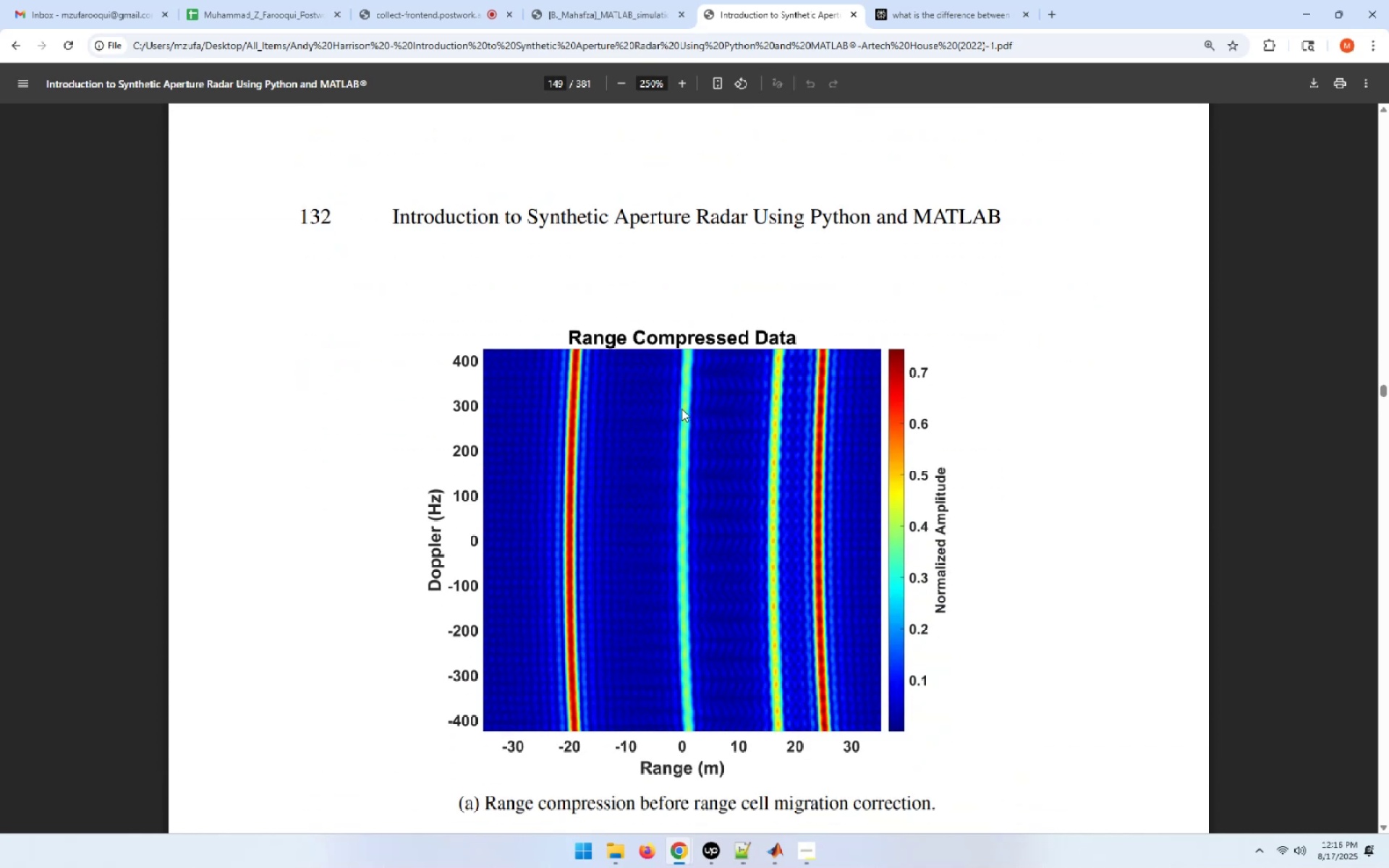 
wait(9.97)
 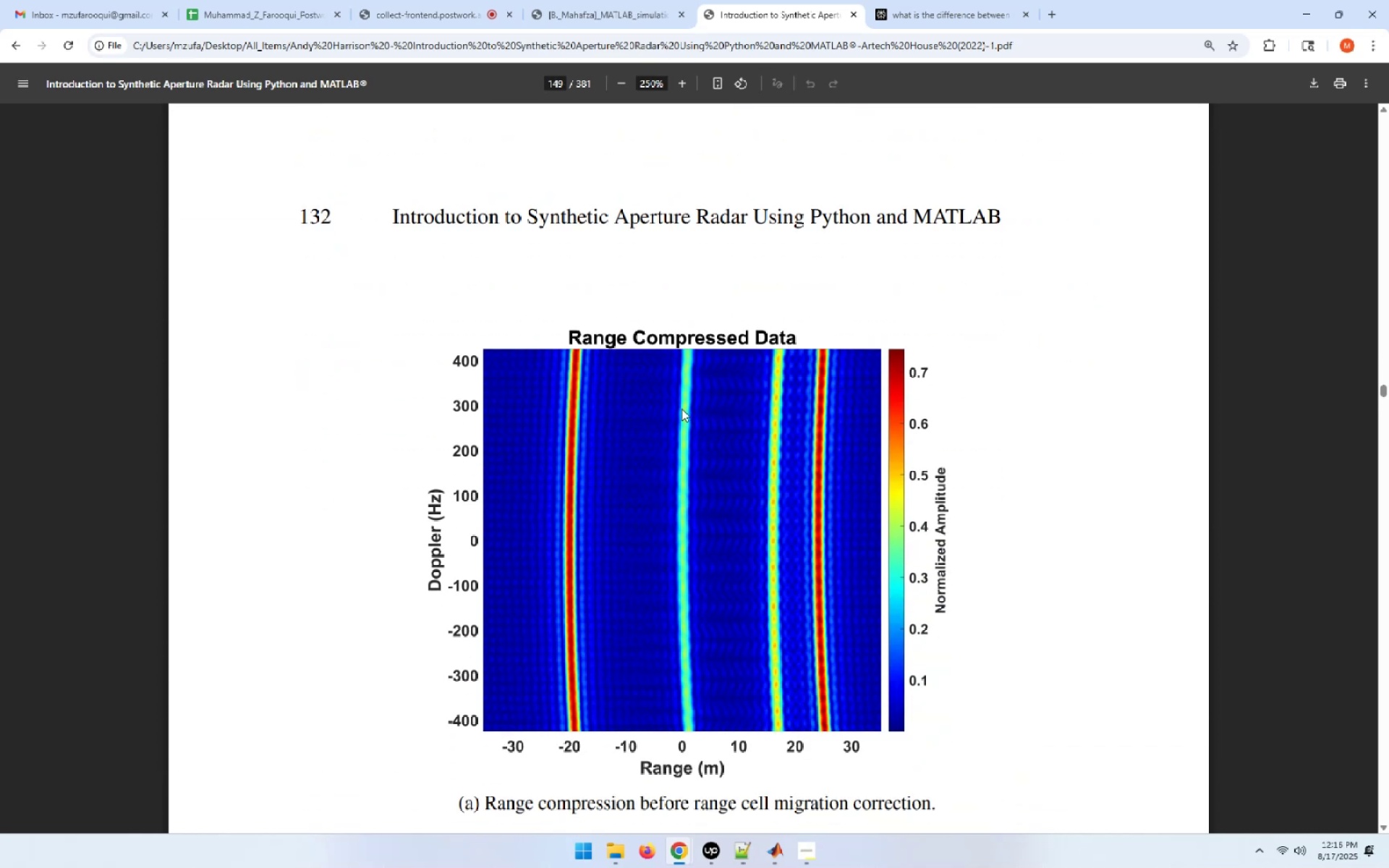 
scroll: coordinate [681, 406], scroll_direction: down, amount: 7.0
 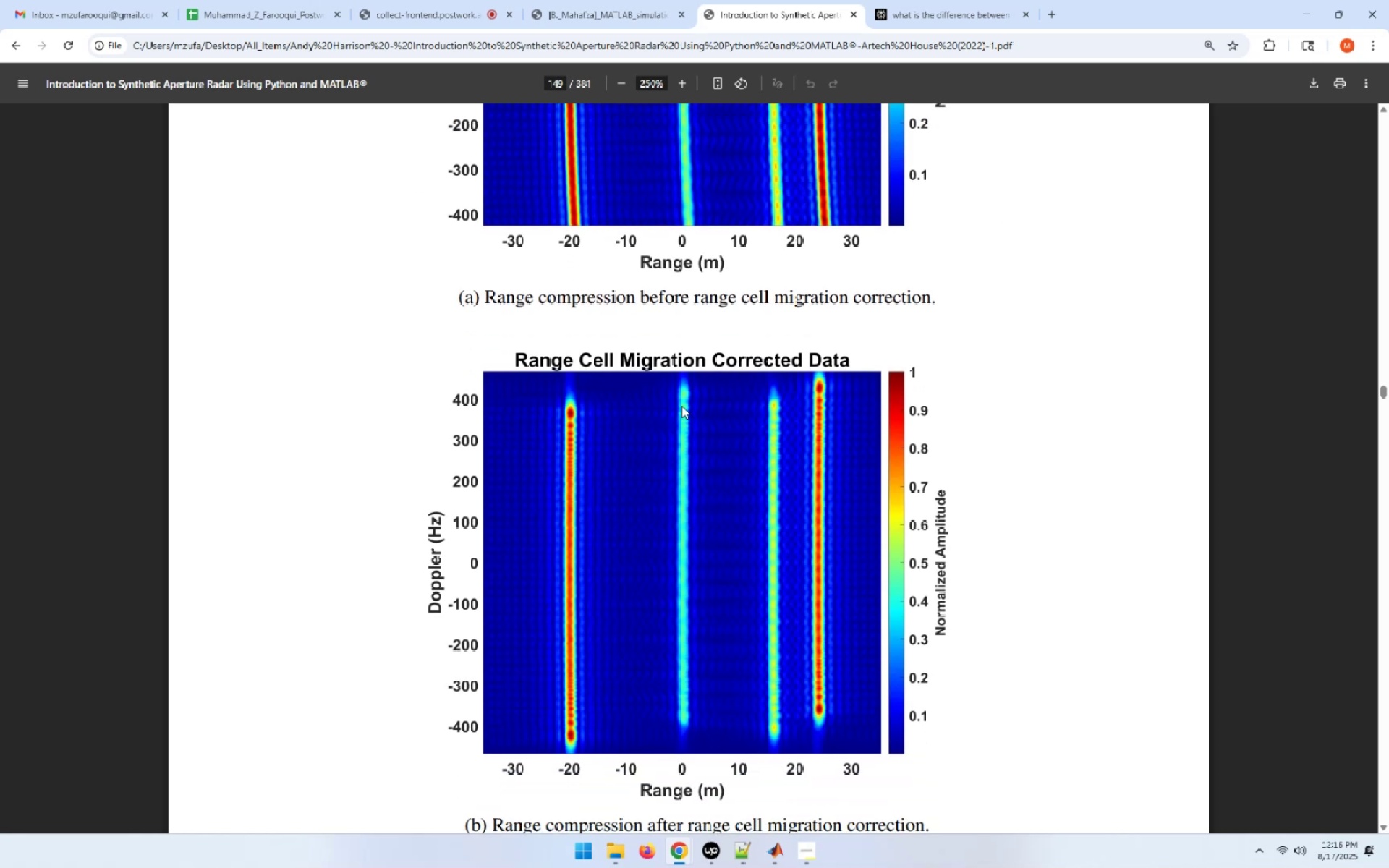 
scroll: coordinate [679, 401], scroll_direction: up, amount: 5.0
 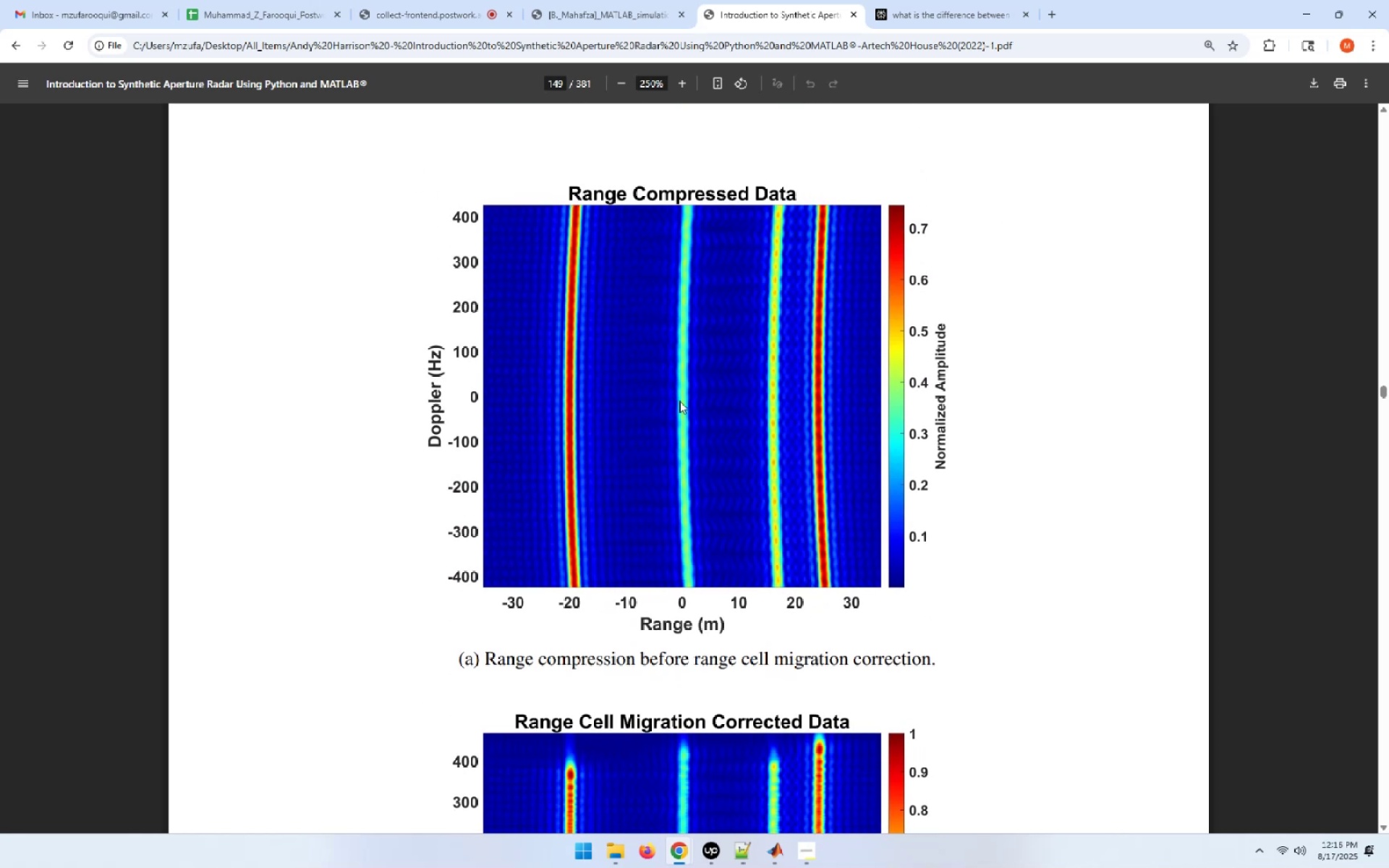 
scroll: coordinate [679, 401], scroll_direction: down, amount: 43.0
 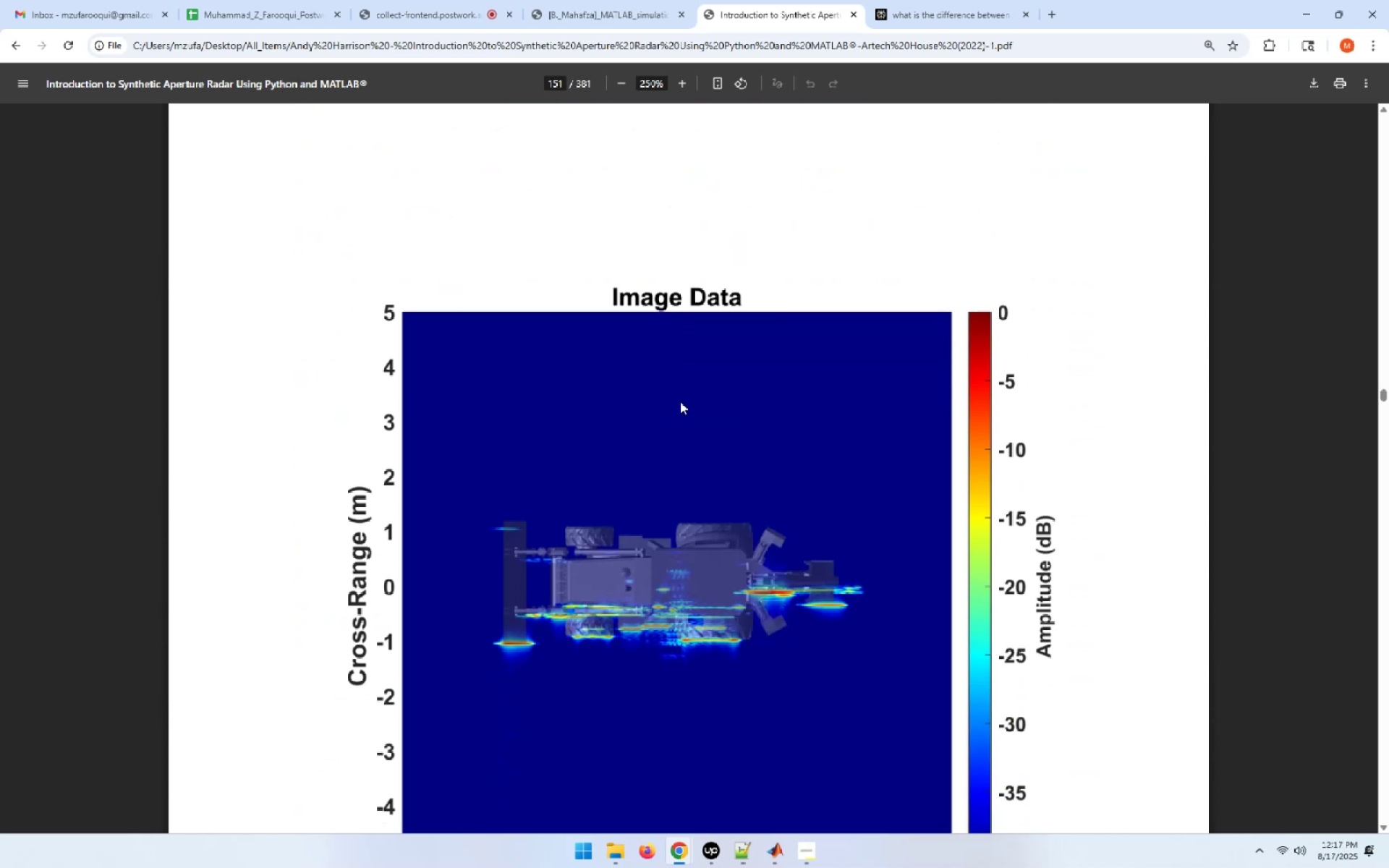 
wait(8.16)
 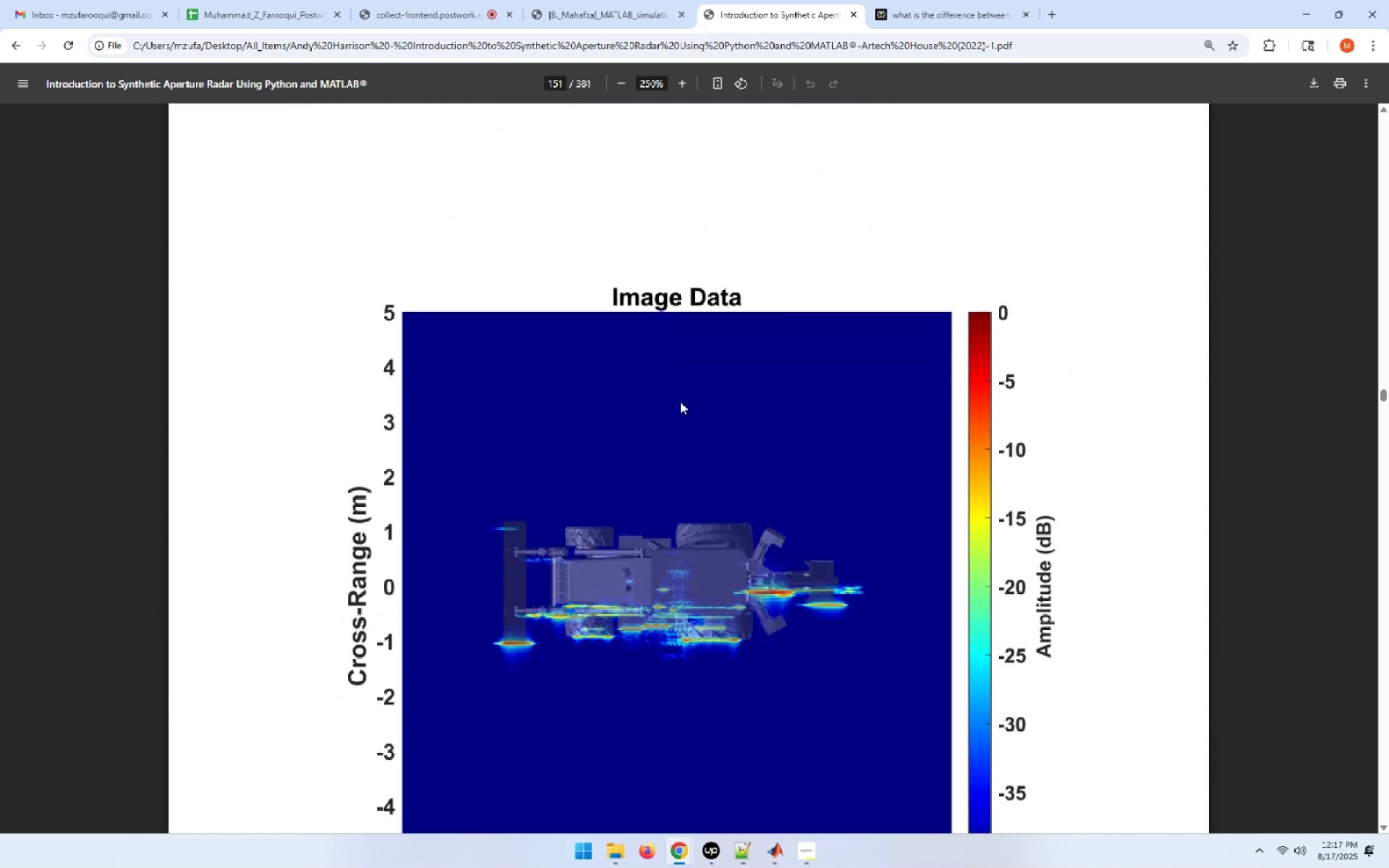 
scroll: coordinate [680, 401], scroll_direction: down, amount: 20.0
 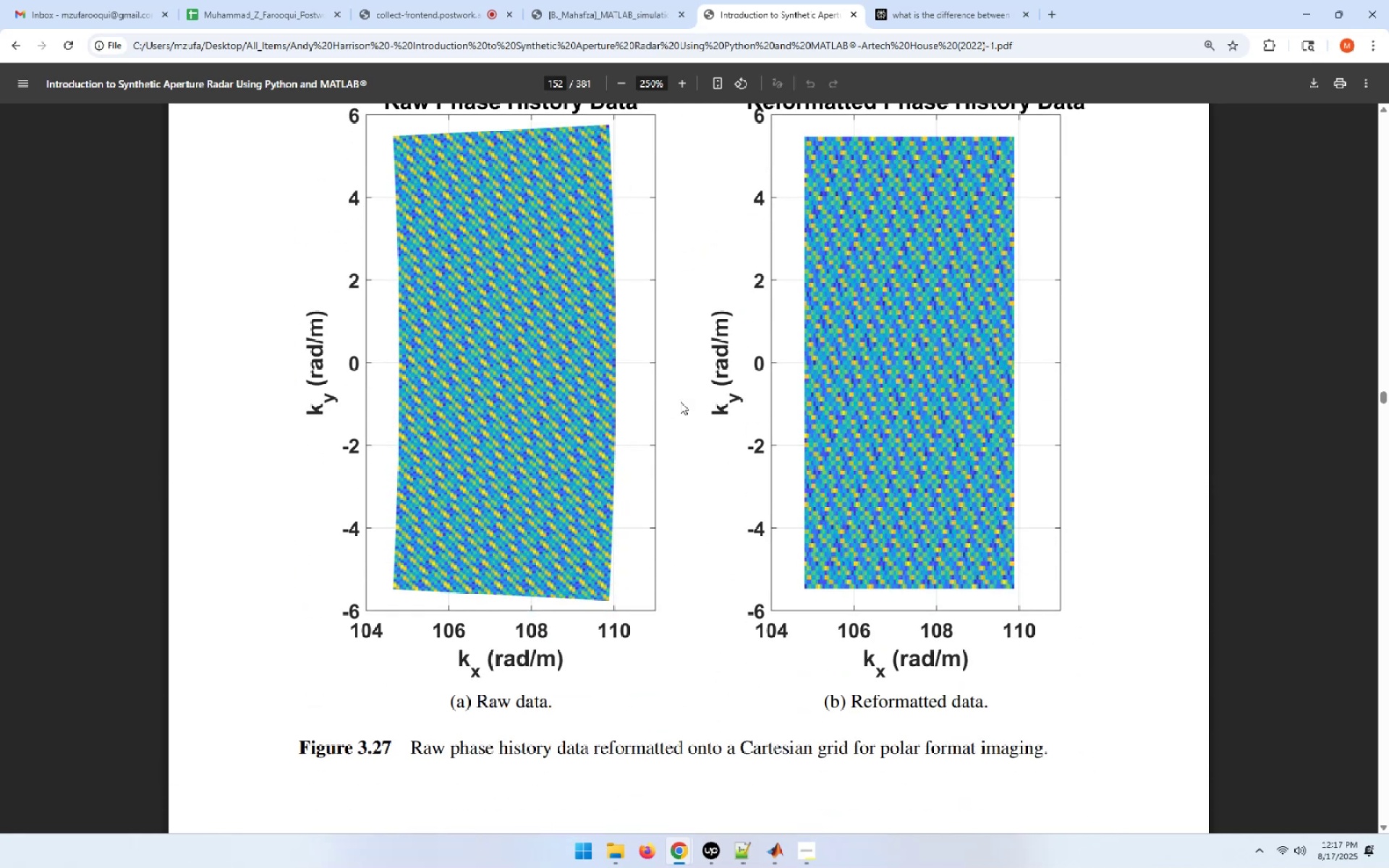 
wait(7.9)
 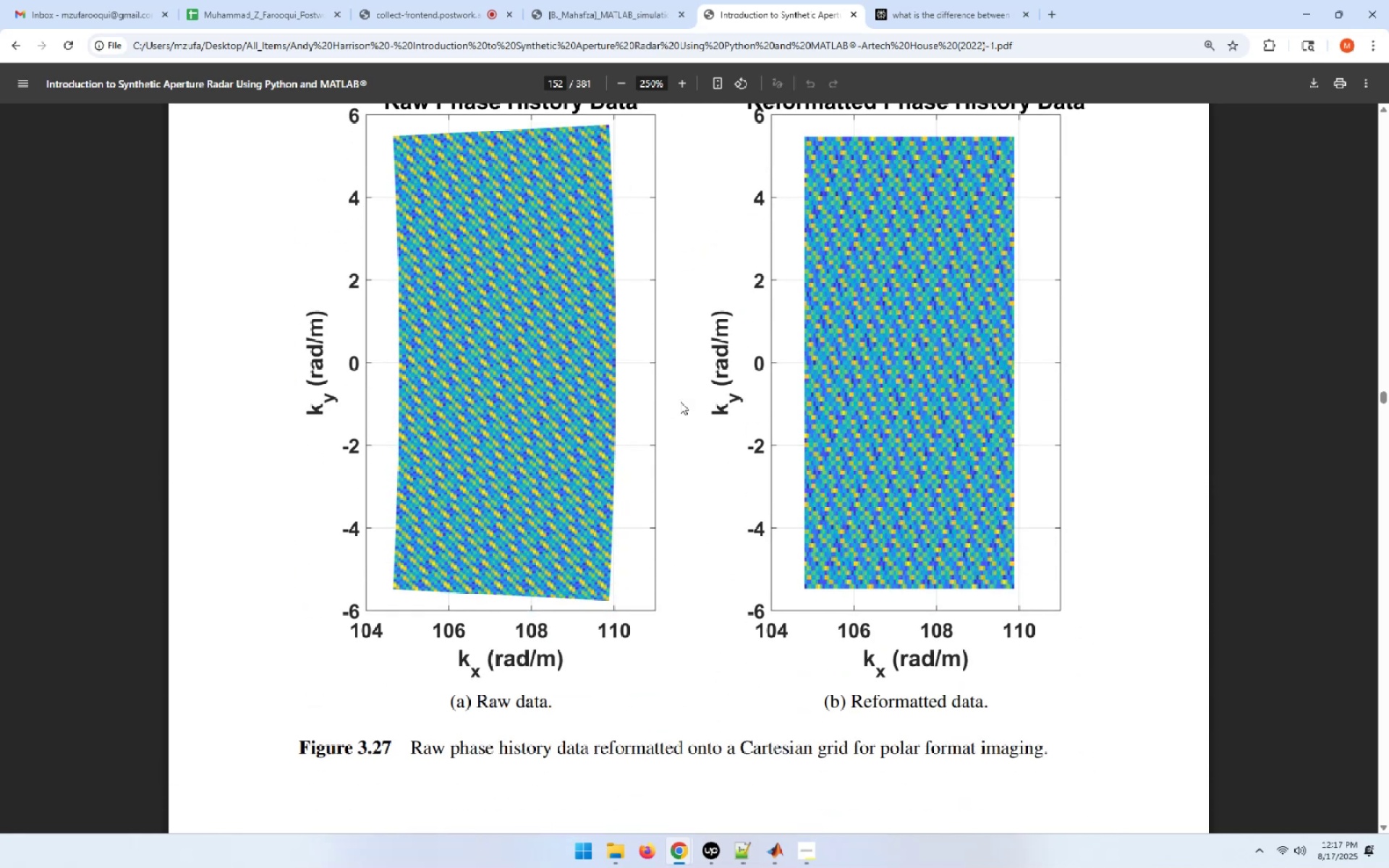 
scroll: coordinate [679, 399], scroll_direction: up, amount: 1.0
 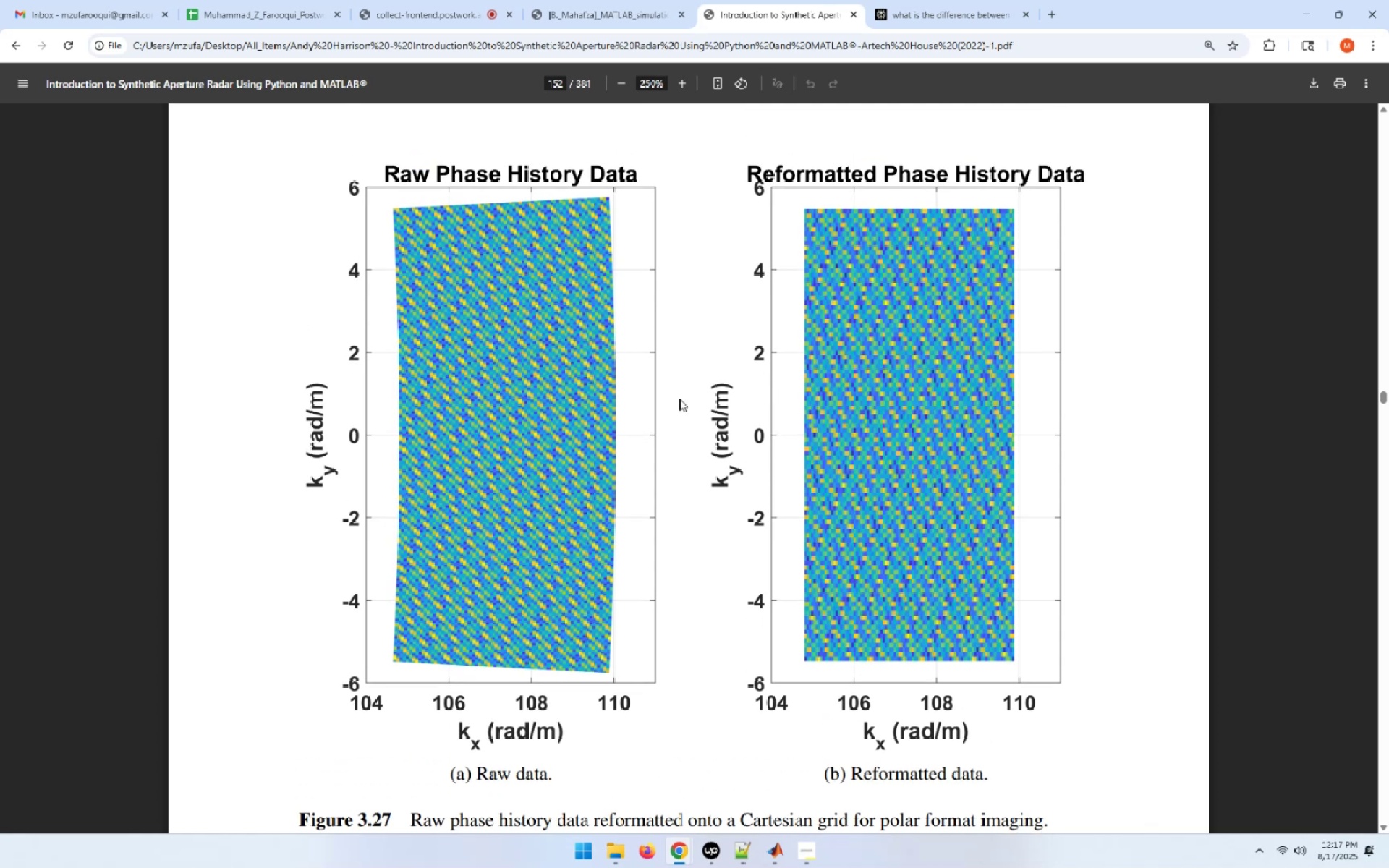 
scroll: coordinate [679, 399], scroll_direction: down, amount: 33.0
 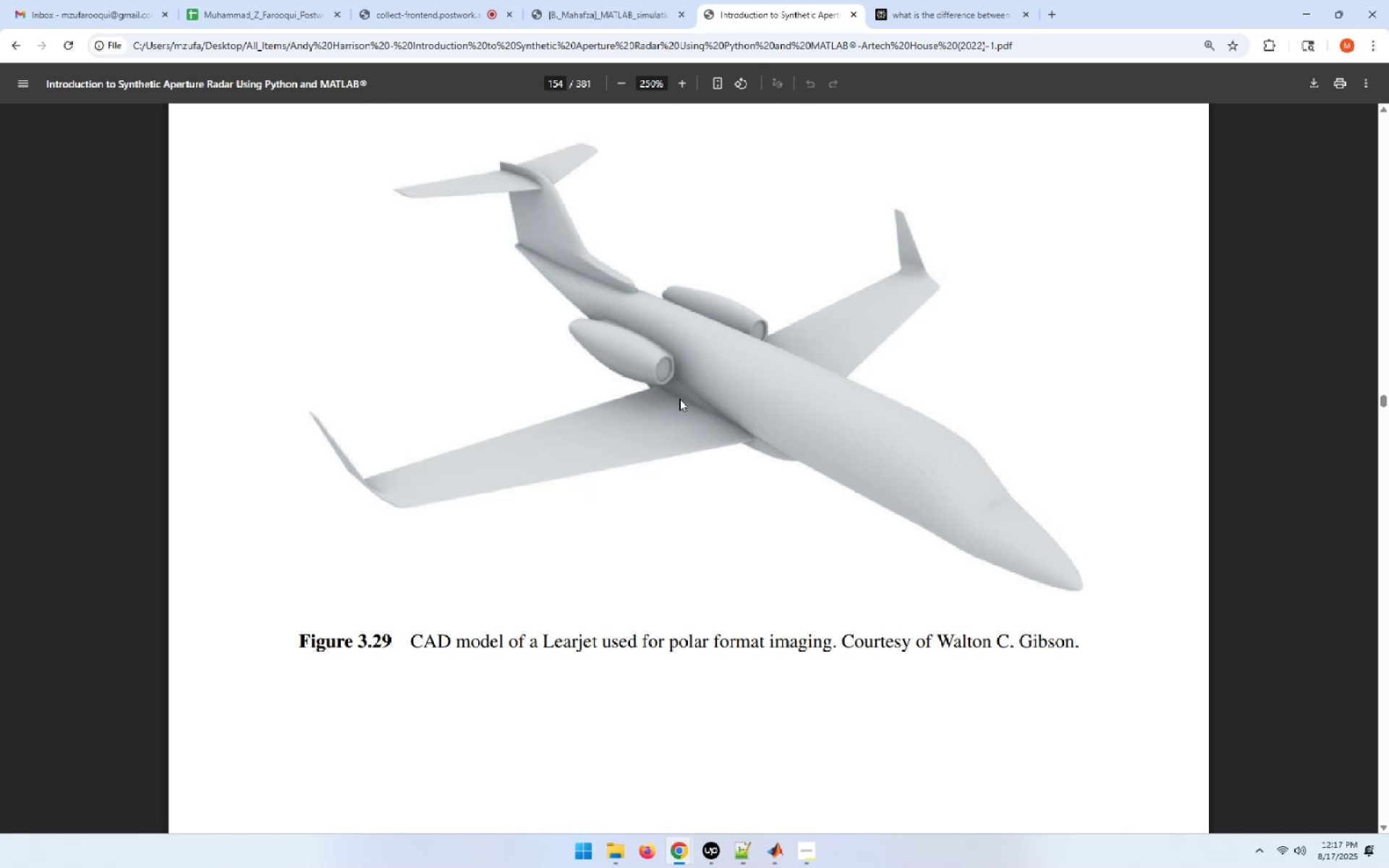 
wait(9.68)
 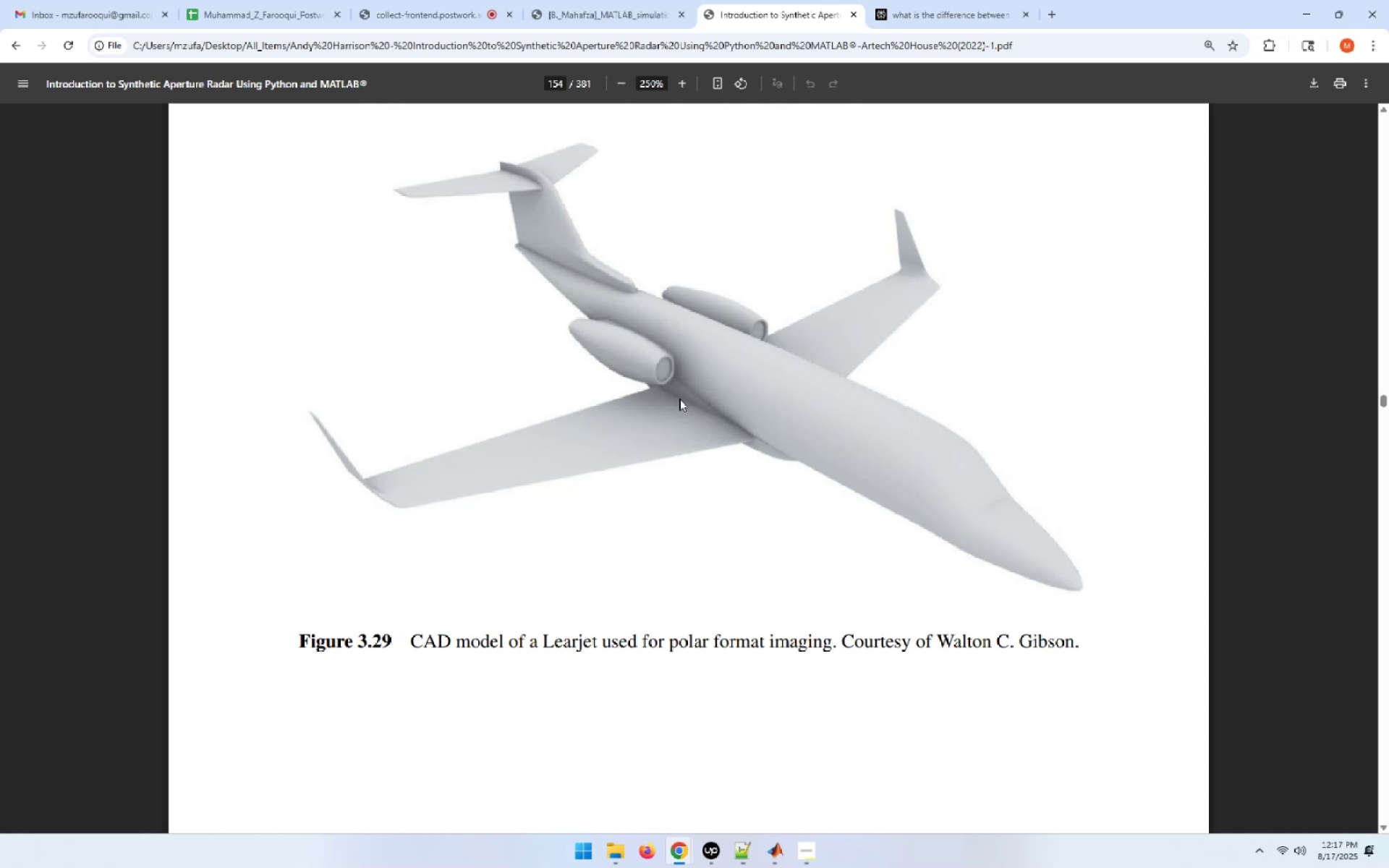 
scroll: coordinate [679, 399], scroll_direction: down, amount: 6.0
 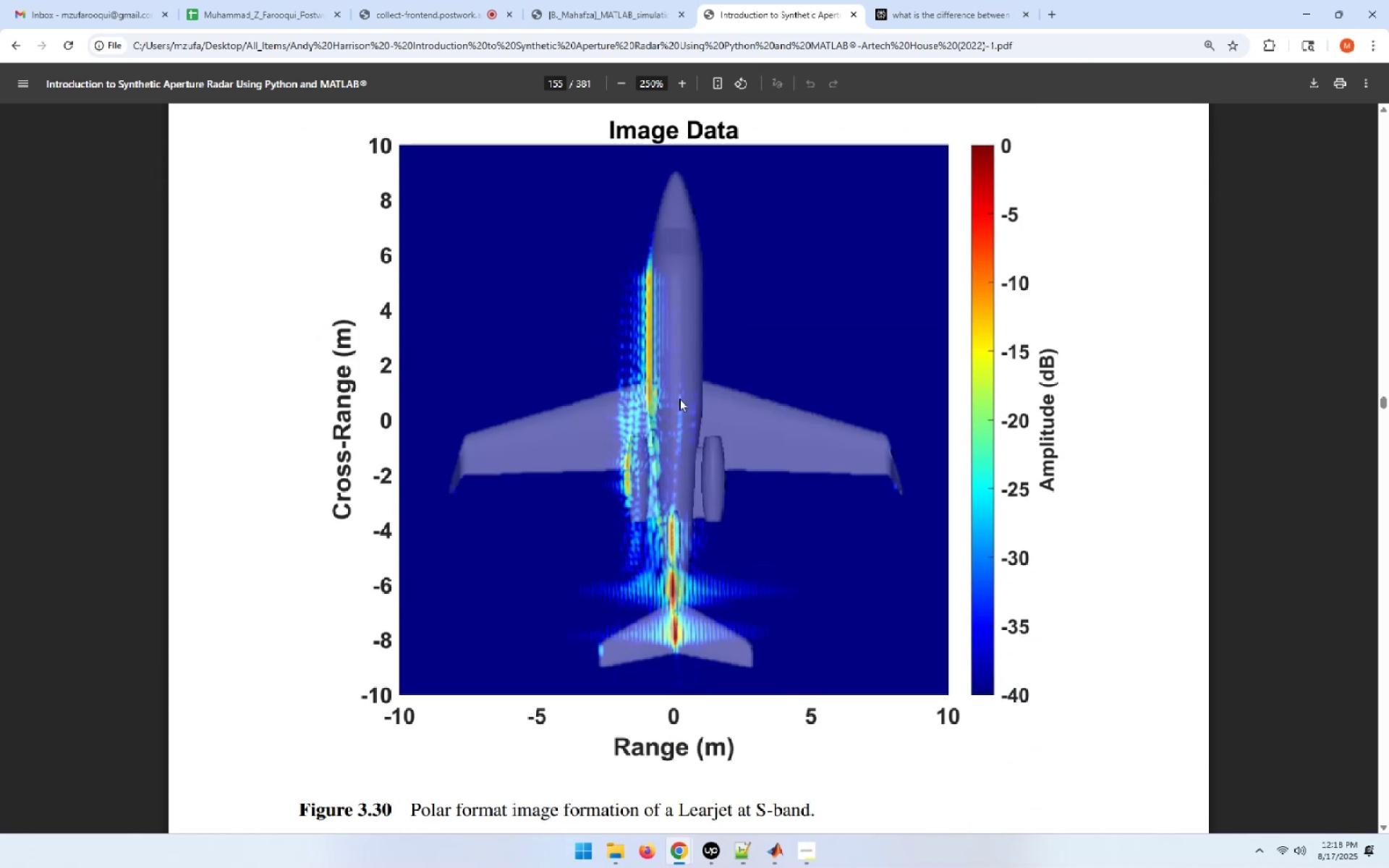 
wait(9.87)
 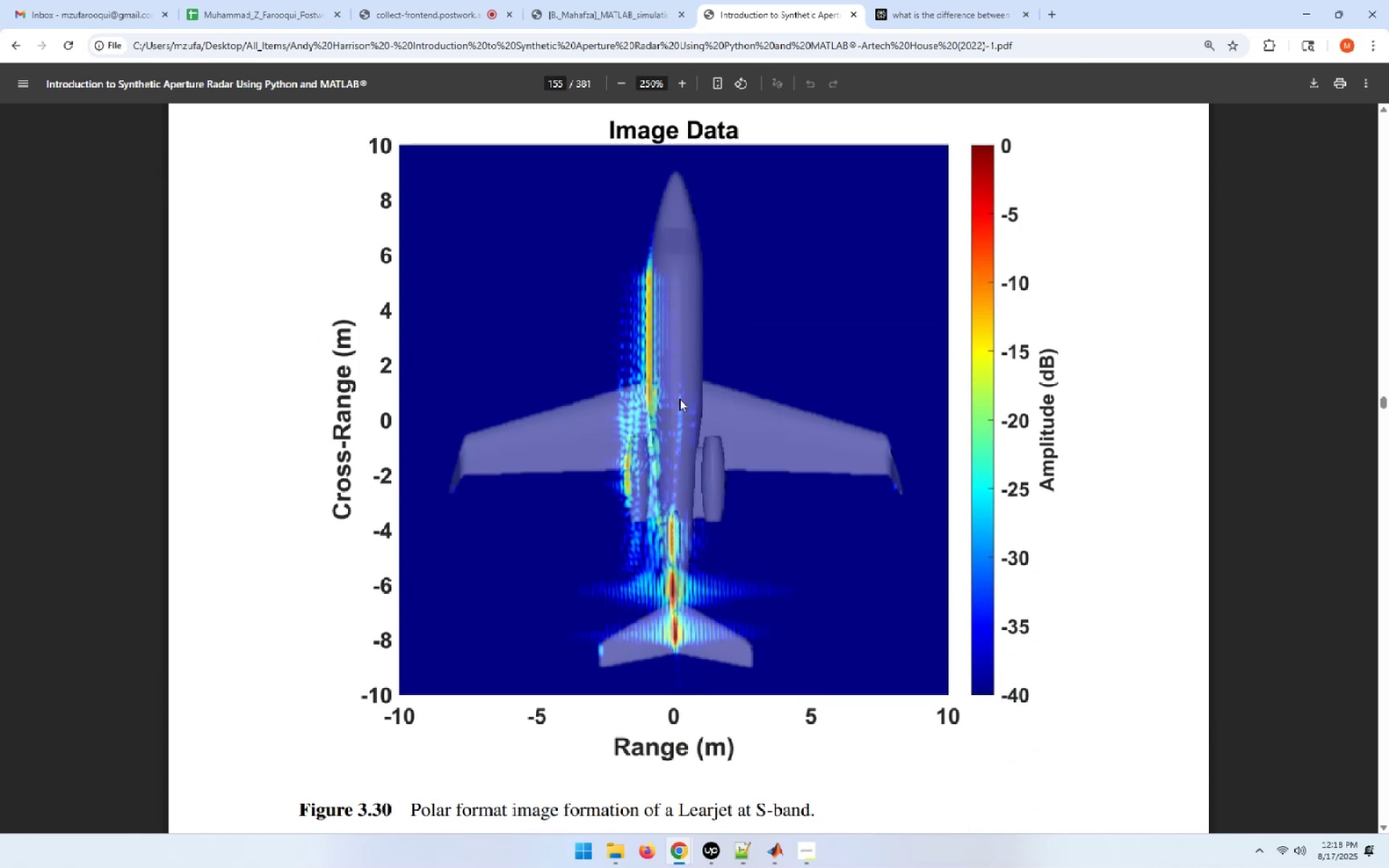 
scroll: coordinate [873, 472], scroll_direction: down, amount: 18.0
 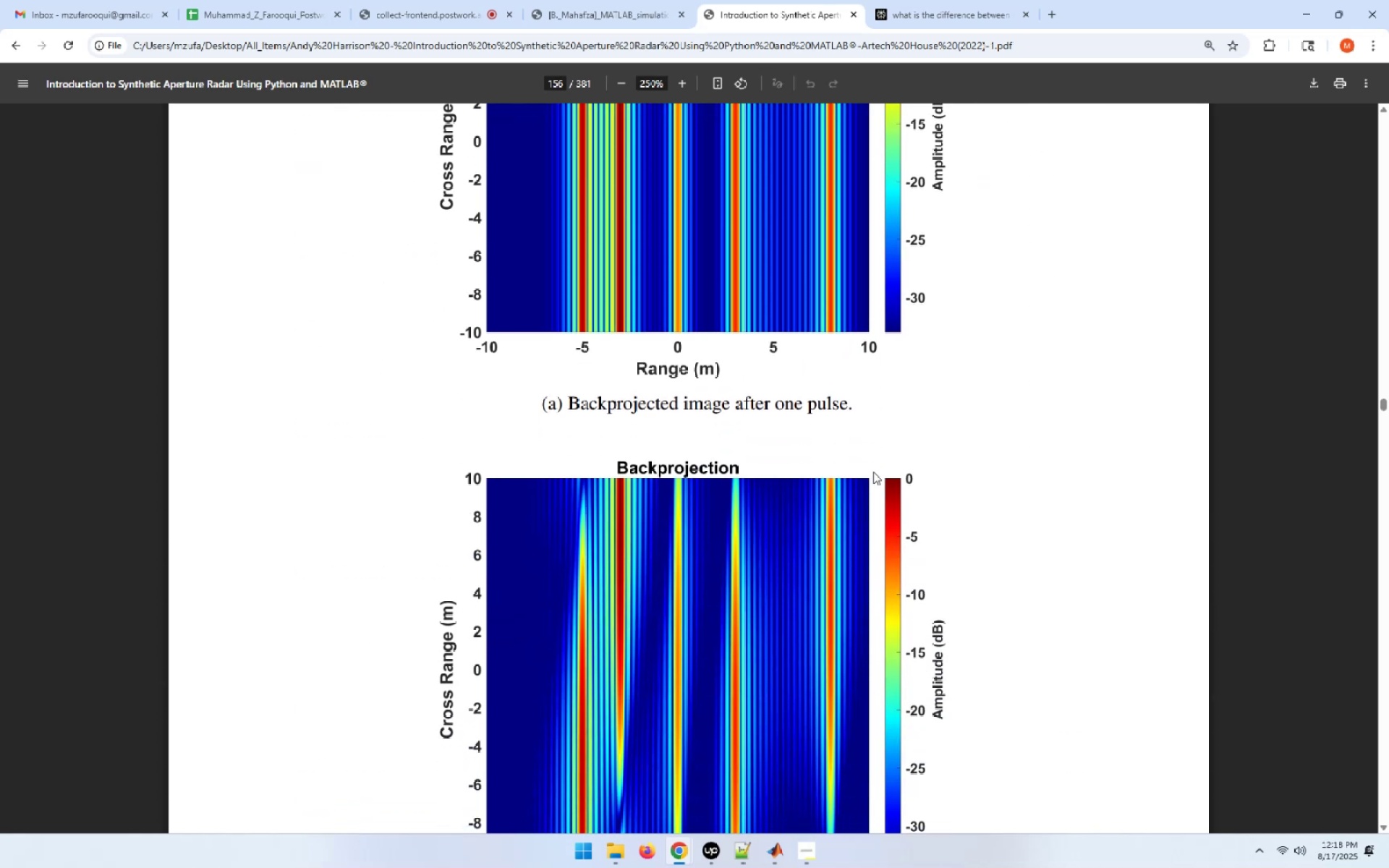 
scroll: coordinate [873, 472], scroll_direction: up, amount: 1.0
 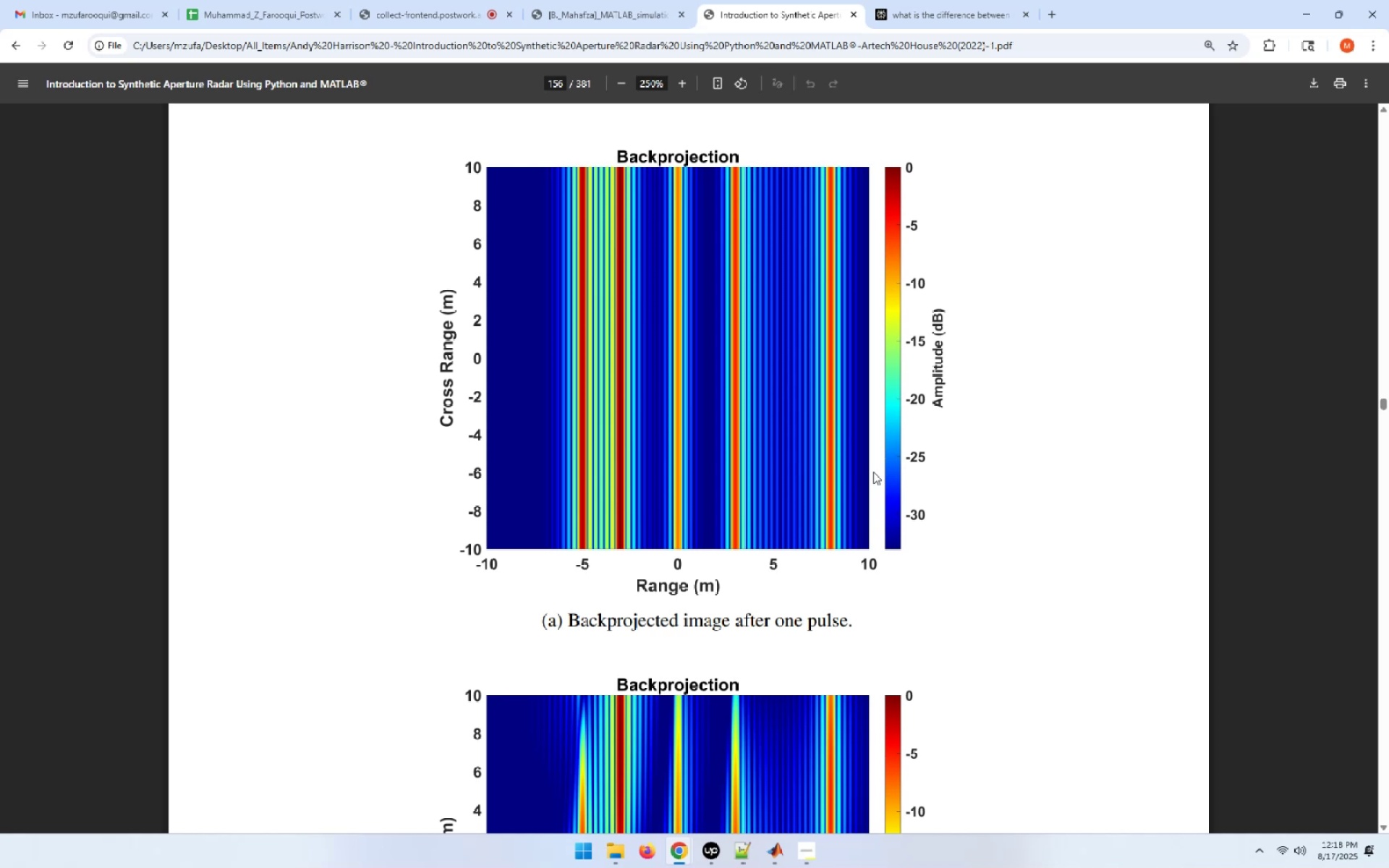 
scroll: coordinate [873, 472], scroll_direction: down, amount: 12.0
 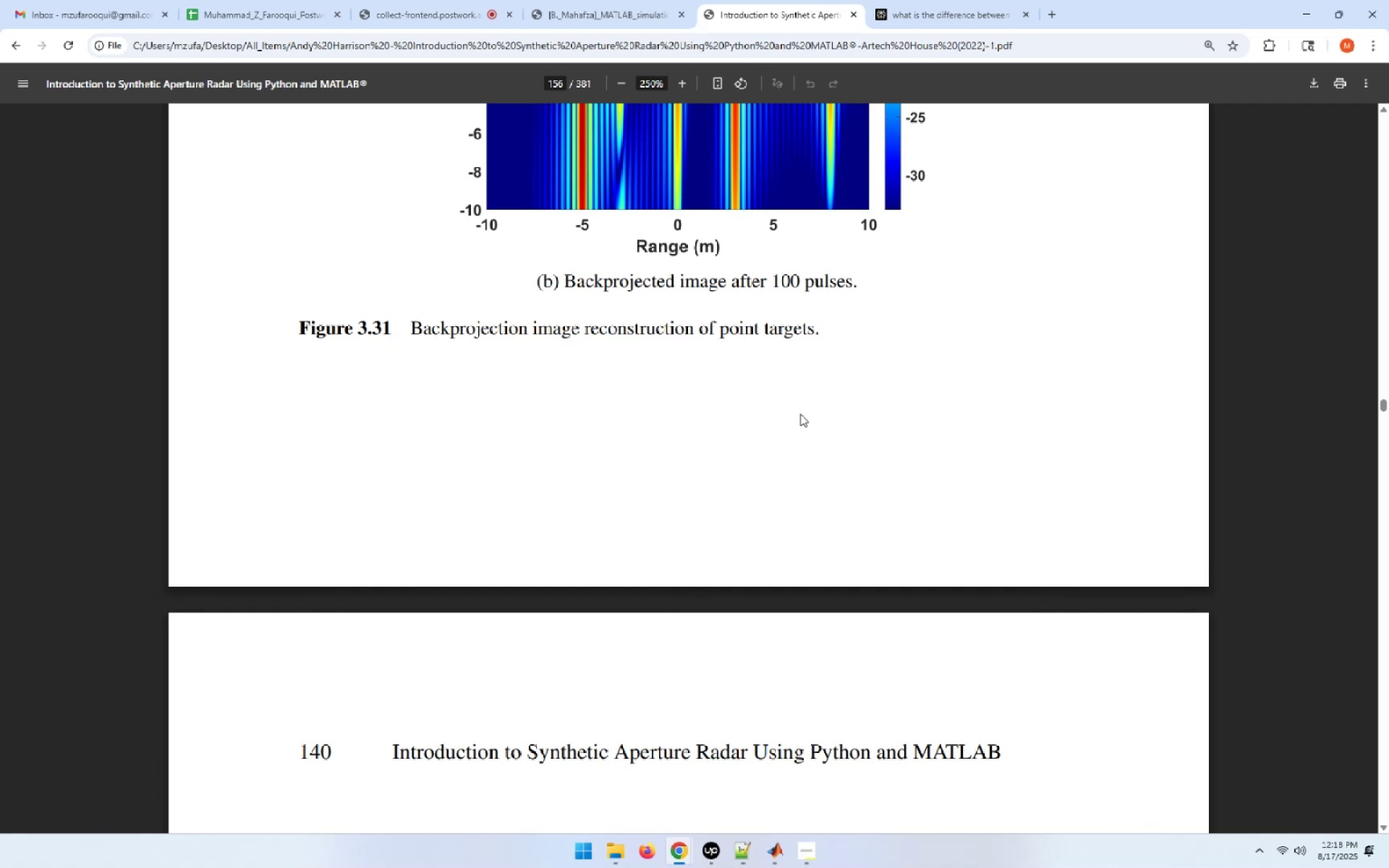 
wait(7.94)
 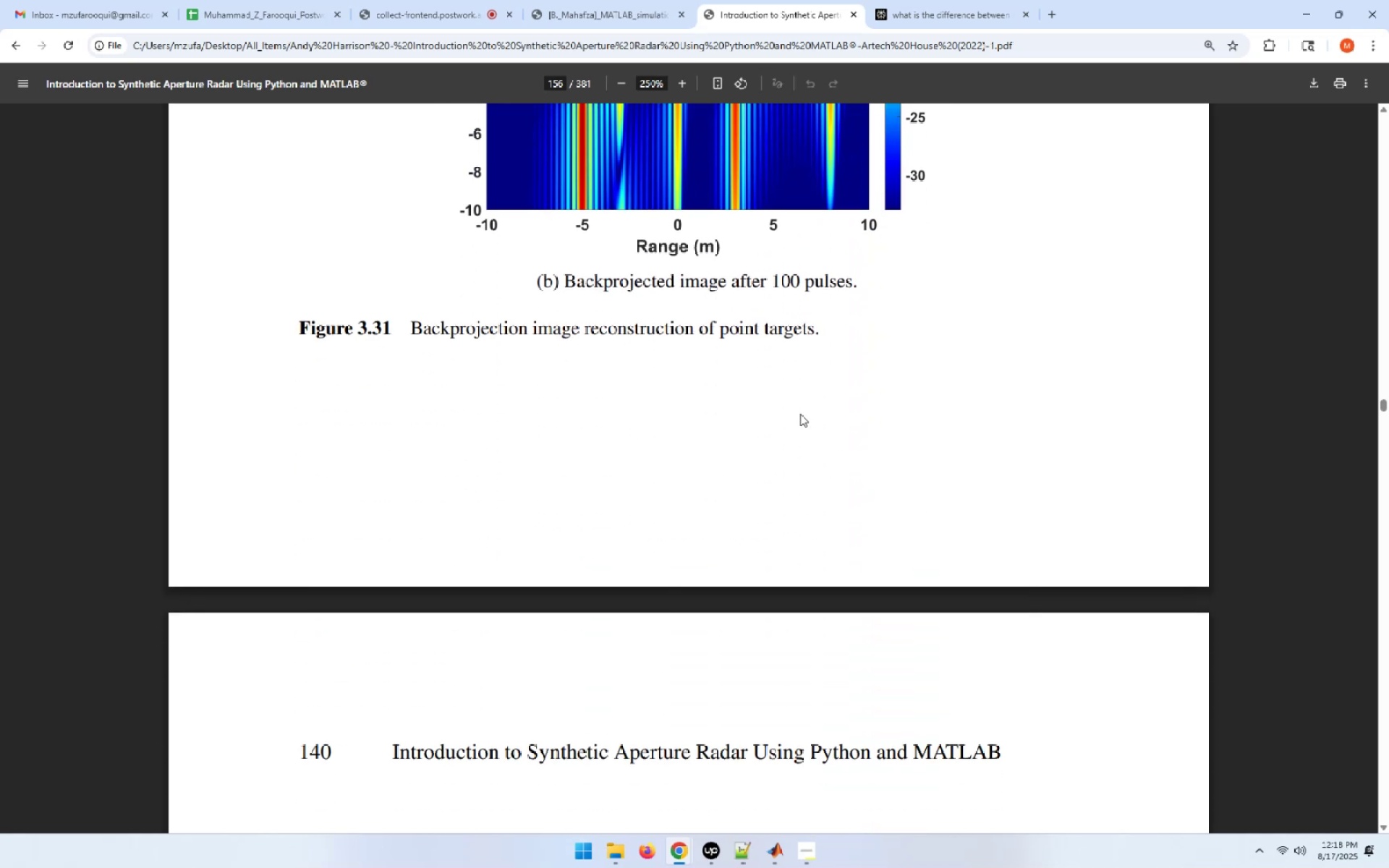 
scroll: coordinate [800, 414], scroll_direction: down, amount: 11.0
 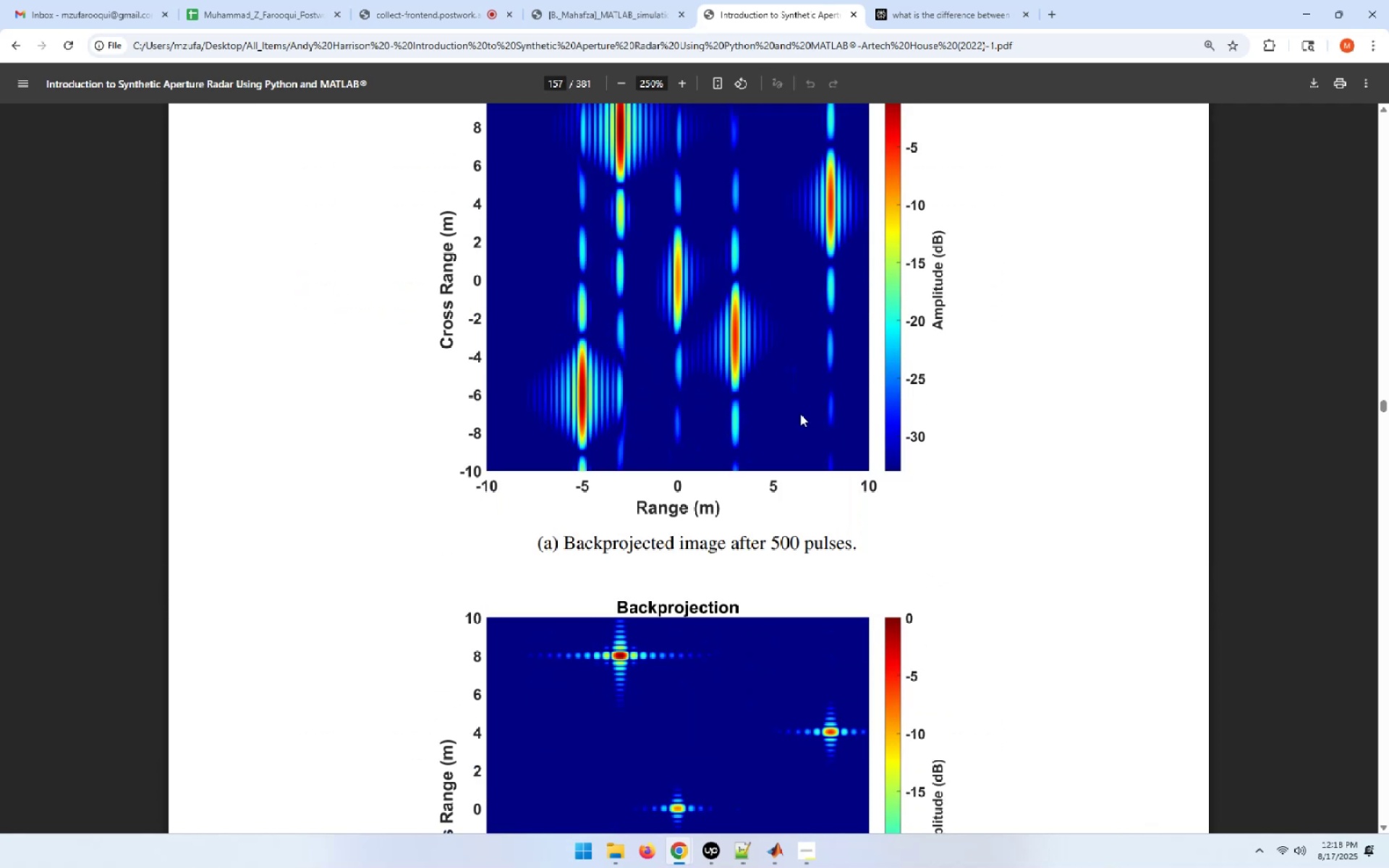 
scroll: coordinate [800, 414], scroll_direction: up, amount: 2.0
 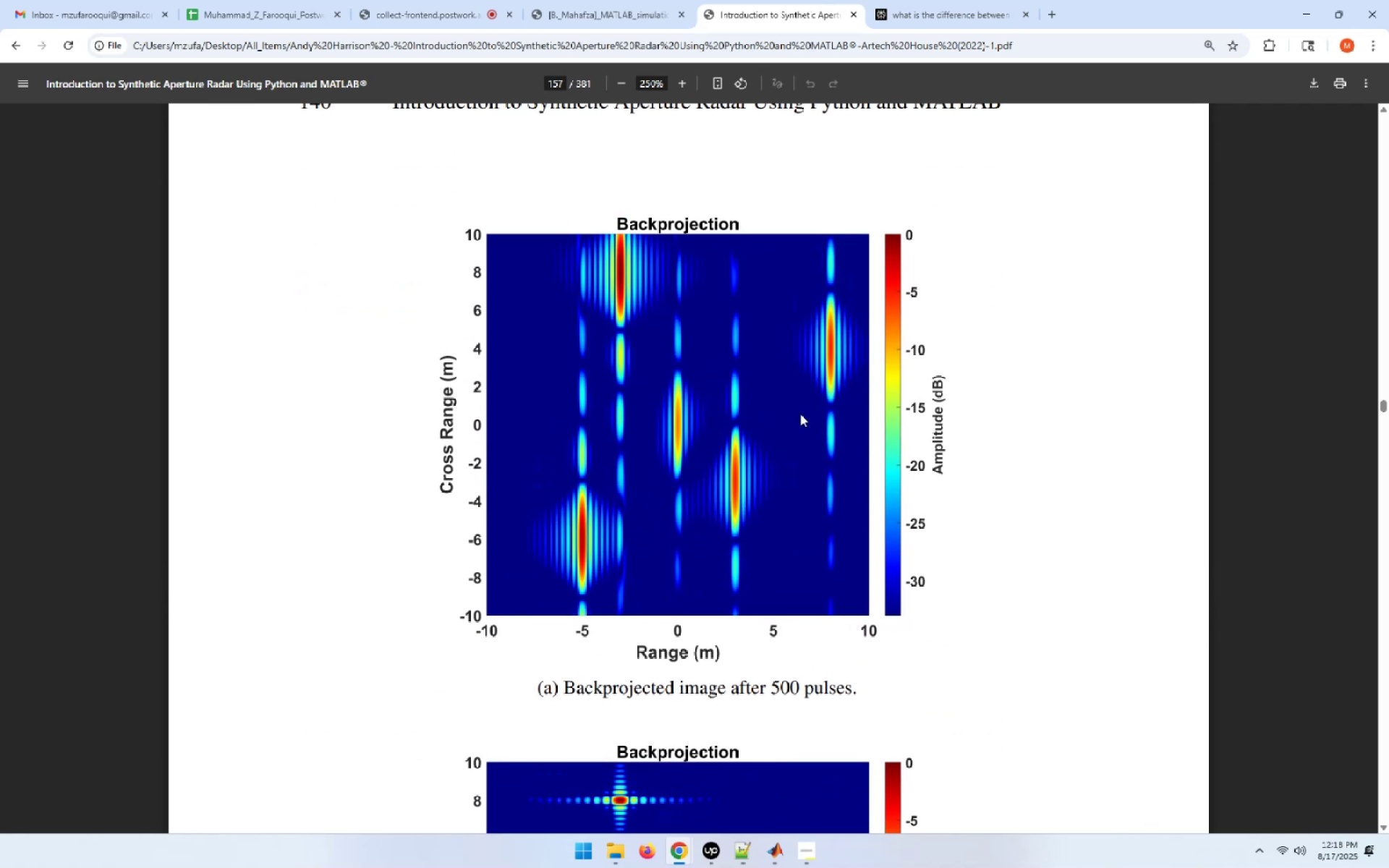 
scroll: coordinate [800, 414], scroll_direction: down, amount: 22.0
 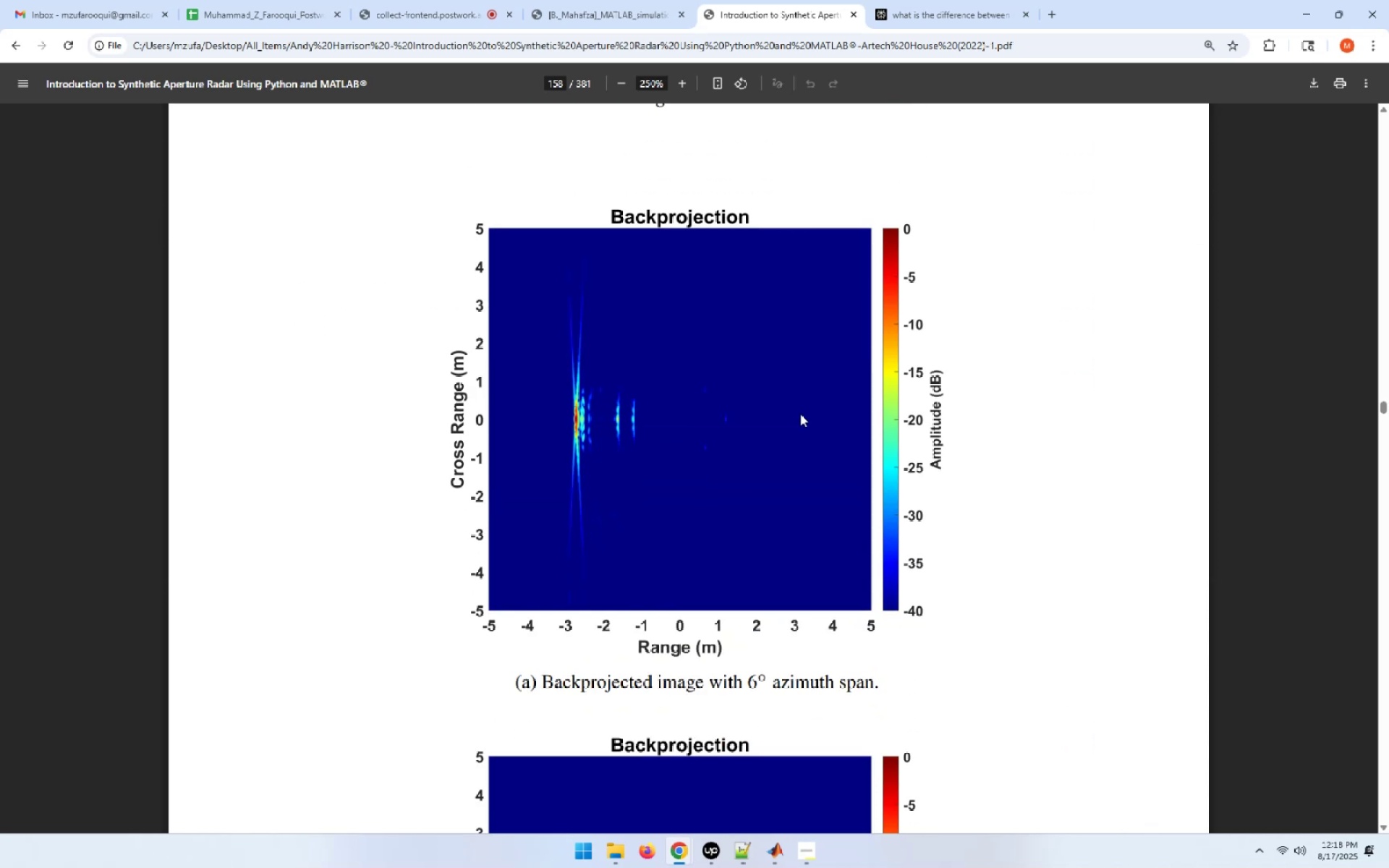 
wait(5.63)
 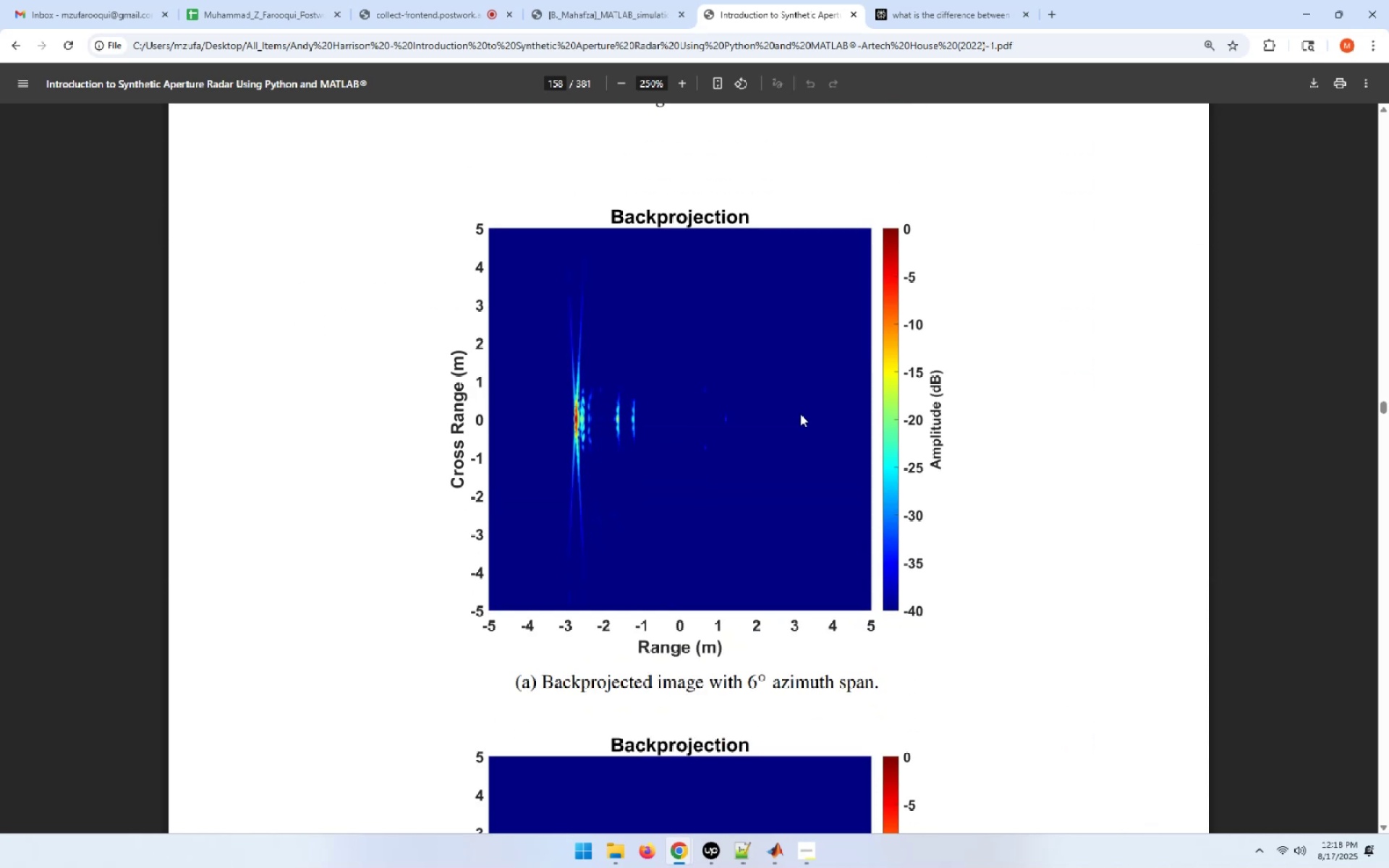 
scroll: coordinate [800, 414], scroll_direction: down, amount: 6.0
 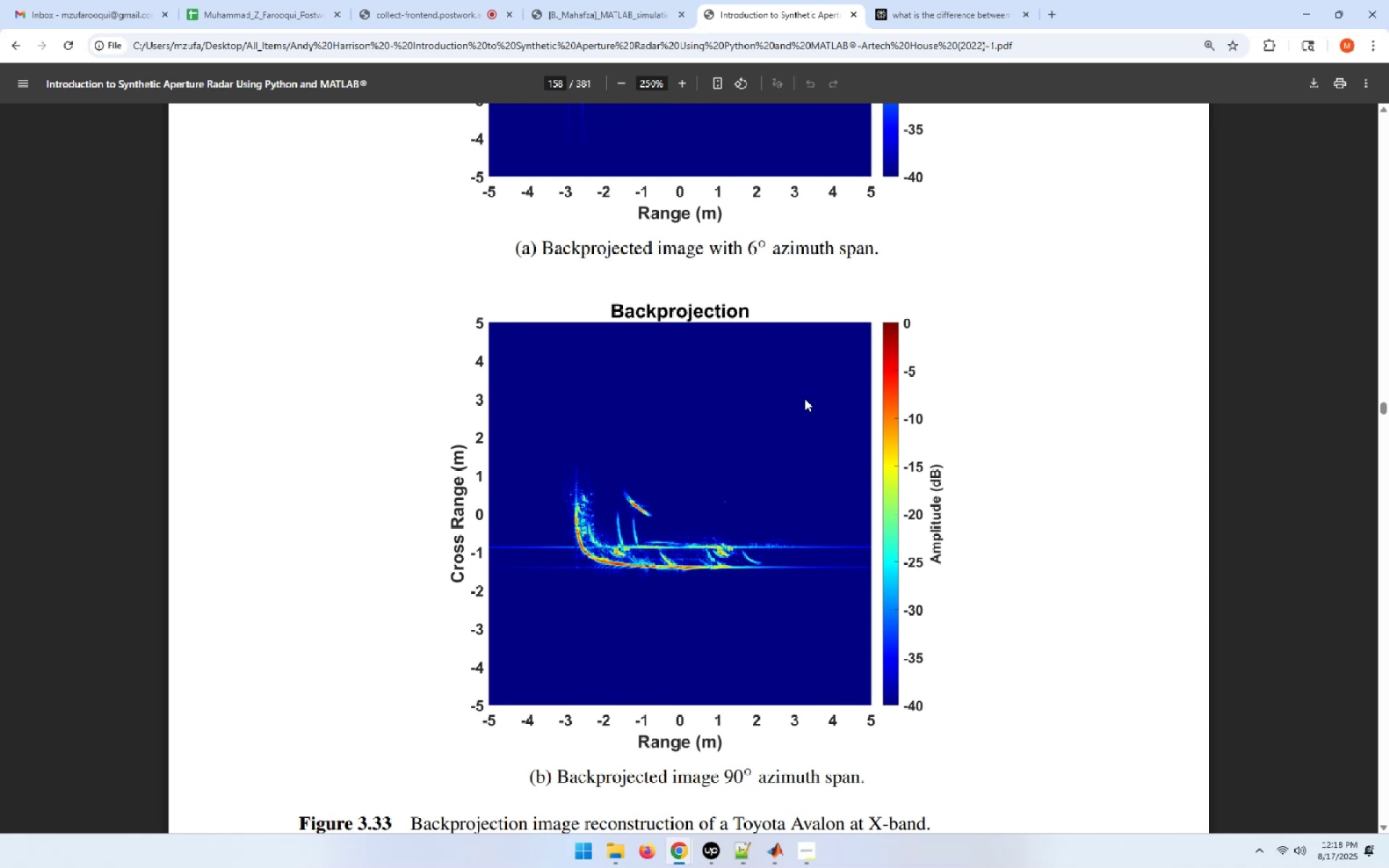 
wait(6.88)
 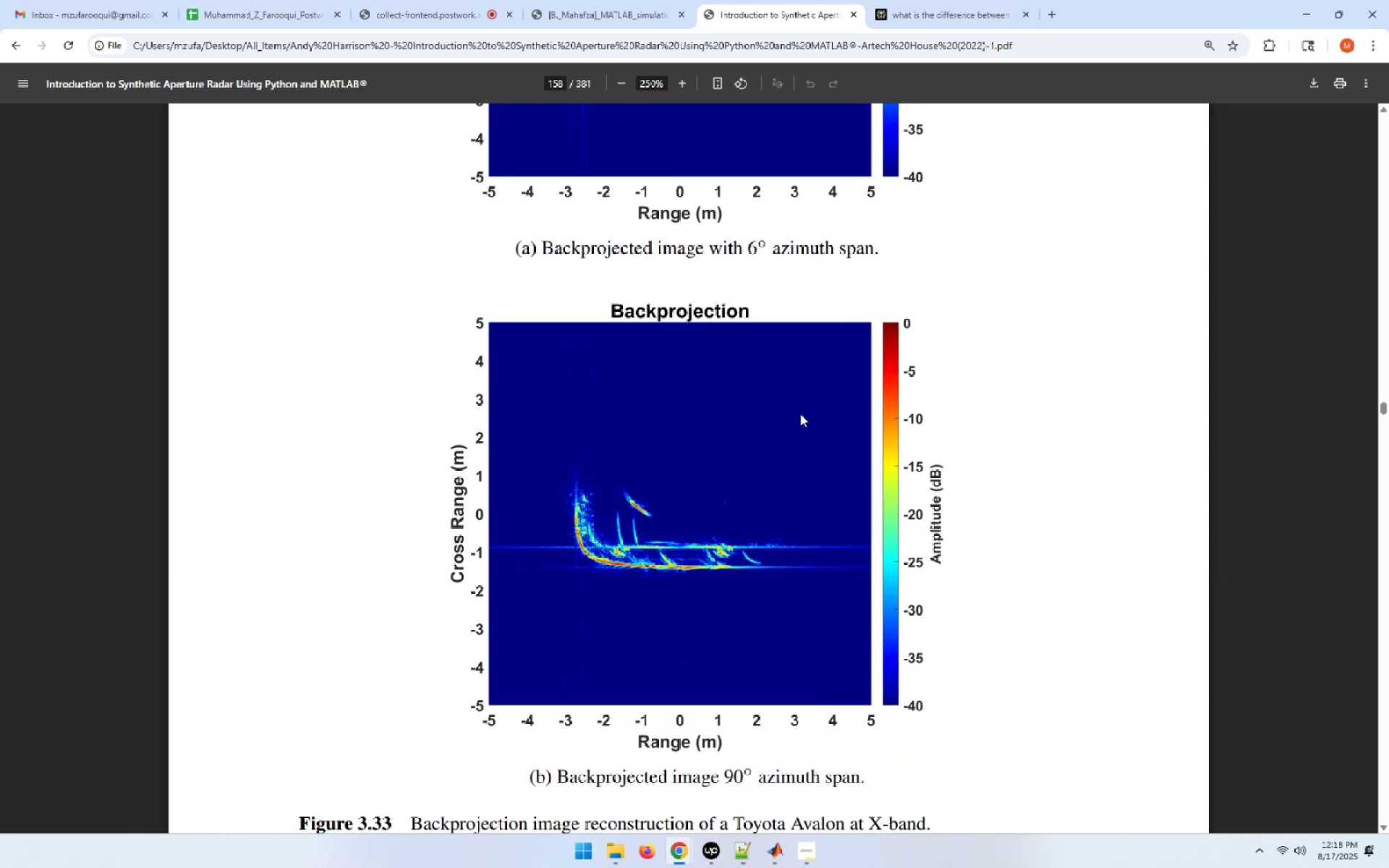 
scroll: coordinate [804, 399], scroll_direction: down, amount: 13.0
 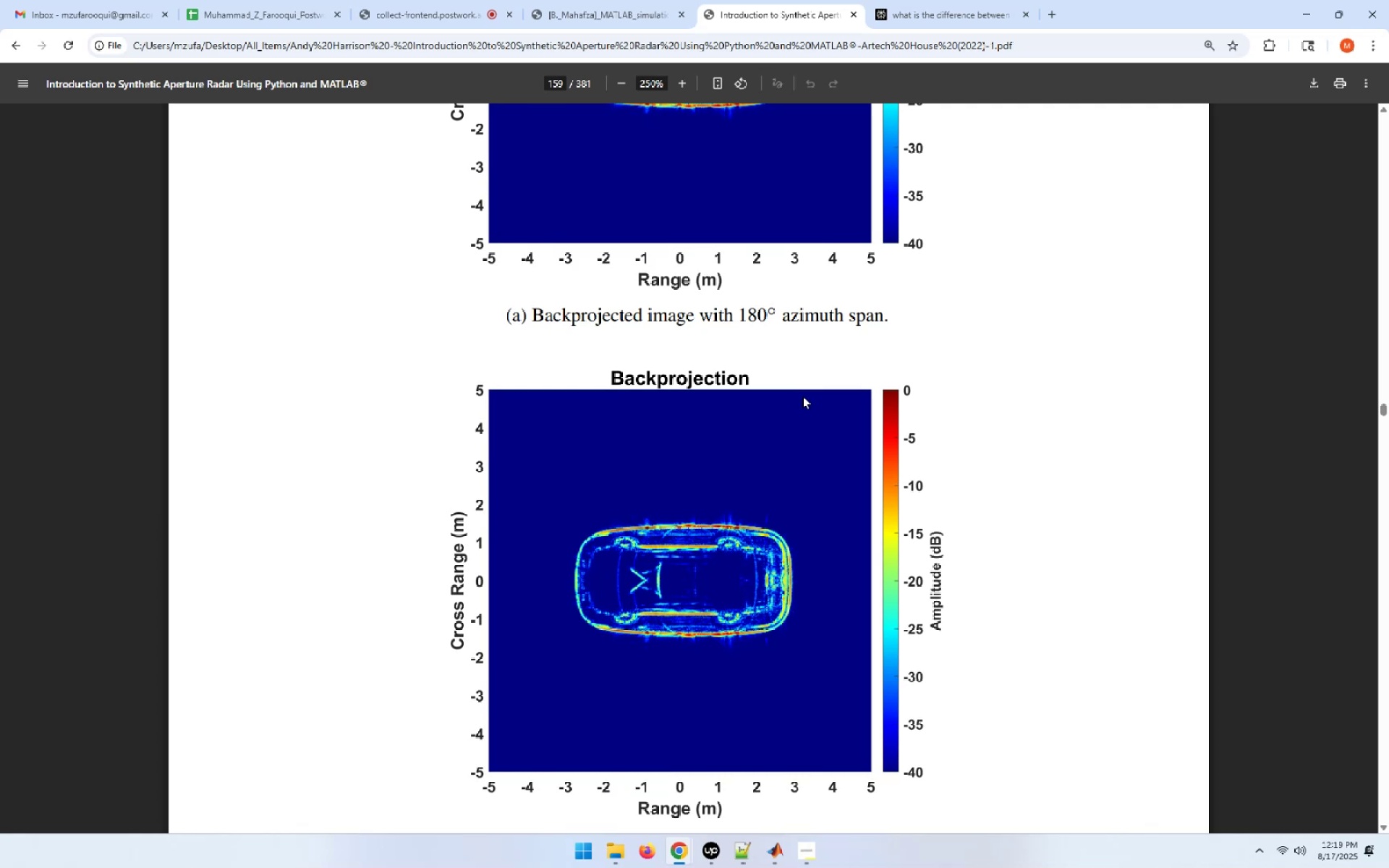 
wait(7.34)
 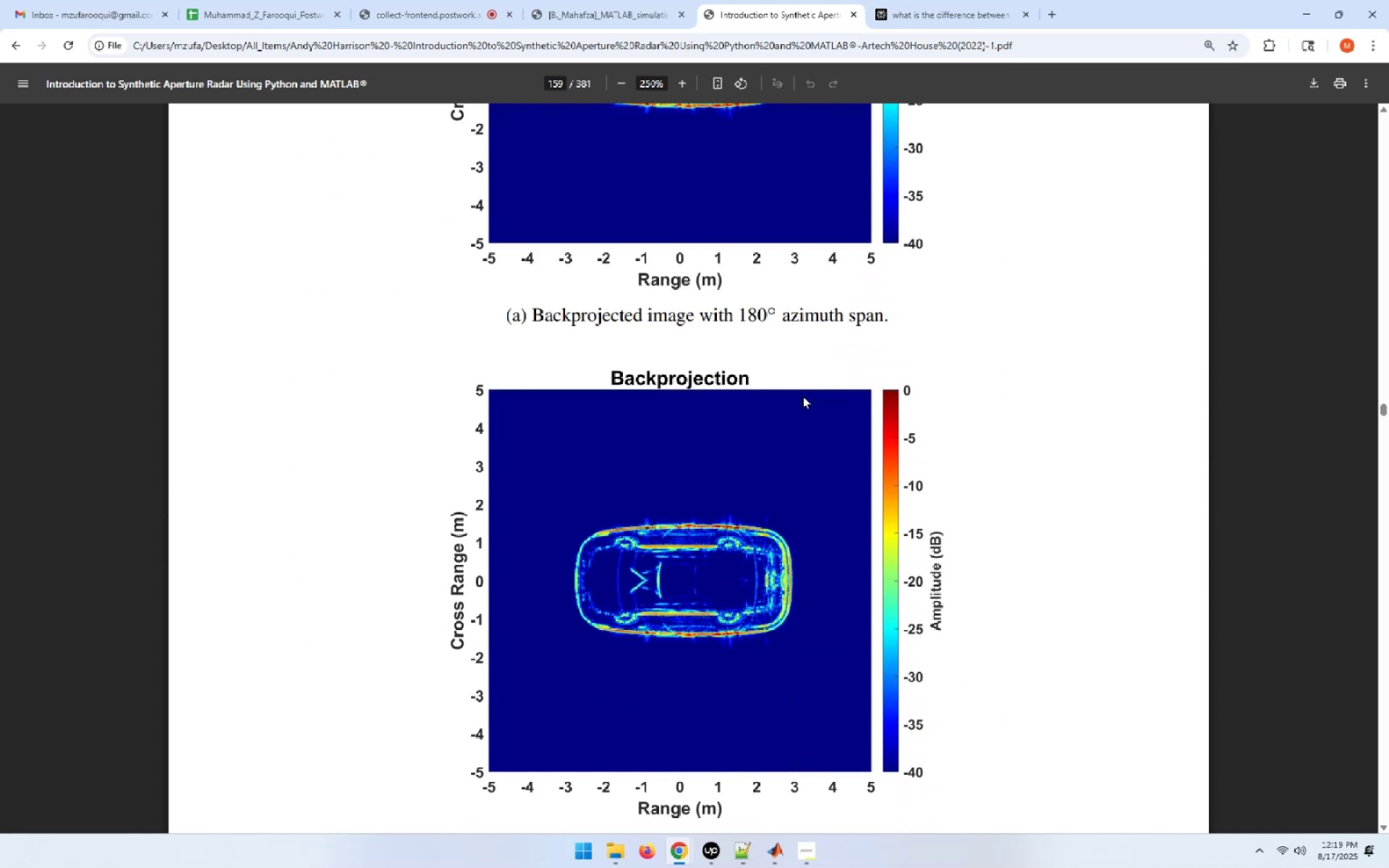 
scroll: coordinate [800, 396], scroll_direction: down, amount: 8.0
 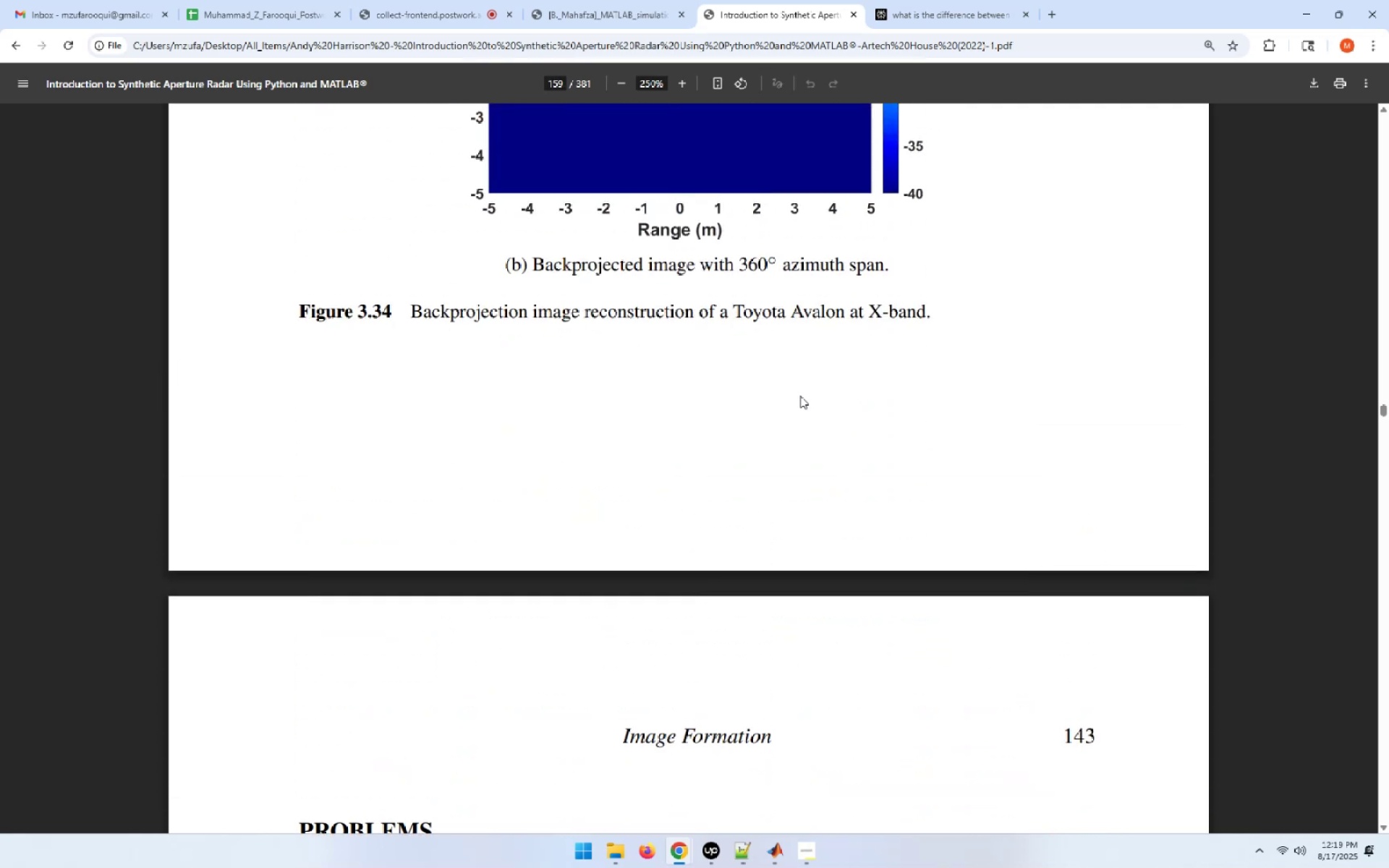 
scroll: coordinate [801, 396], scroll_direction: up, amount: 3.0
 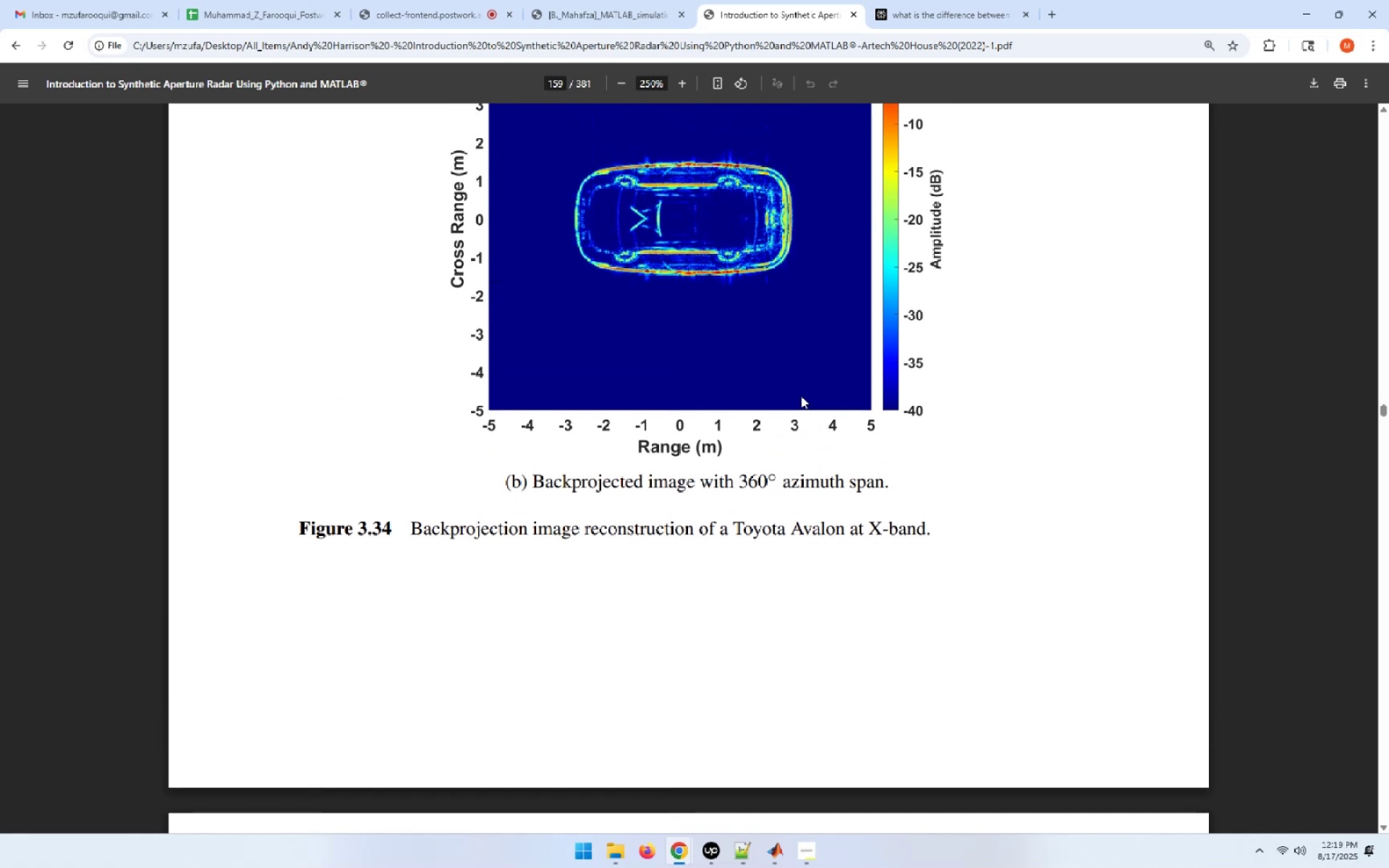 
scroll: coordinate [801, 396], scroll_direction: down, amount: 151.0
 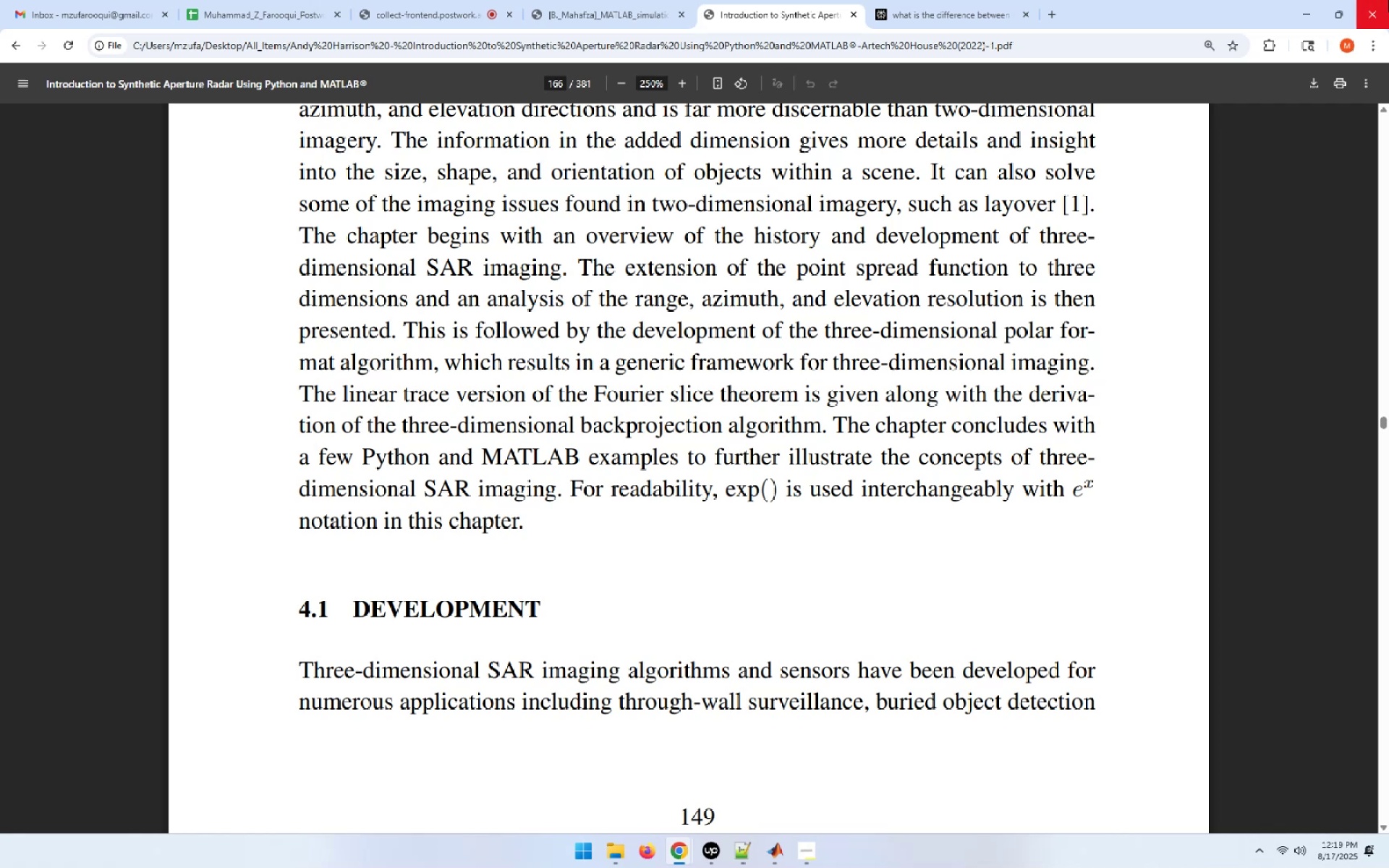 
wait(5.98)
 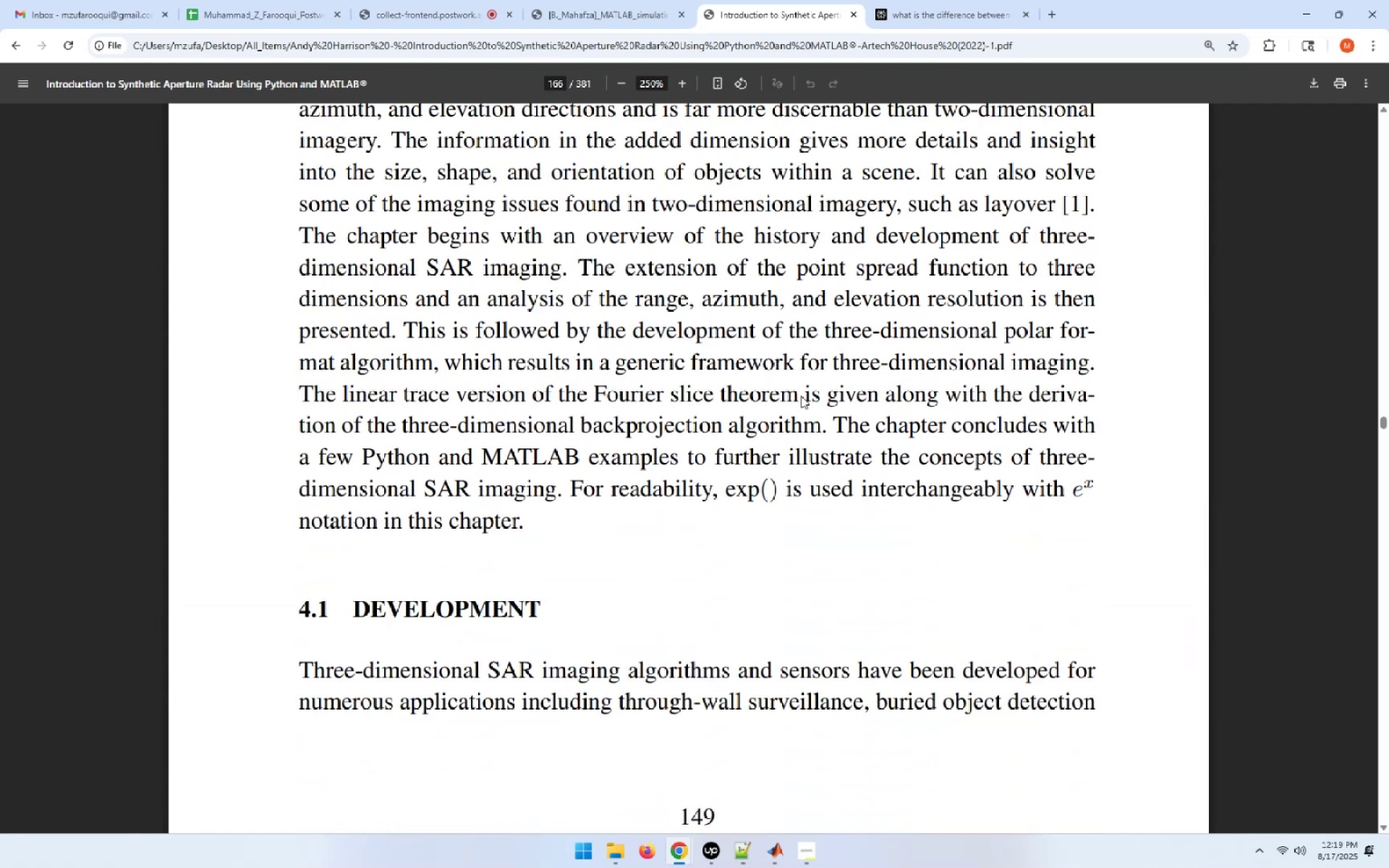 
left_click([464, 0])
 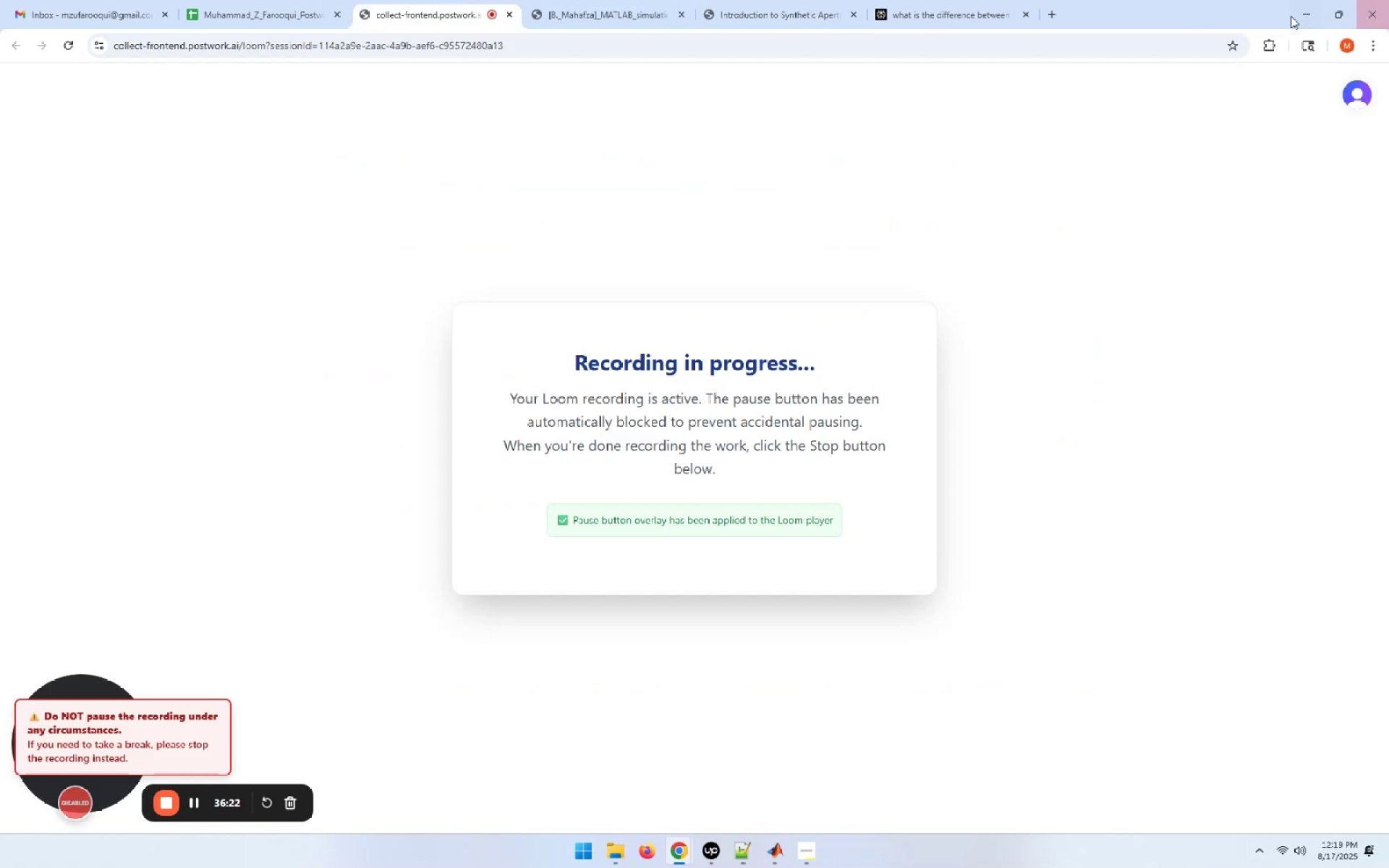 
left_click([1296, 19])
 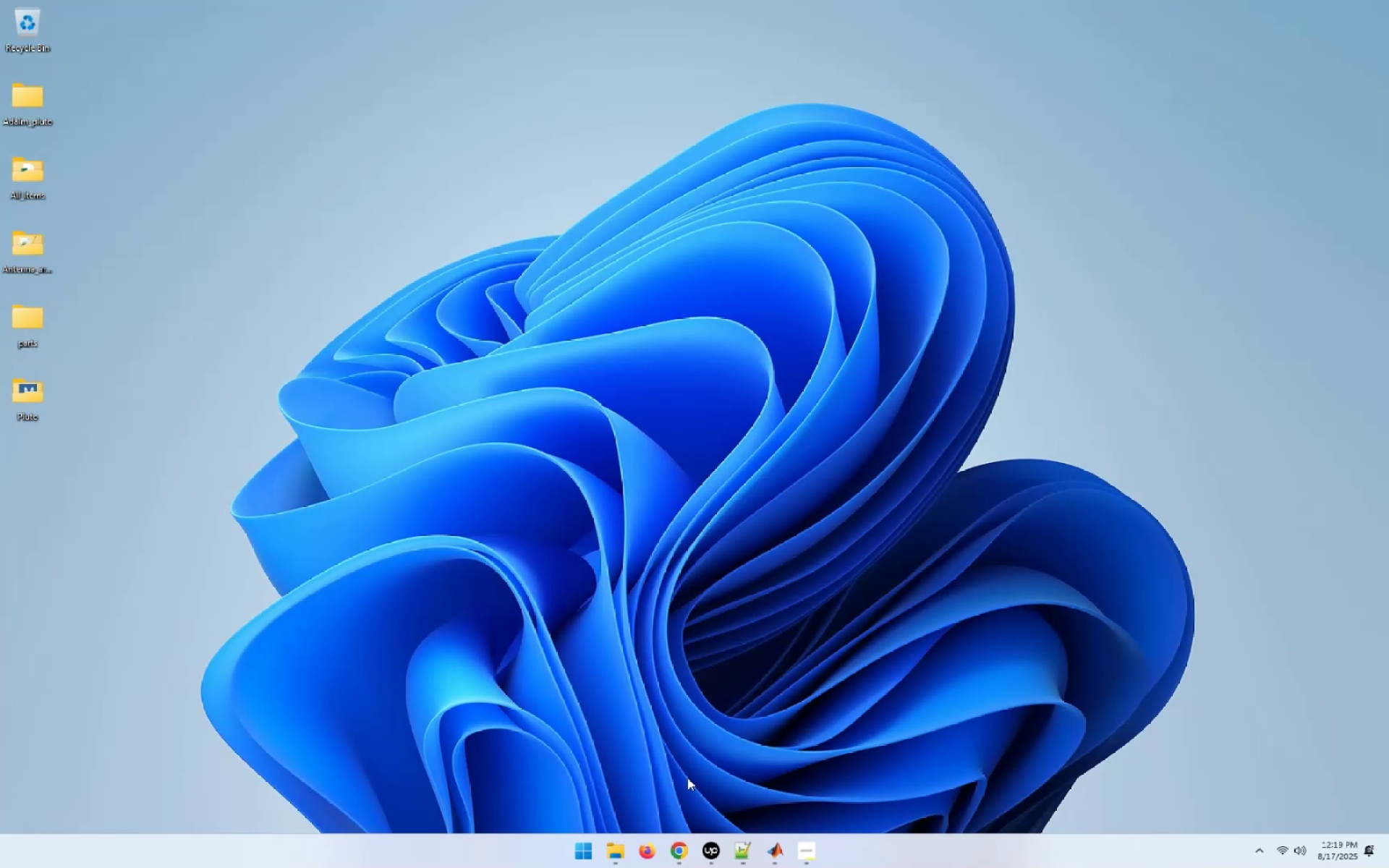 
mouse_move([777, 848])
 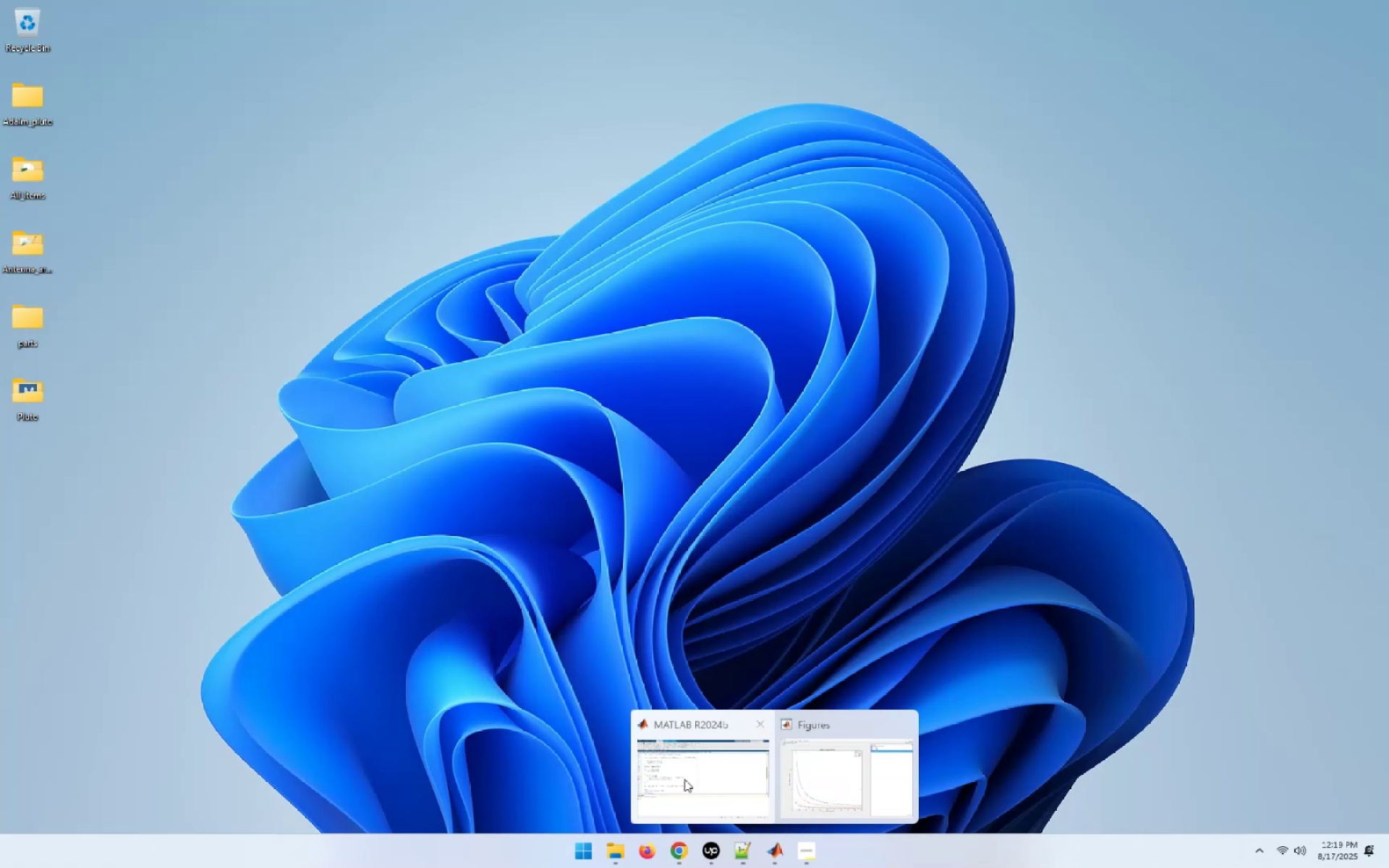 
left_click([682, 779])
 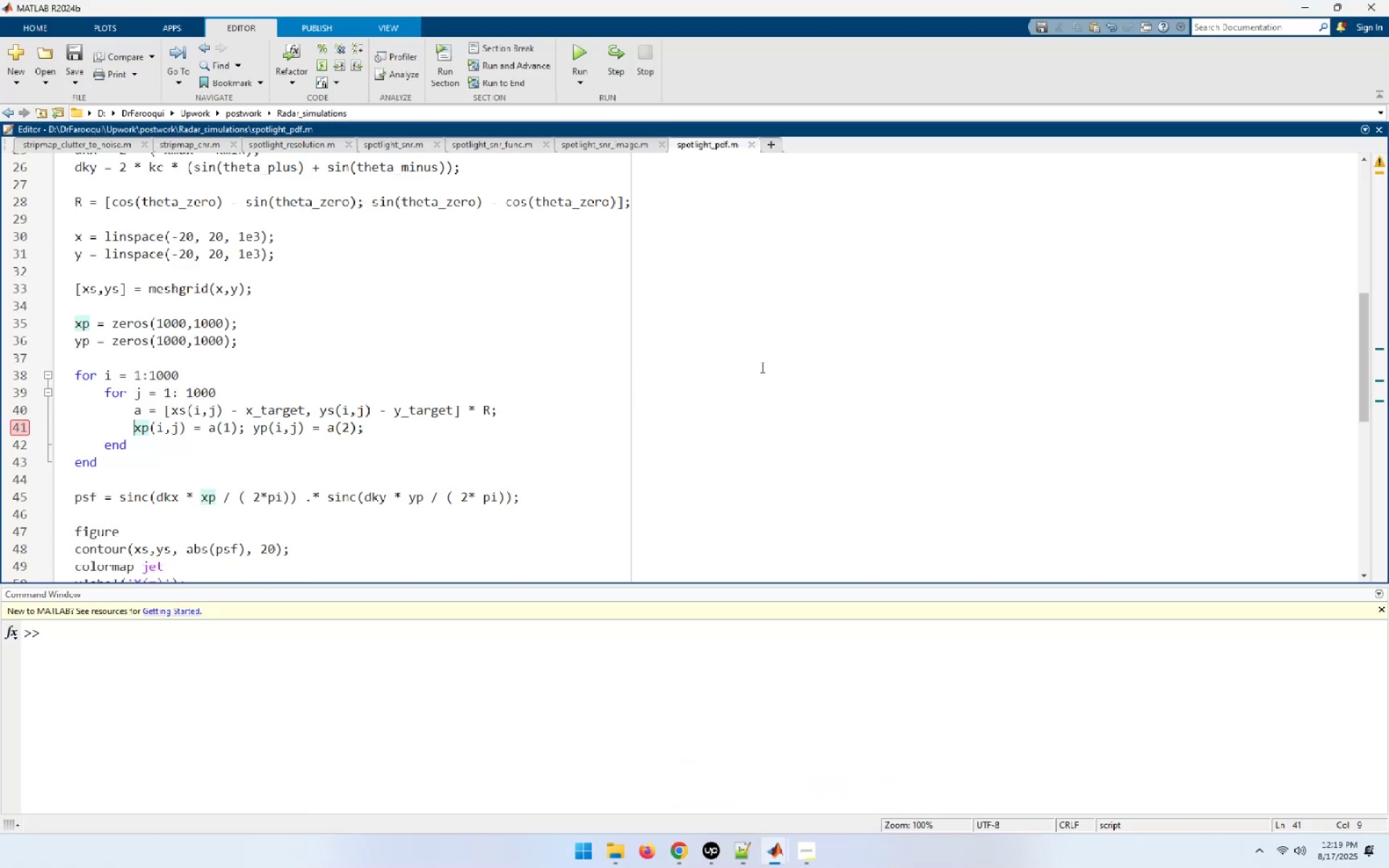 
left_click([761, 367])
 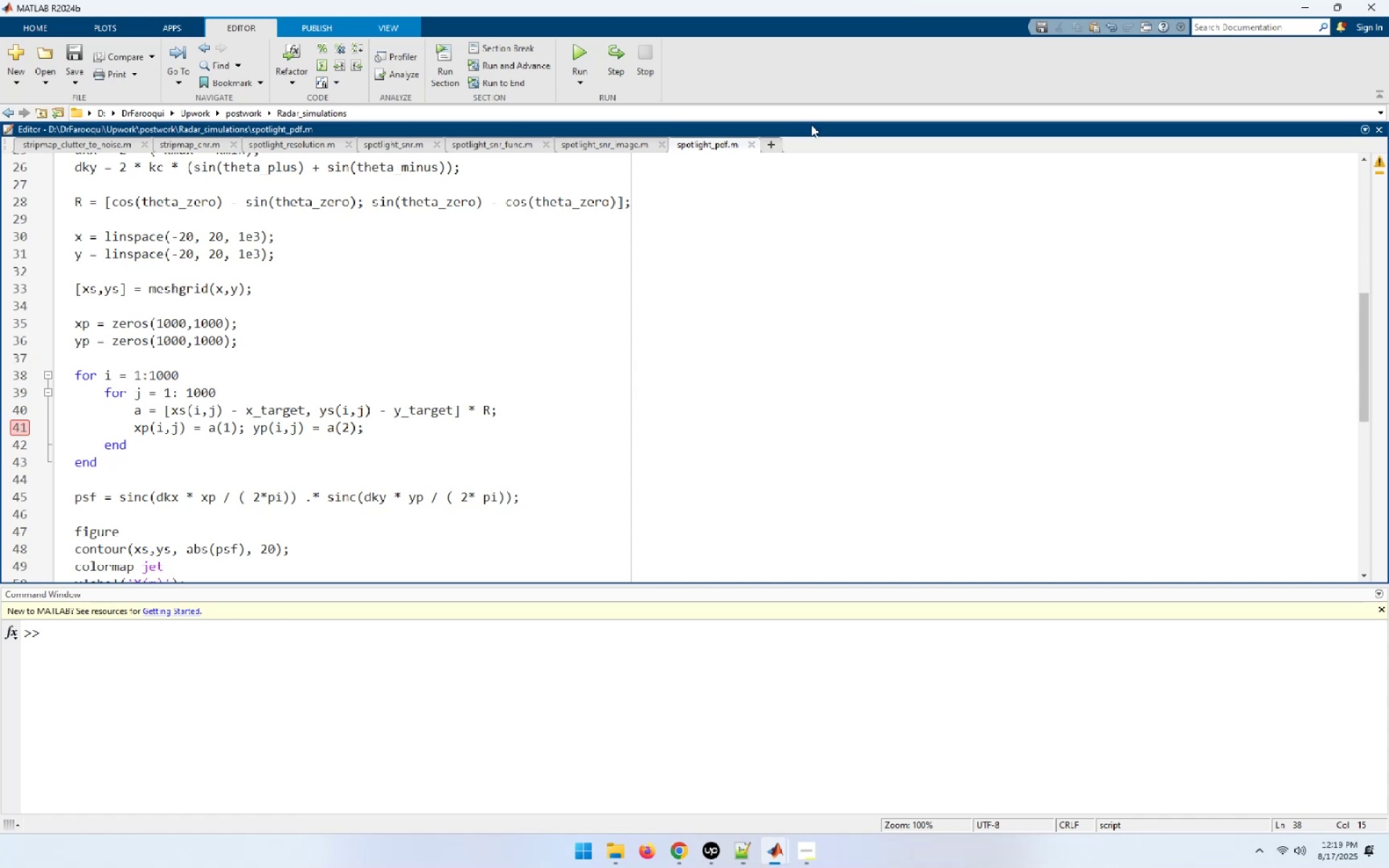 
left_click([781, 144])
 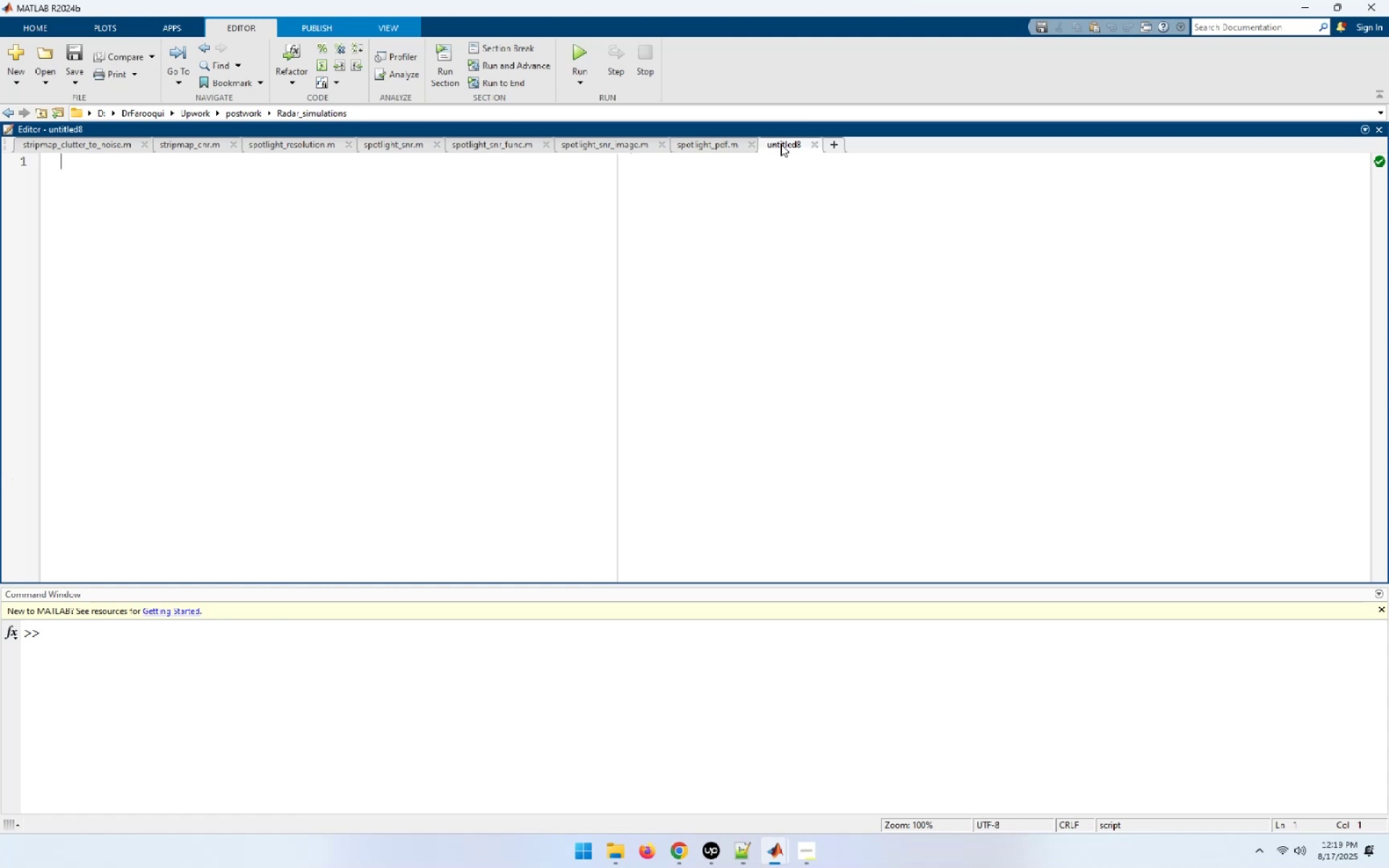 
wait(14.18)
 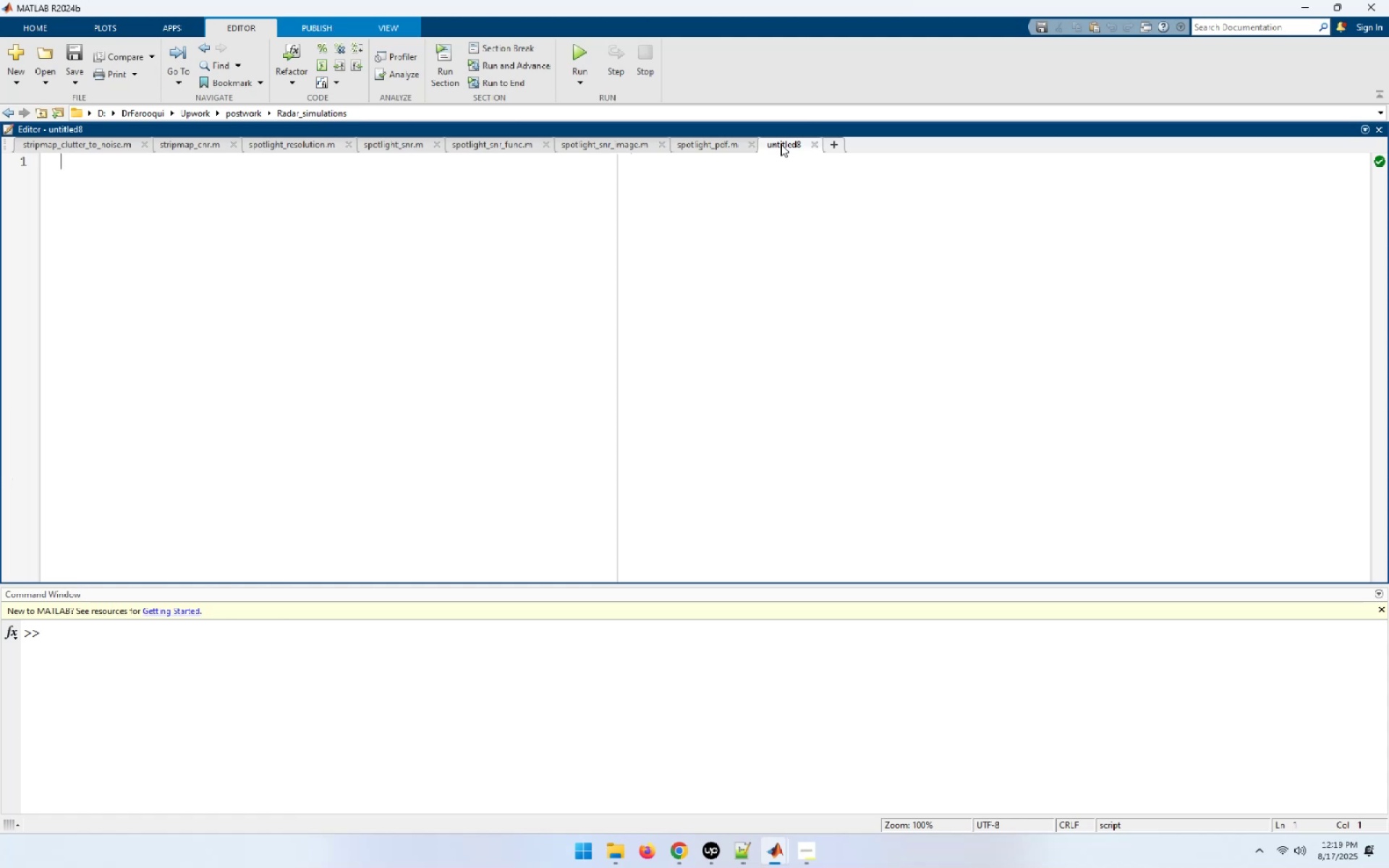 
type(close all;clear all;clc;)
 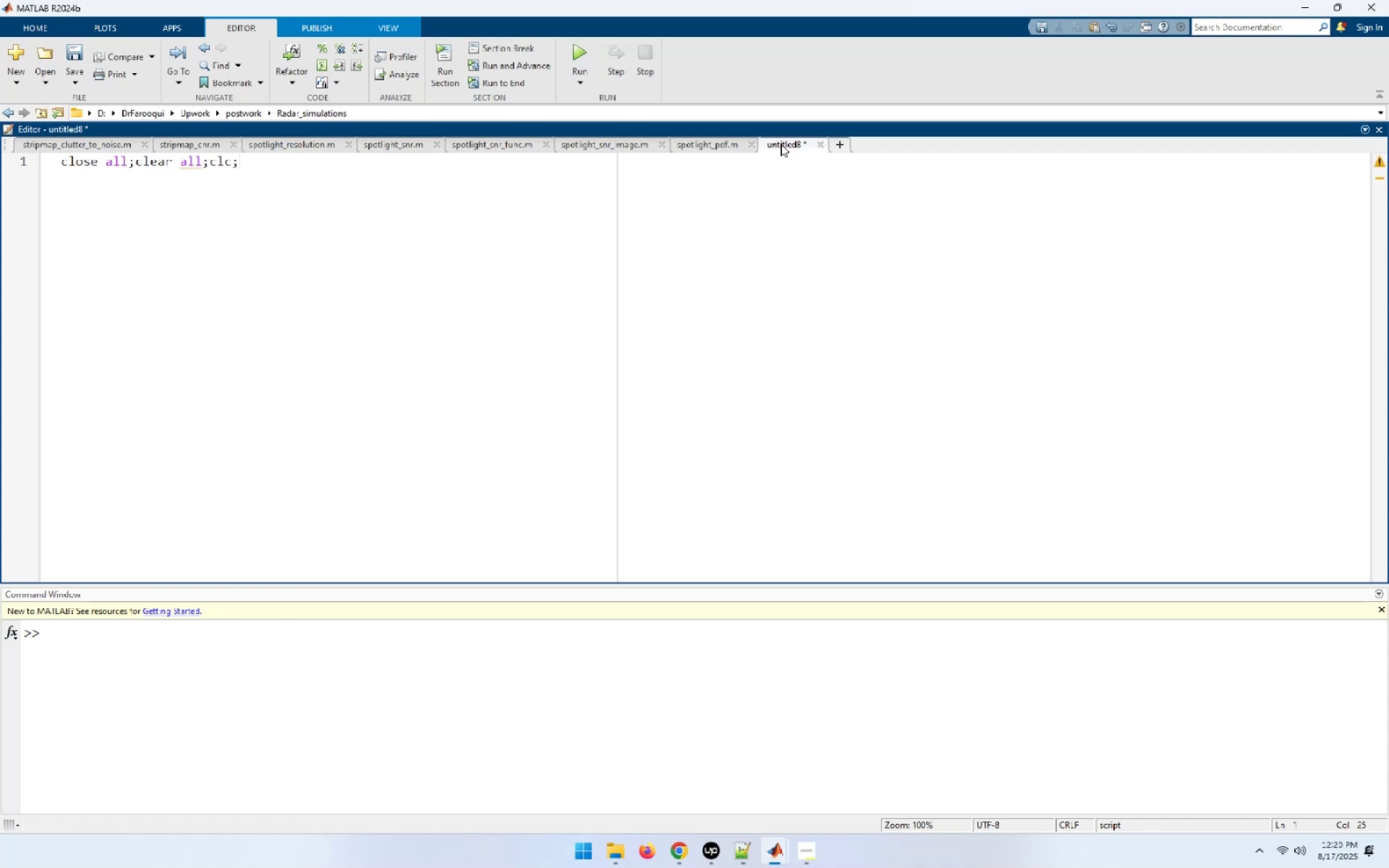 
key(Control+S)
 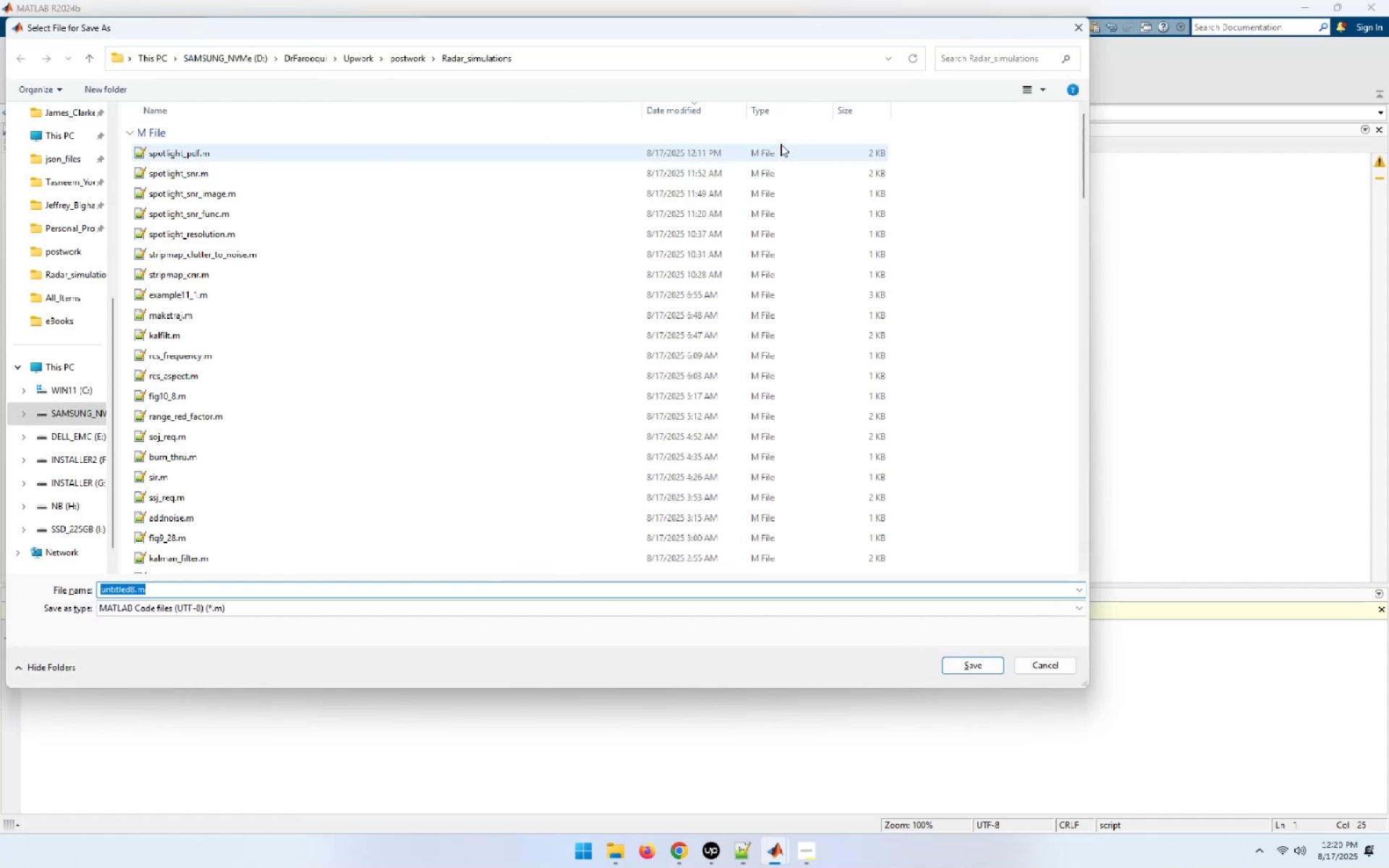 
type(spo)
 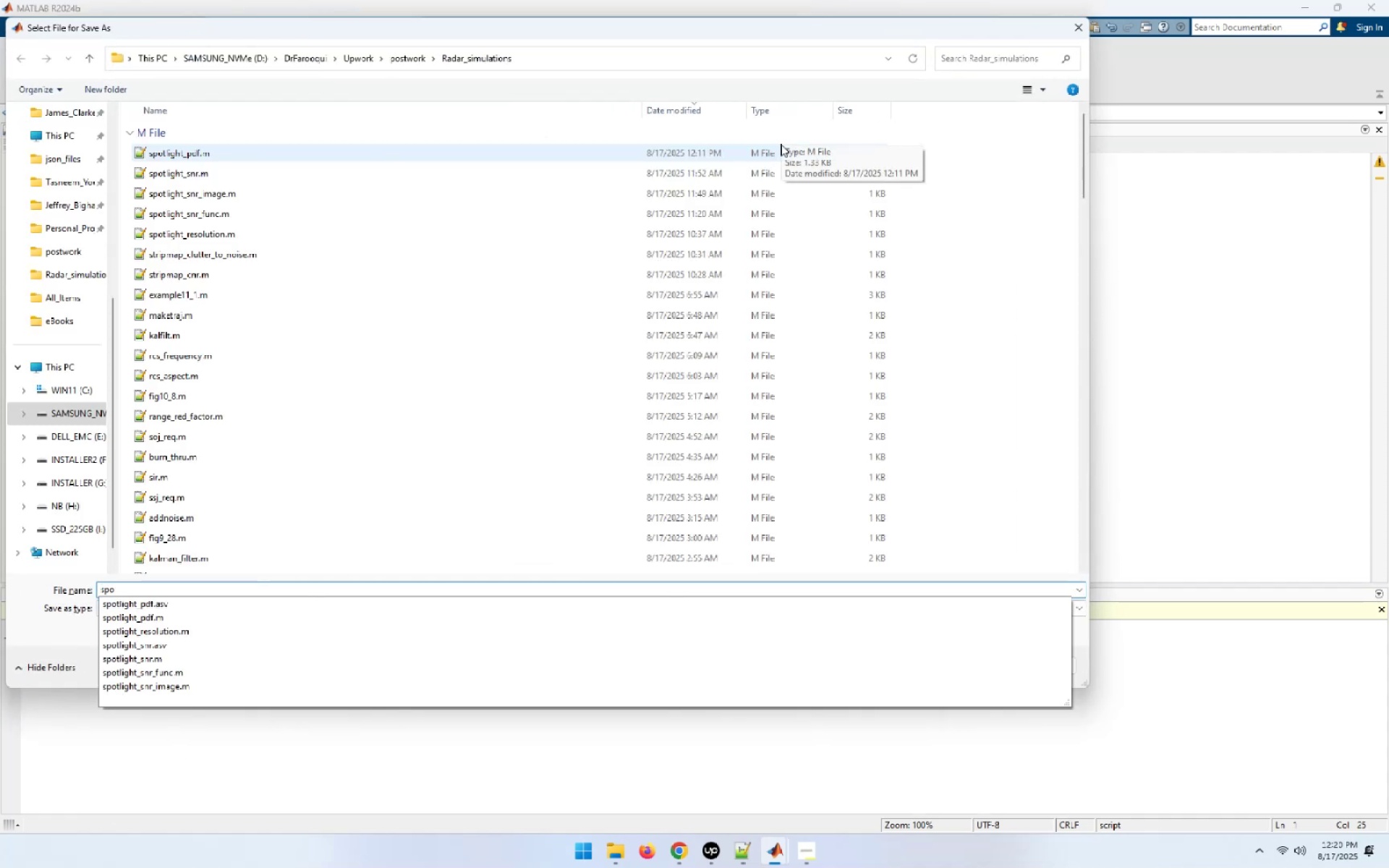 
key(ArrowDown)
 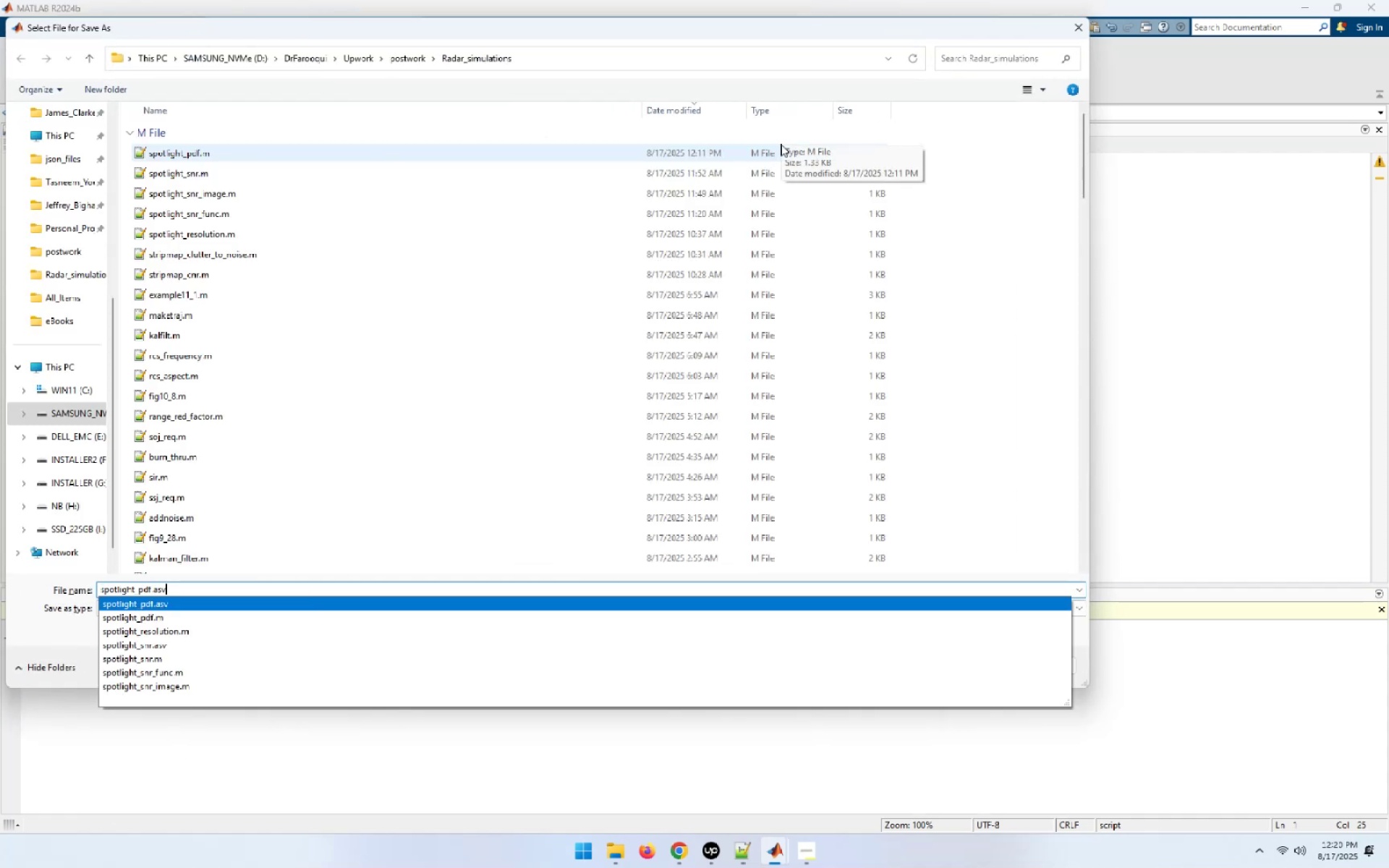 
key(ArrowLeft)
 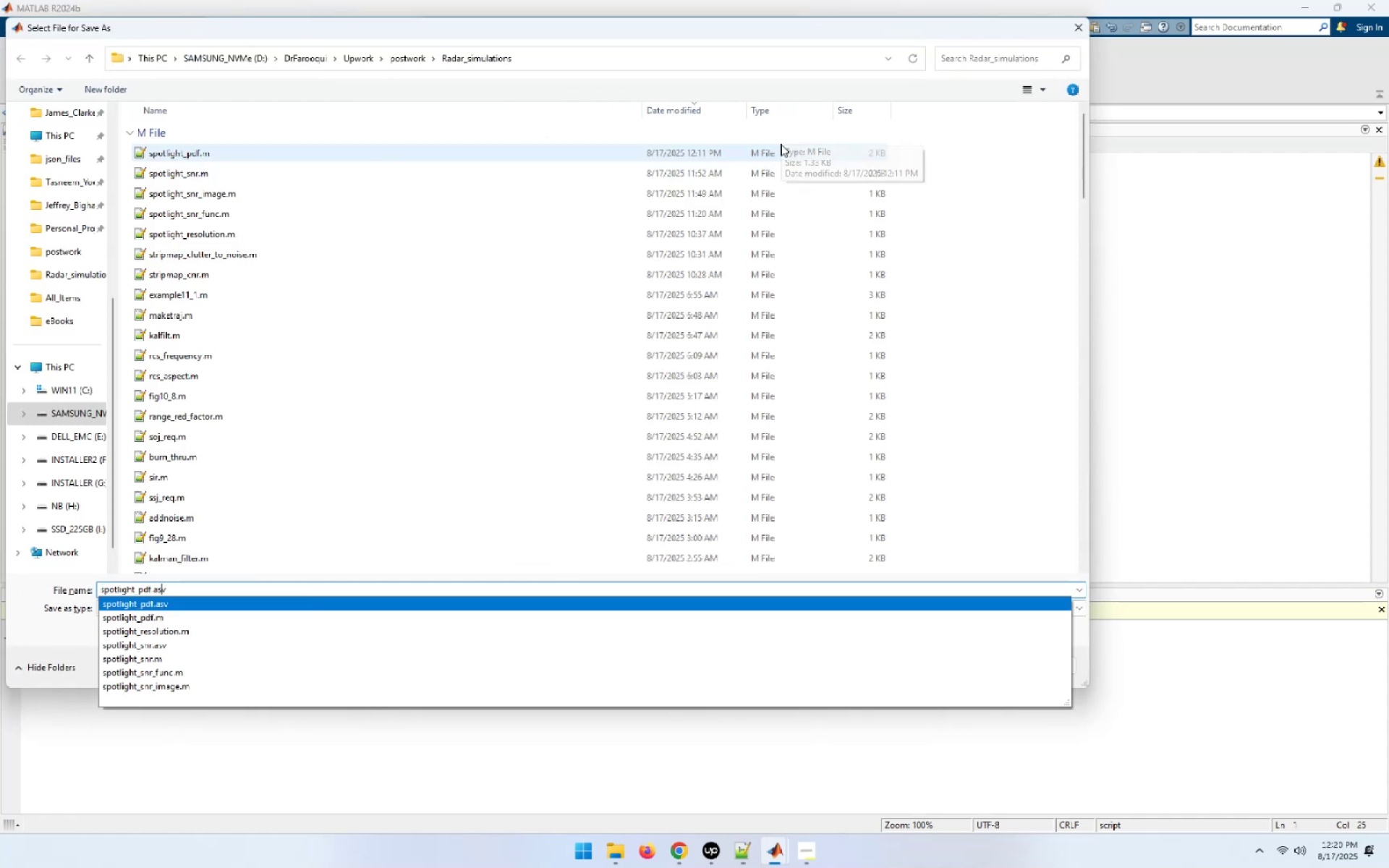 
key(ArrowLeft)
 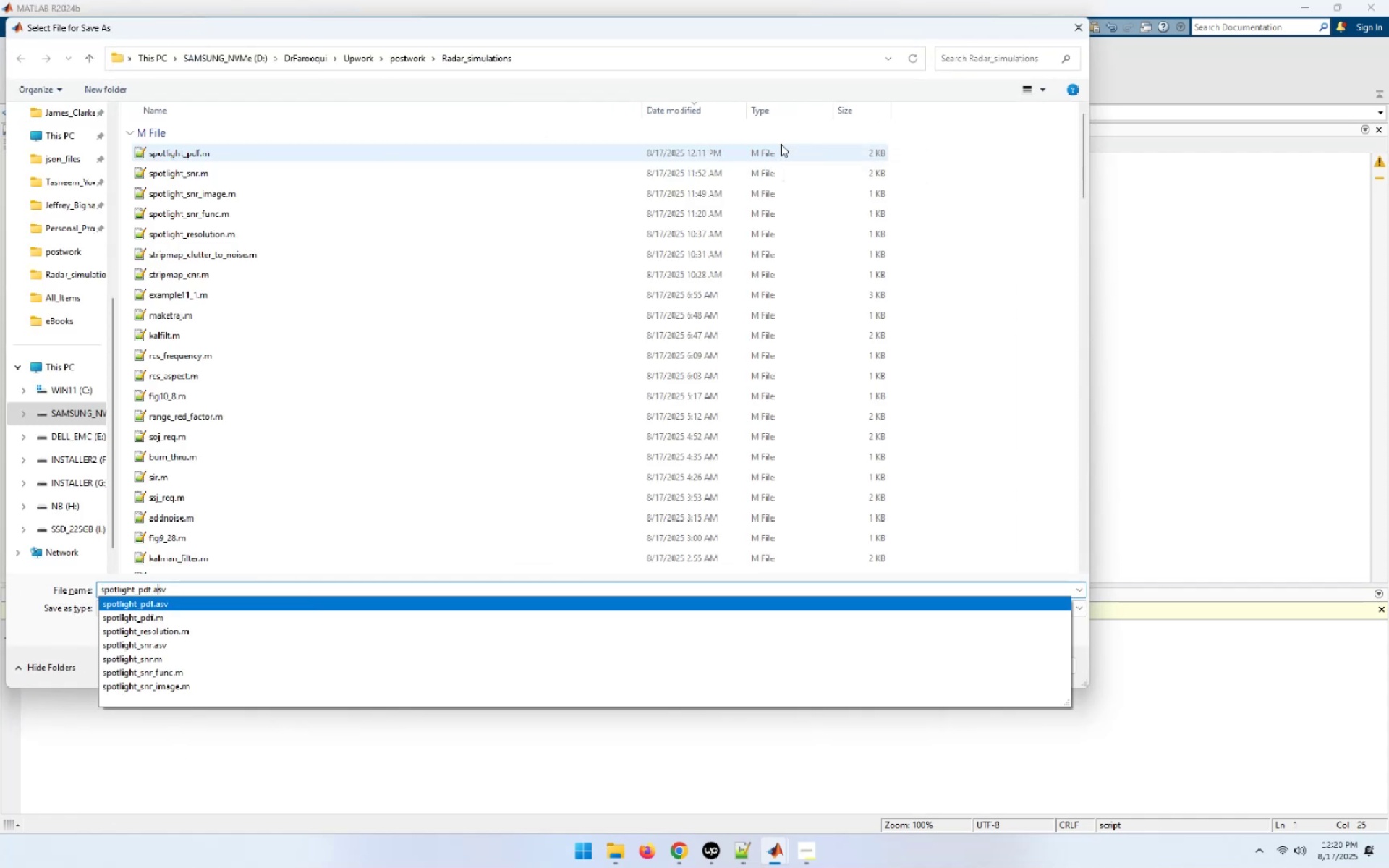 
key(ArrowRight)
 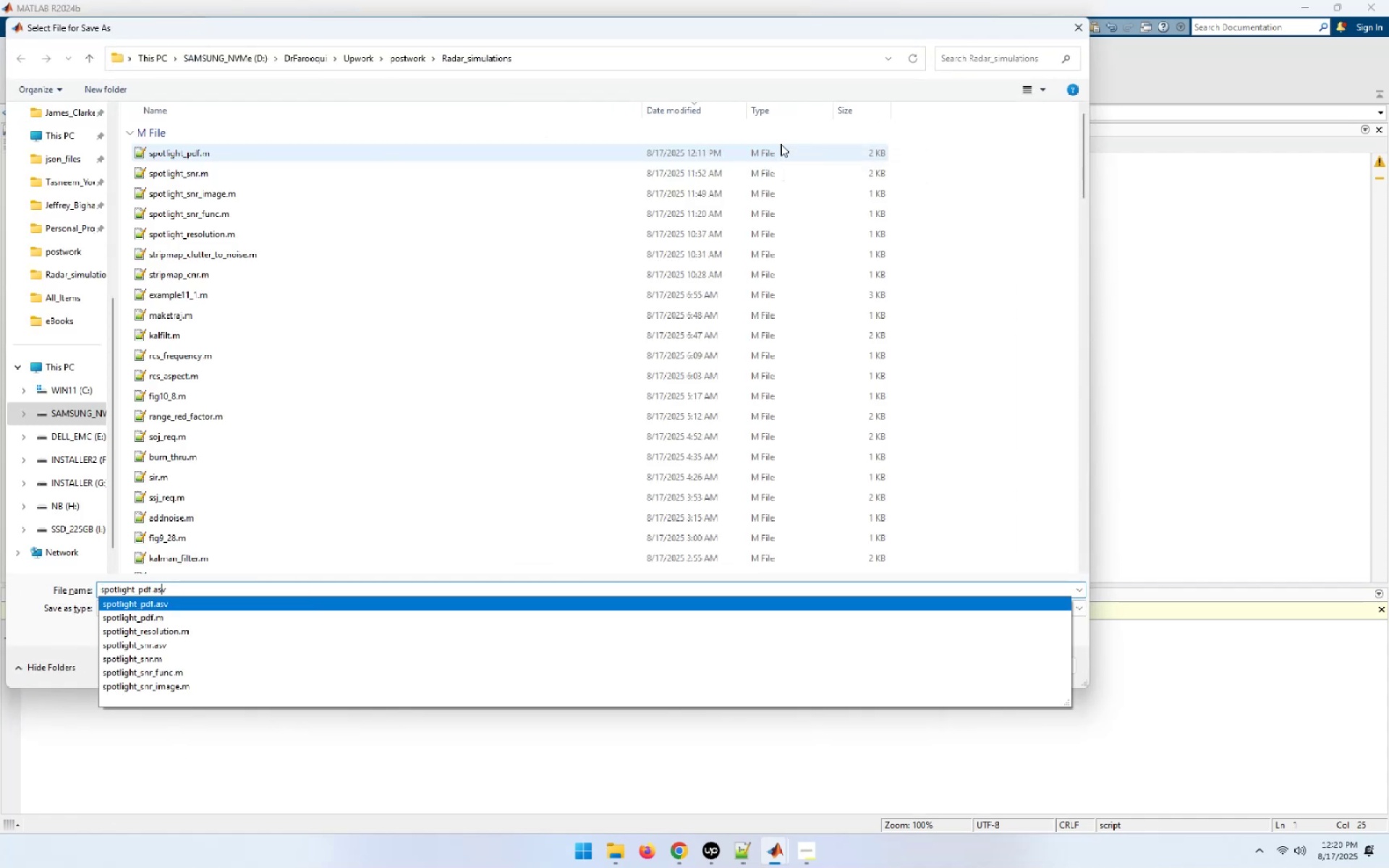 
key(ArrowRight)
 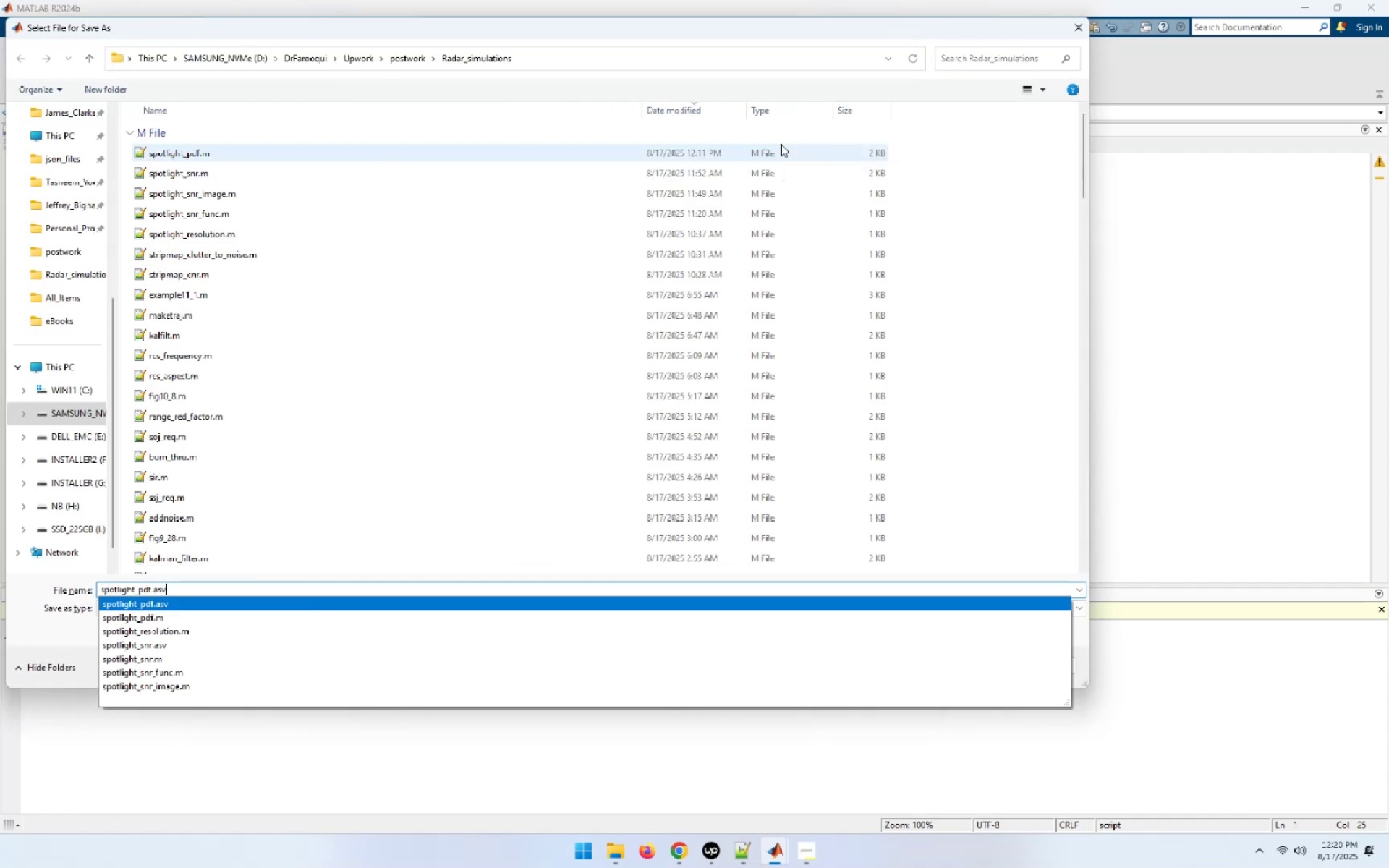 
key(Backspace)
key(Backspace)
key(Backspace)
key(Backspace)
key(Backspace)
key(Backspace)
type(sf.m)
 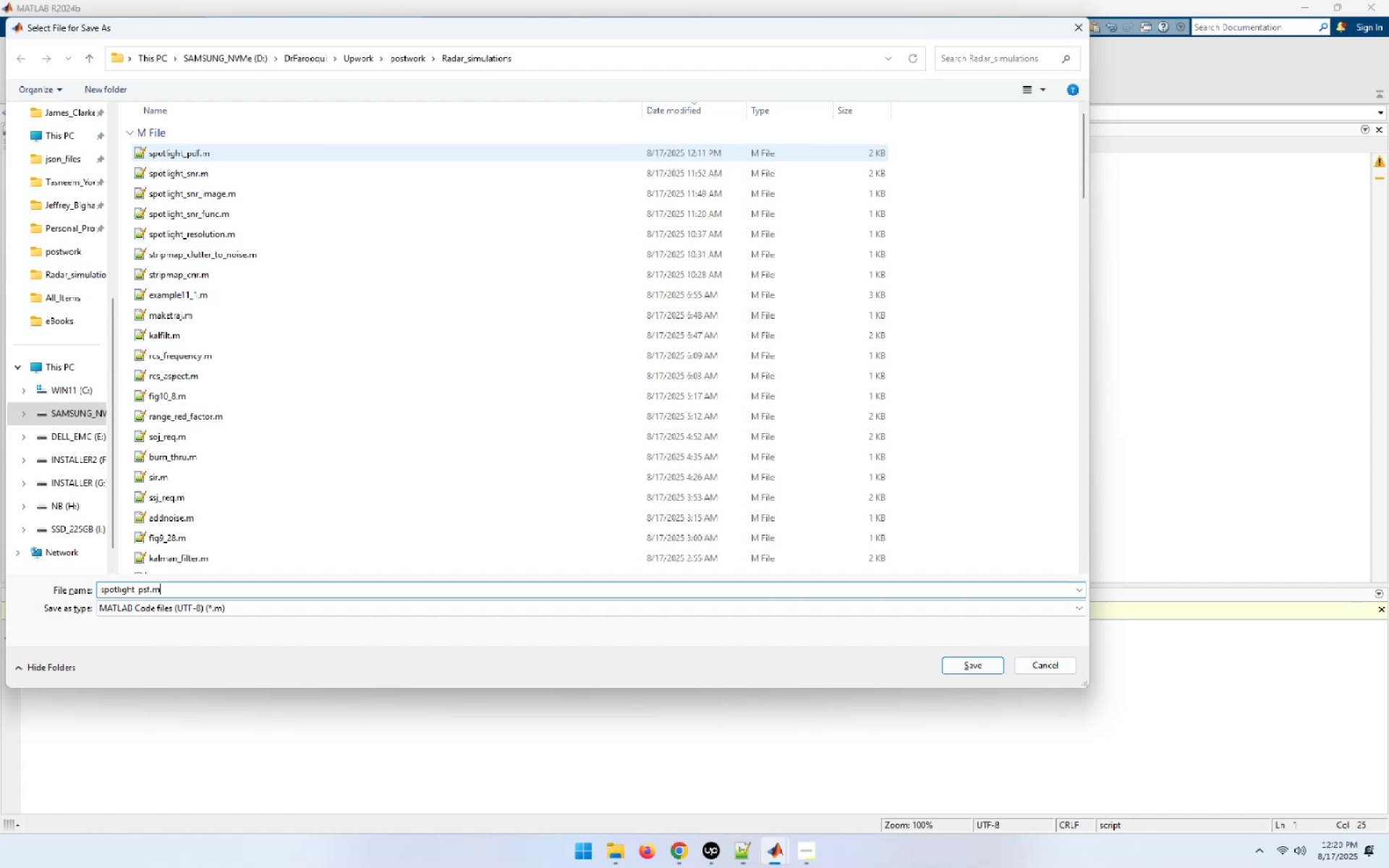 
key(Enter)
 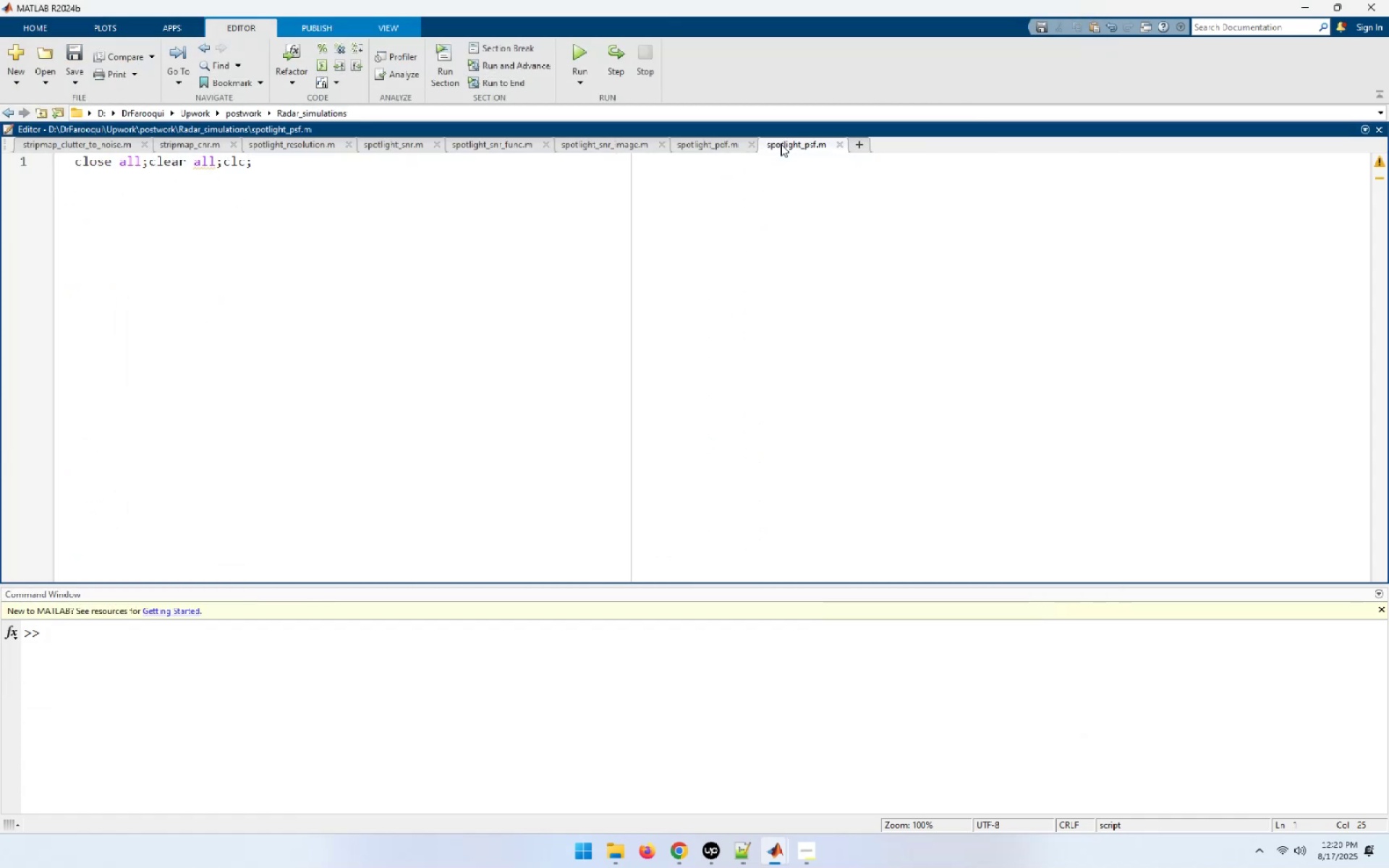 
key(Enter)
 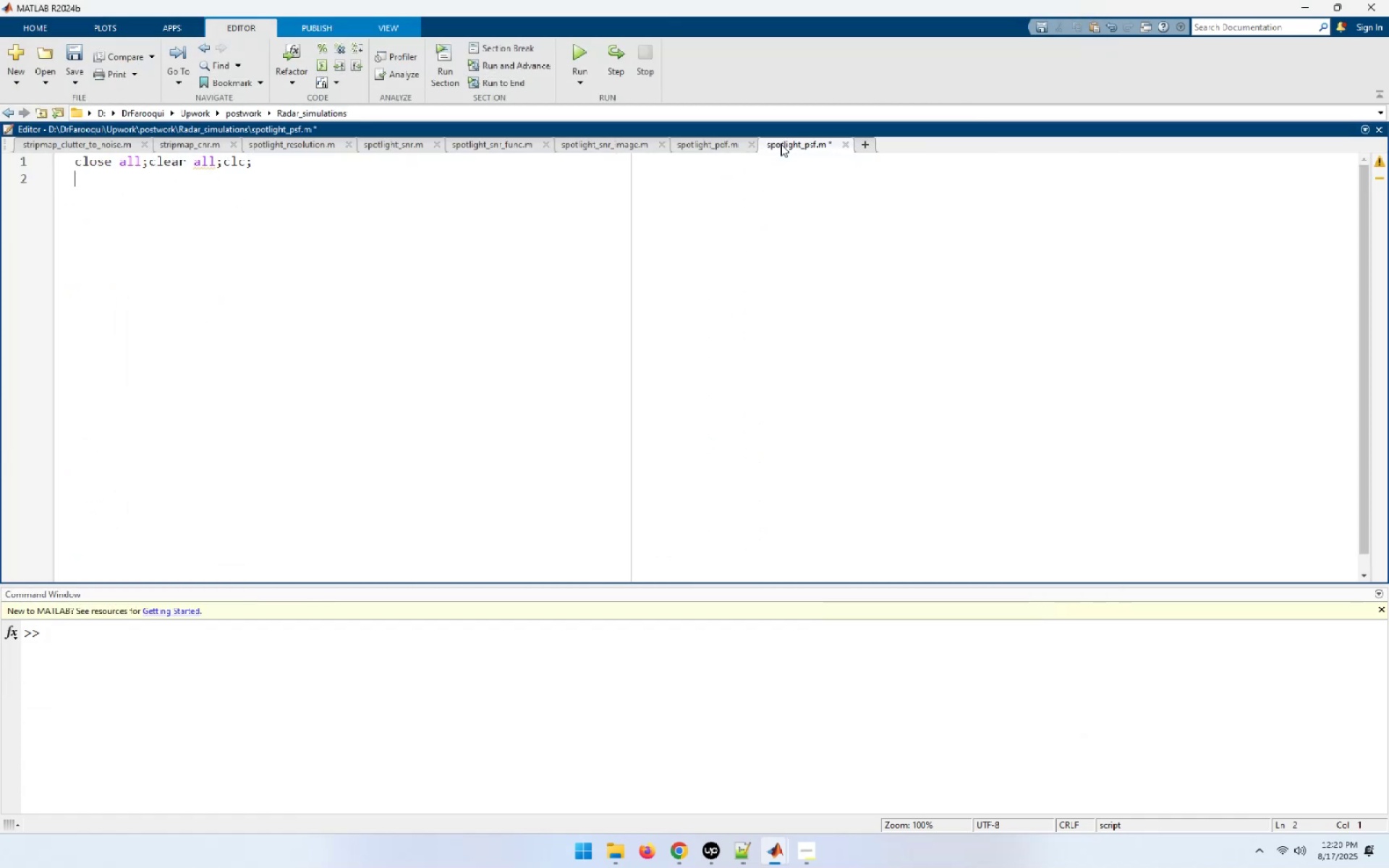 
type(oper)
key(Tab)
type( = 12e0)
key(Backspace)
type(9;)
 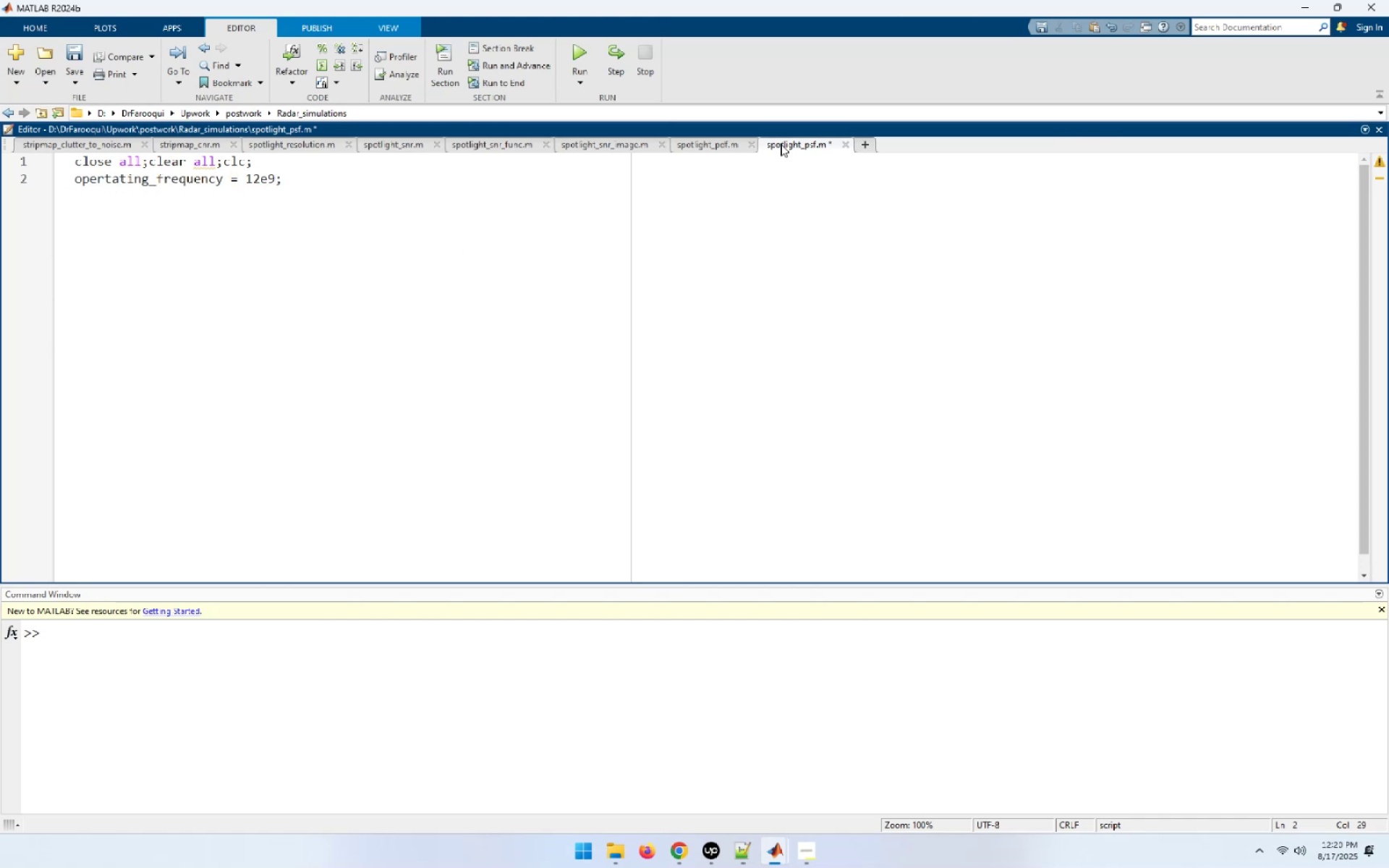 
key(Enter)
 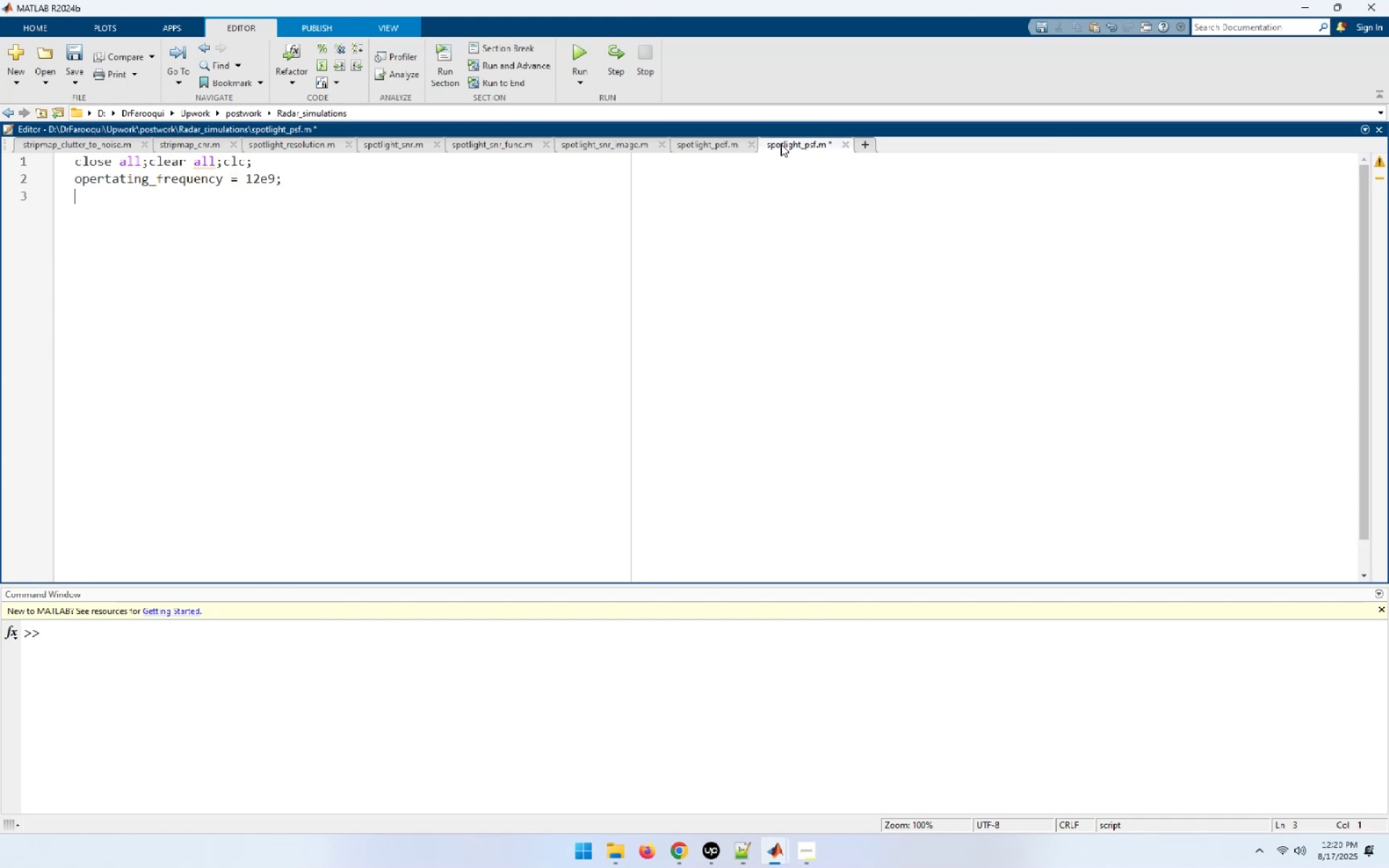 
type(apert)
key(Tab)
type( = 350;)
 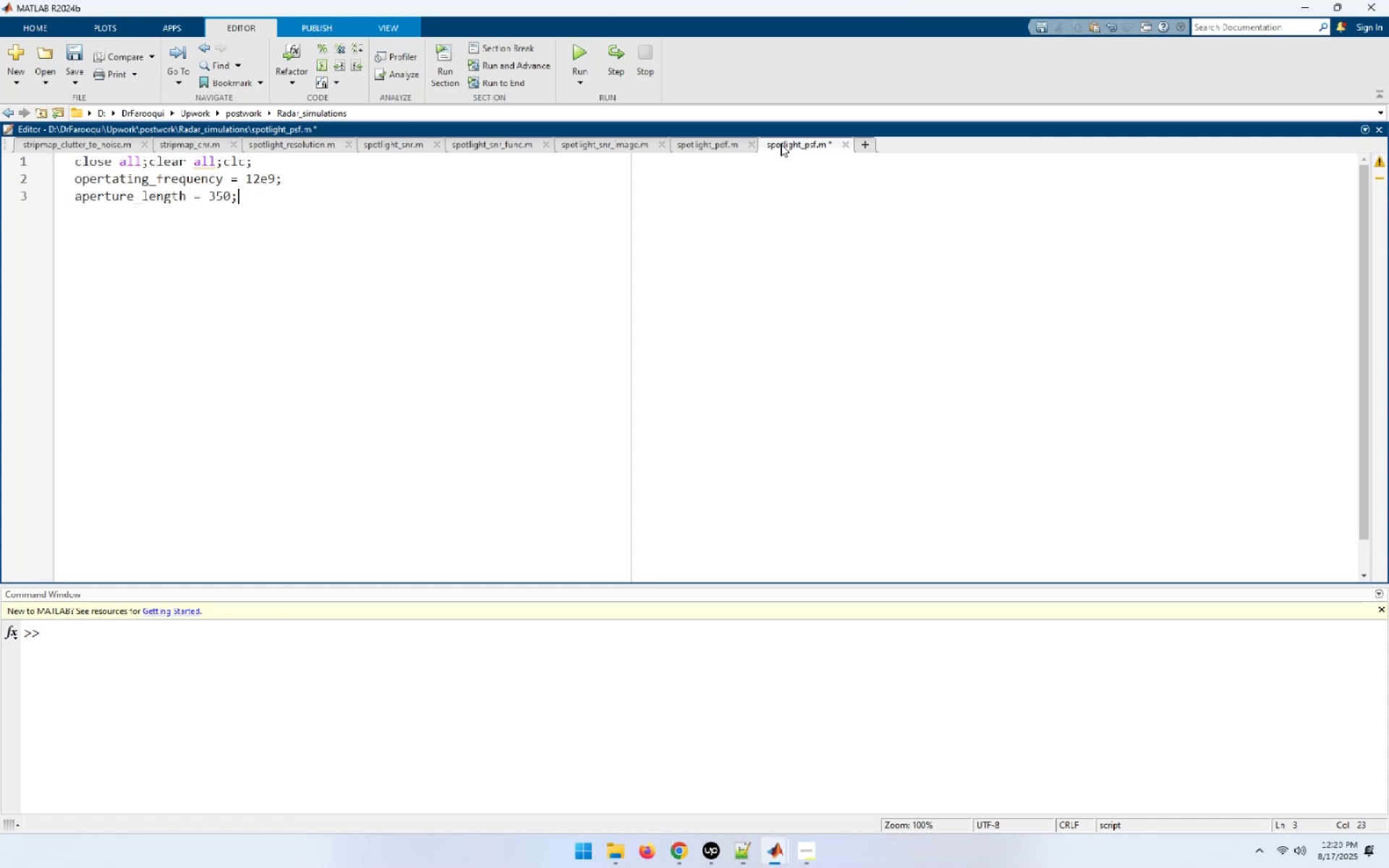 
key(Enter)
 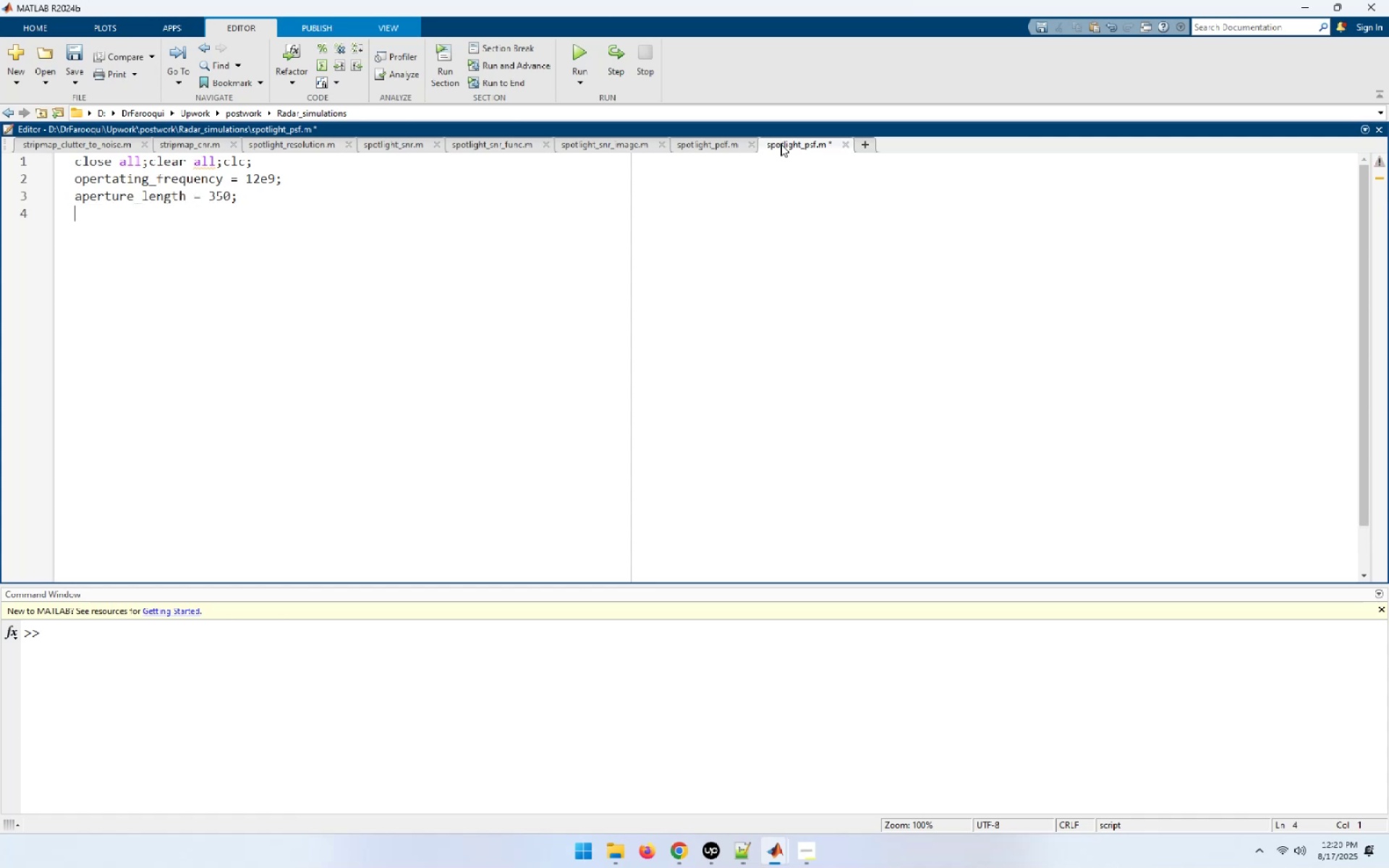 
type(unambiguous_range -)
key(Backspace)
type(= 250e3;)
 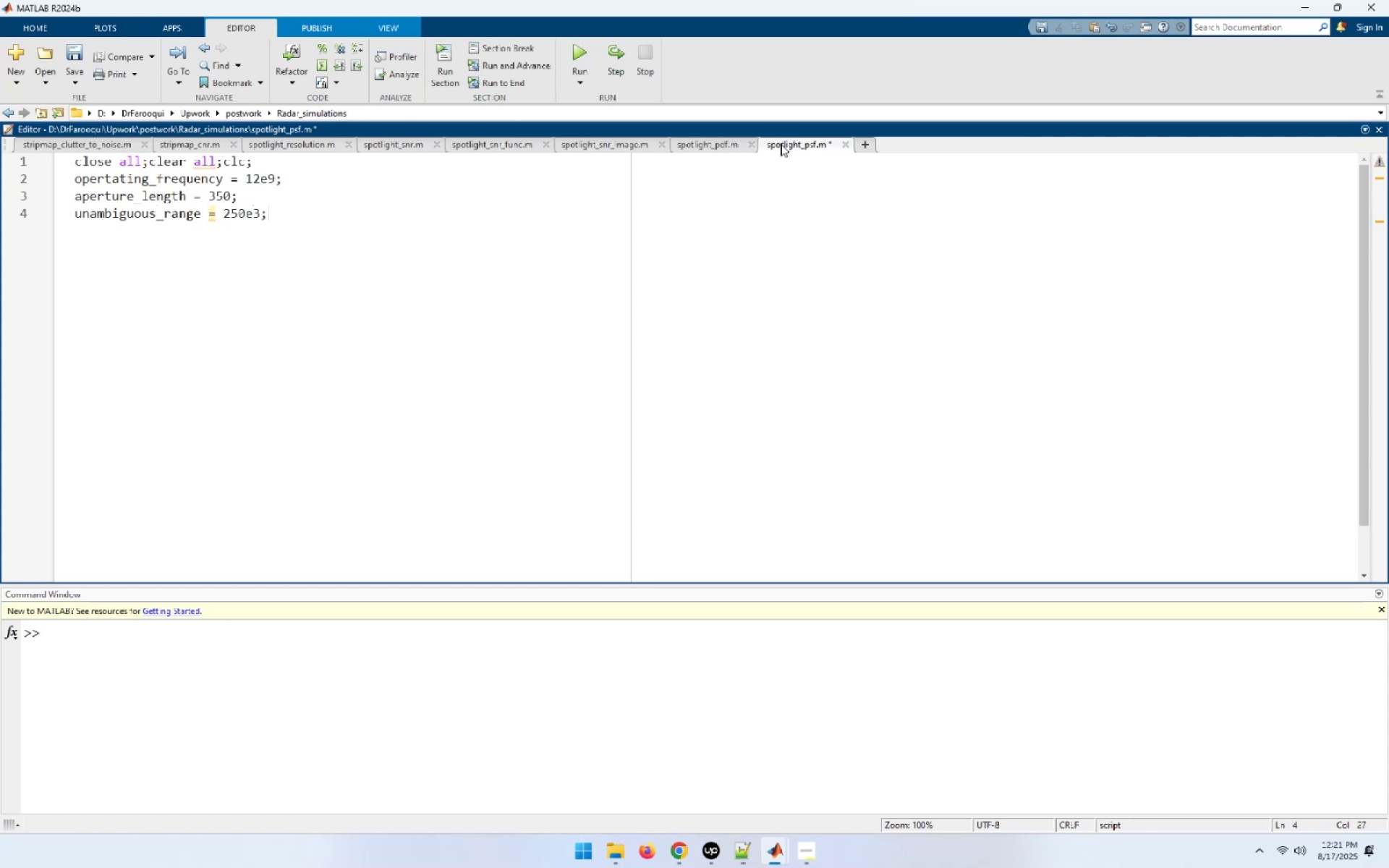 
key(Enter)
 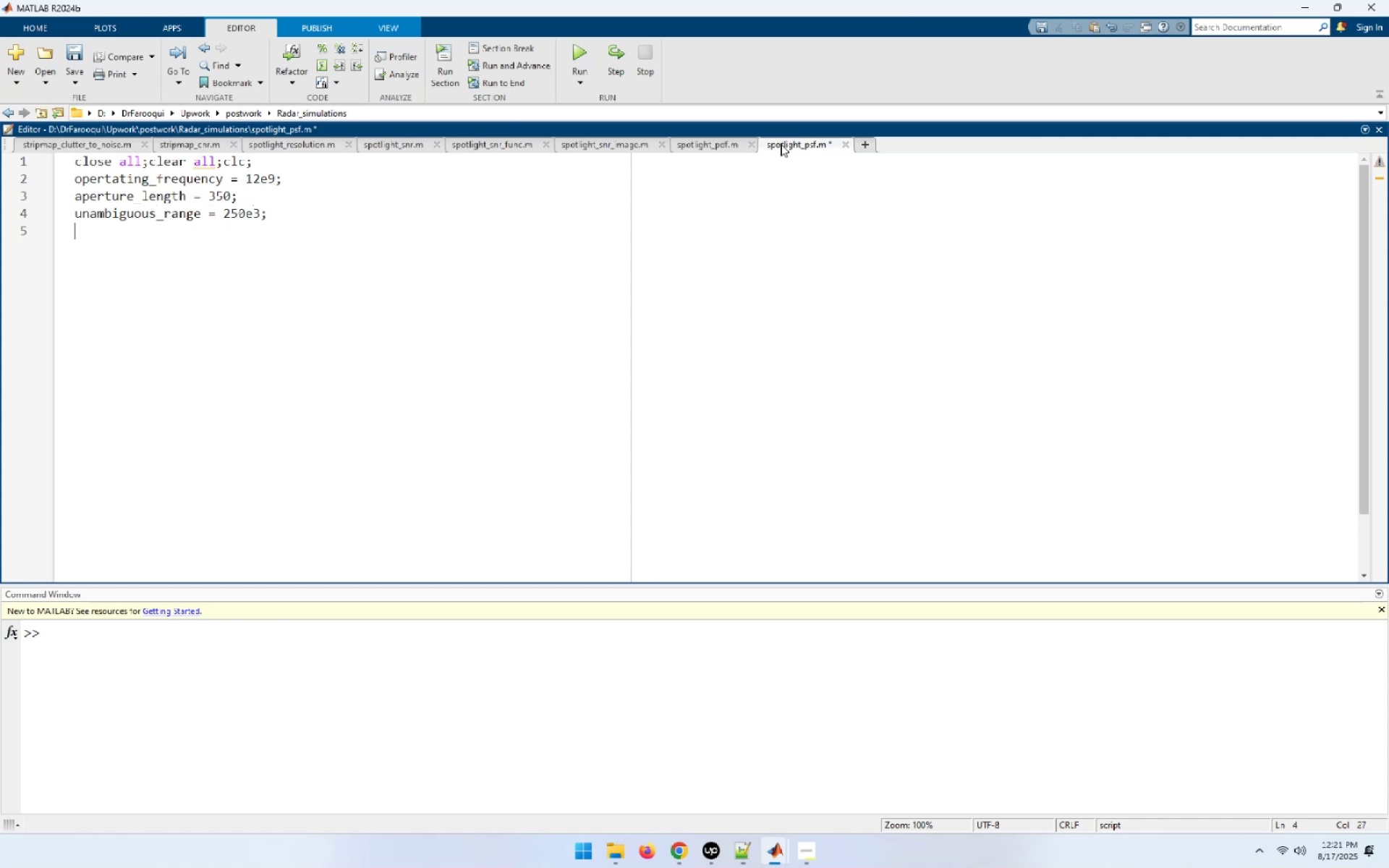 
type(velocity )
 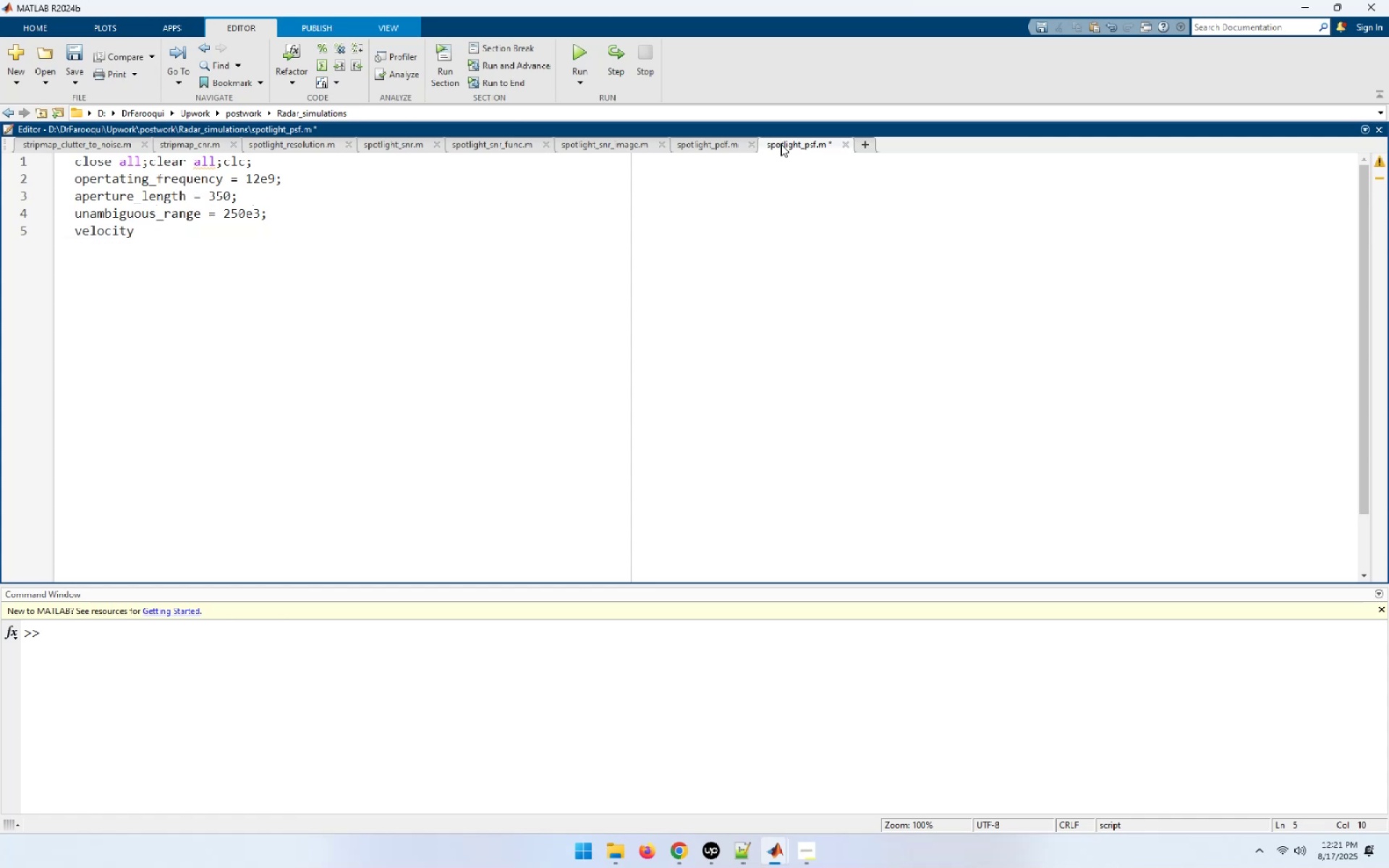 
key(ArrowUp)
 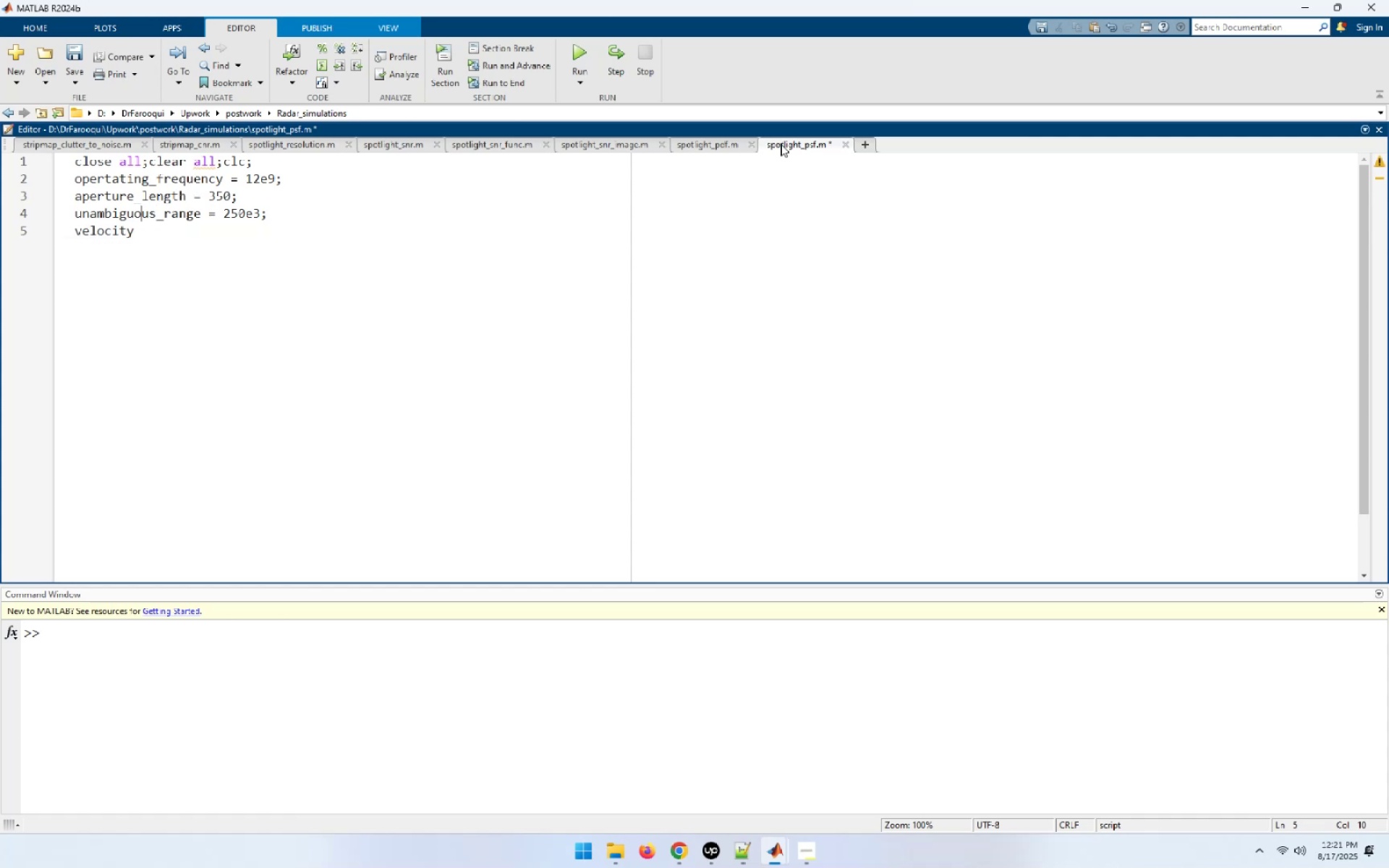 
hold_key(key=ArrowRight, duration=0.83)
 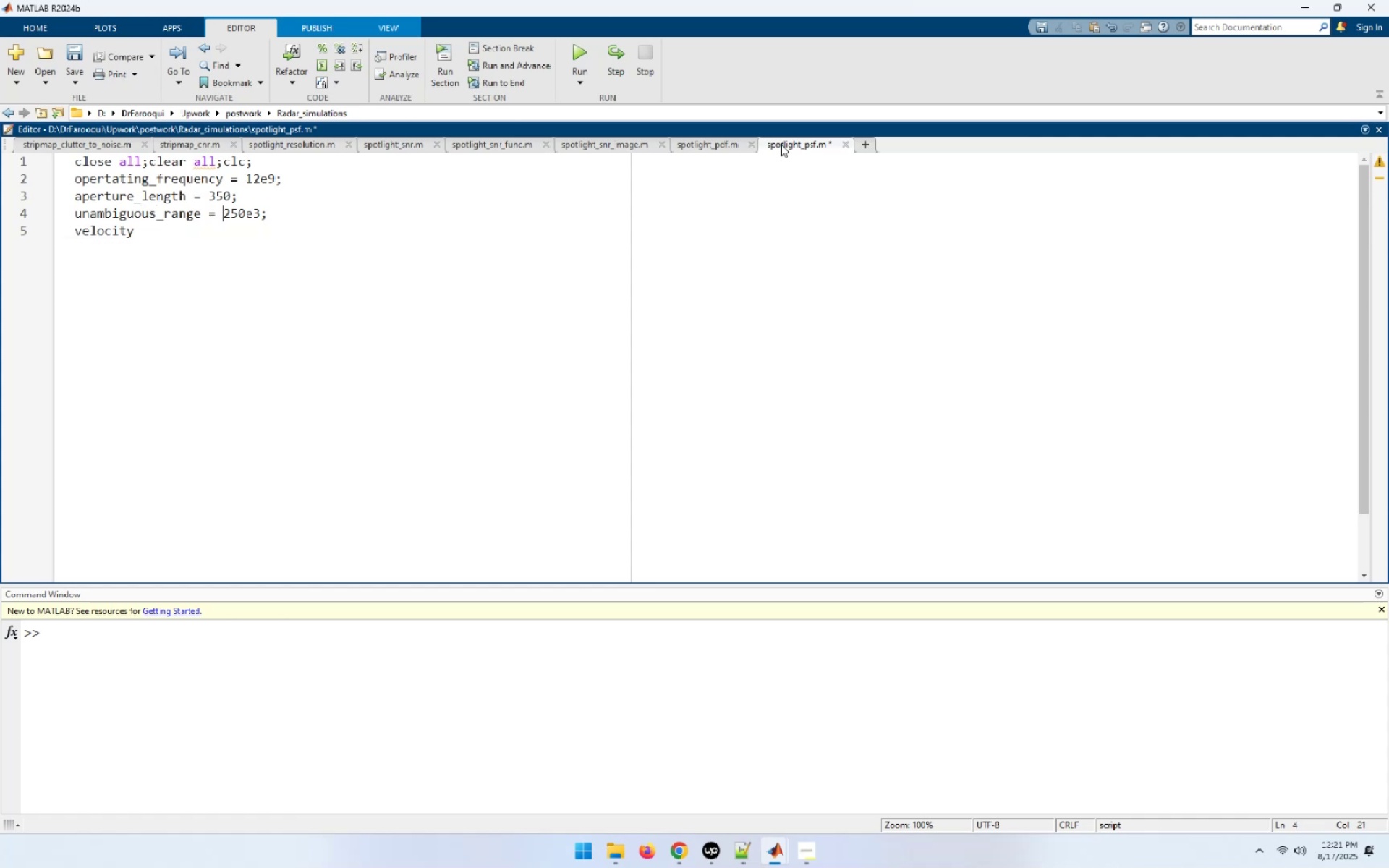 
key(ArrowUp)
 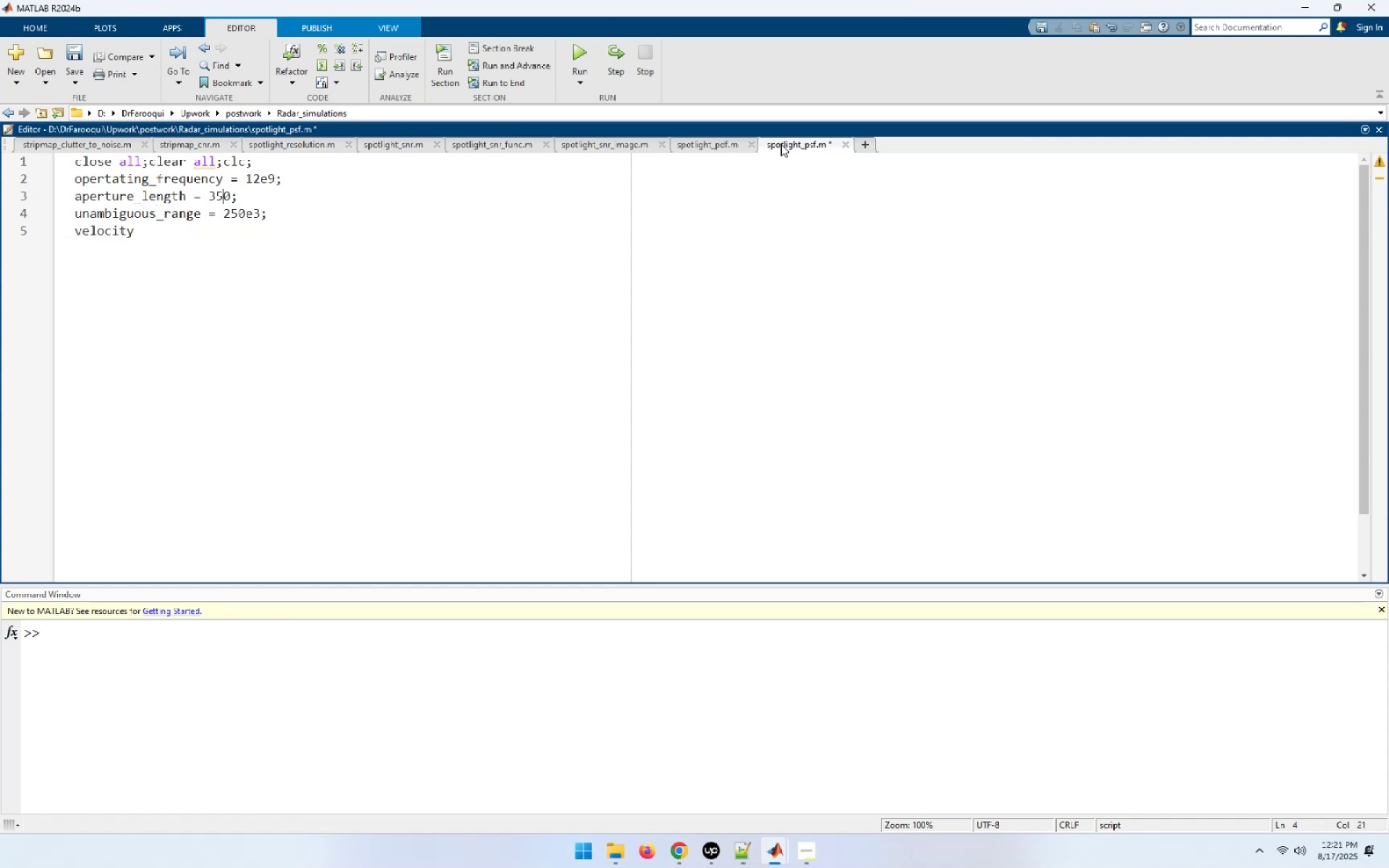 
key(ArrowLeft)
 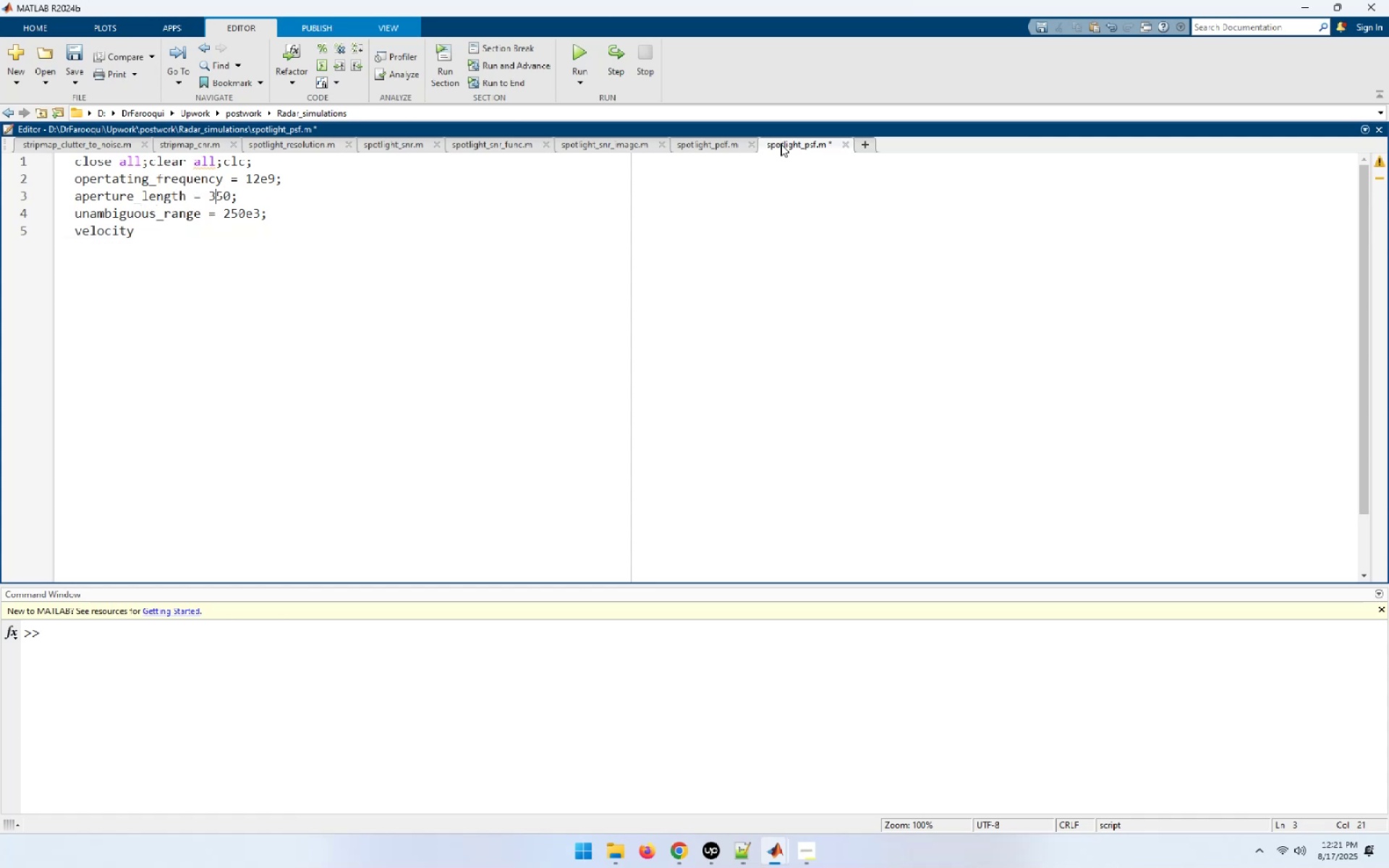 
key(ArrowLeft)
 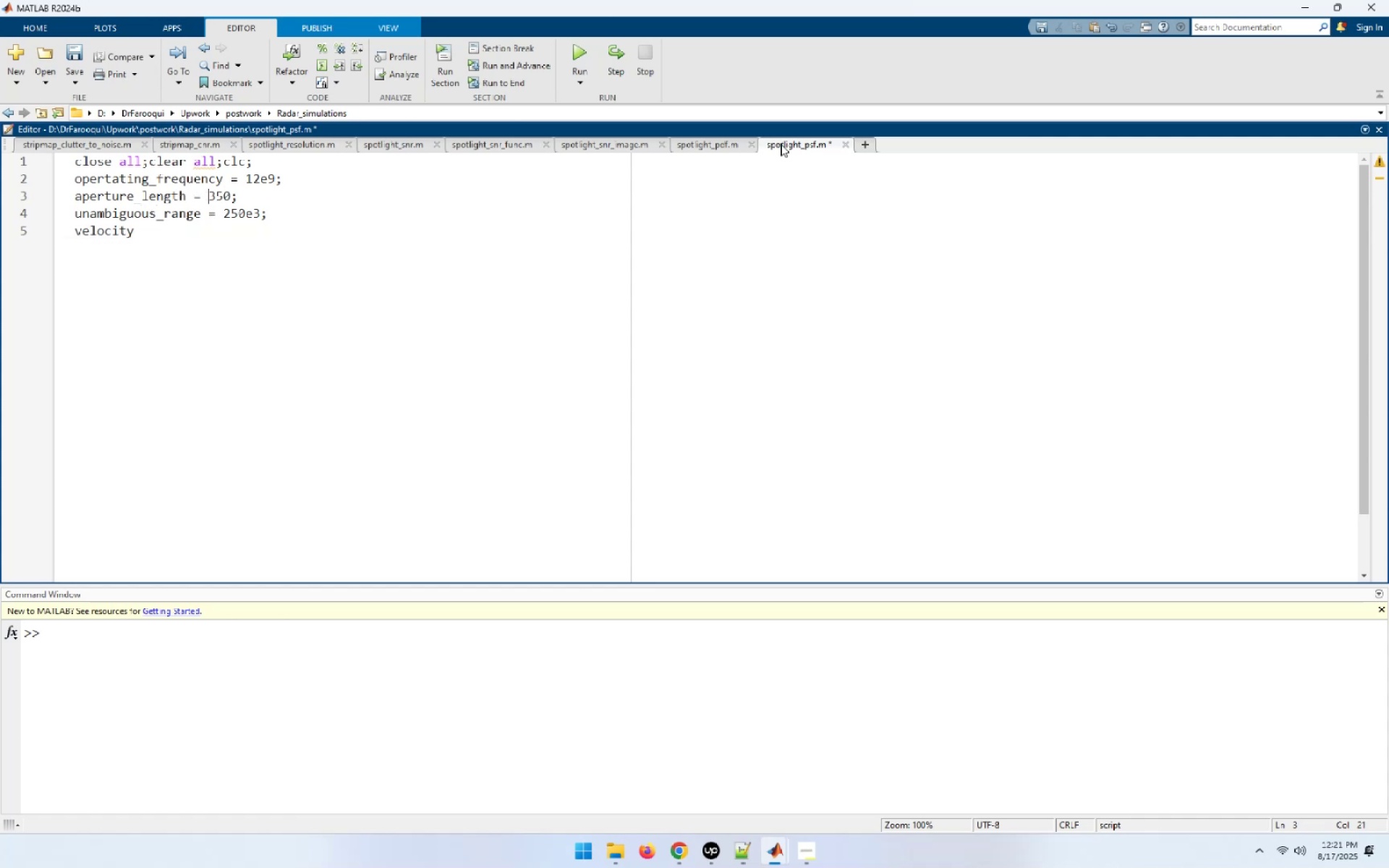 
key(ArrowLeft)
 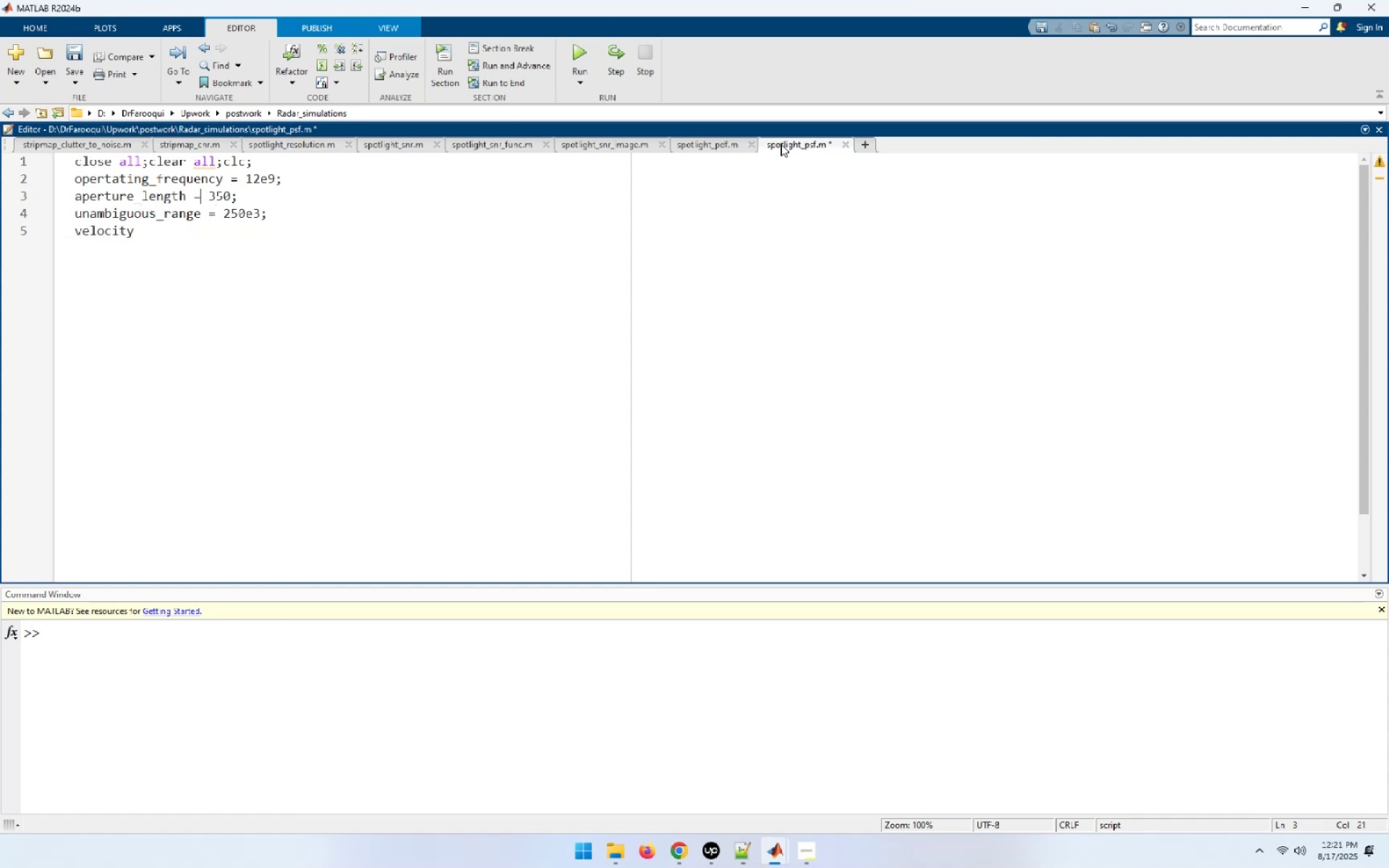 
key(ArrowLeft)
 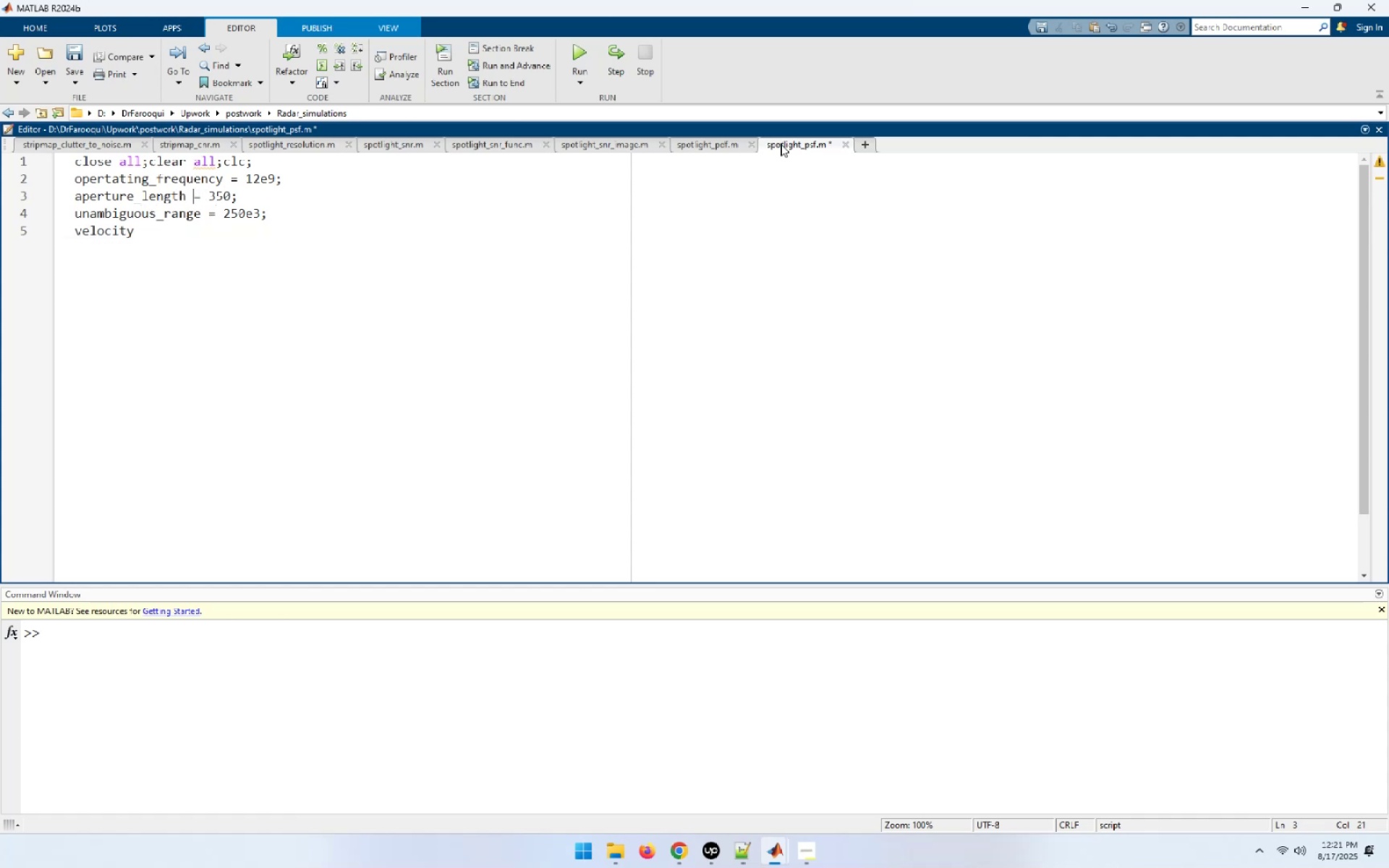 
key(Space)
 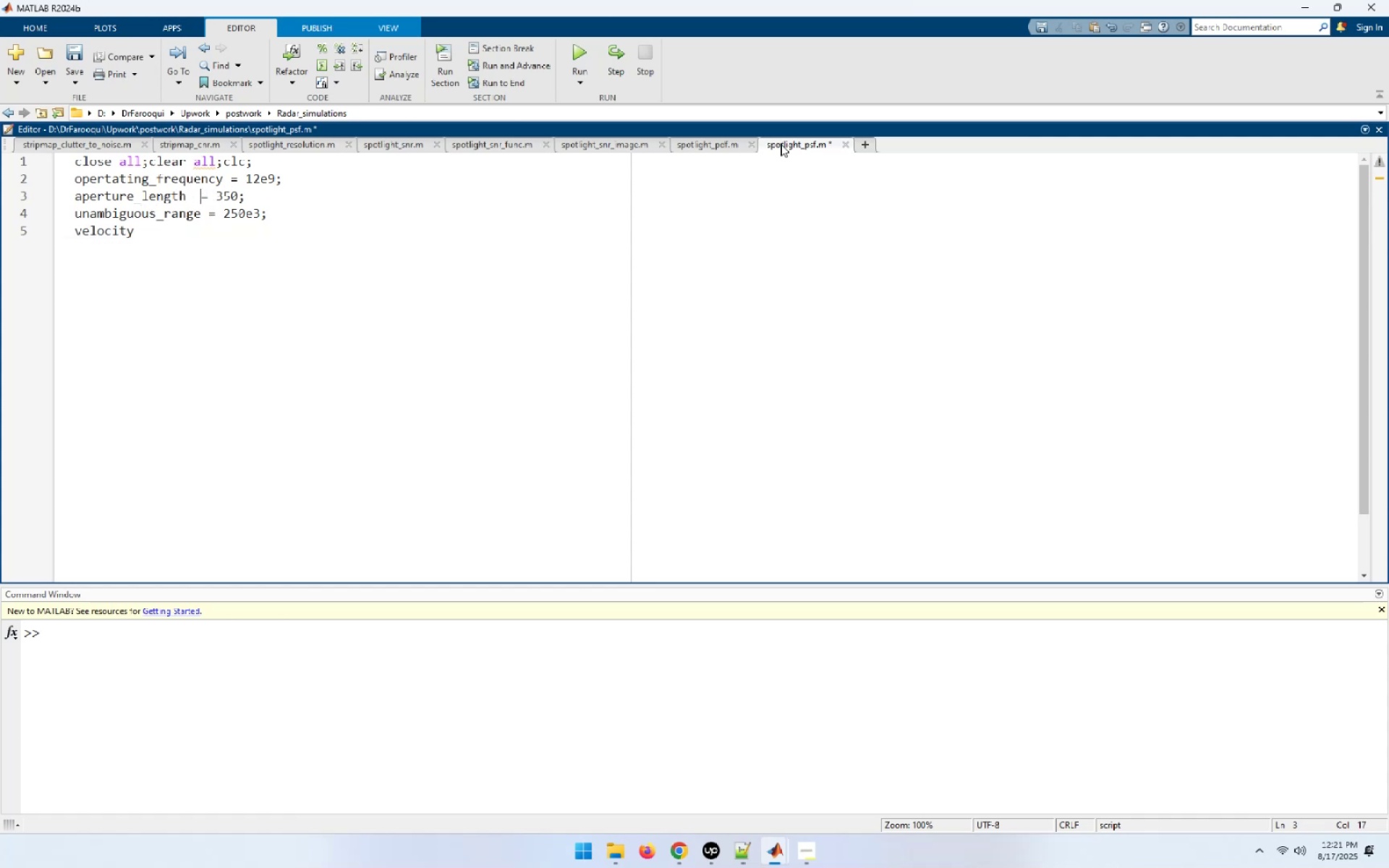 
key(Space)
 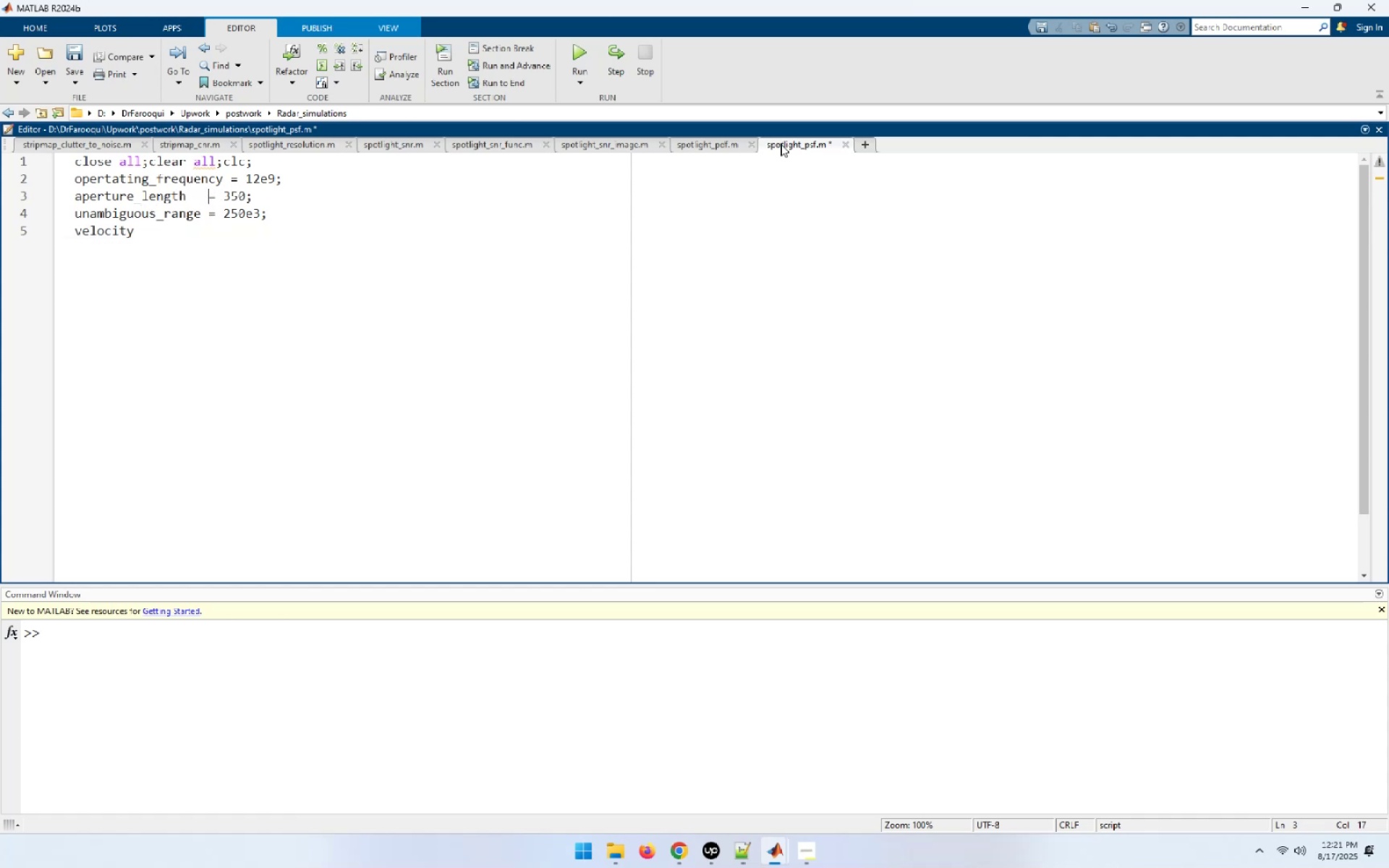 
key(Space)
 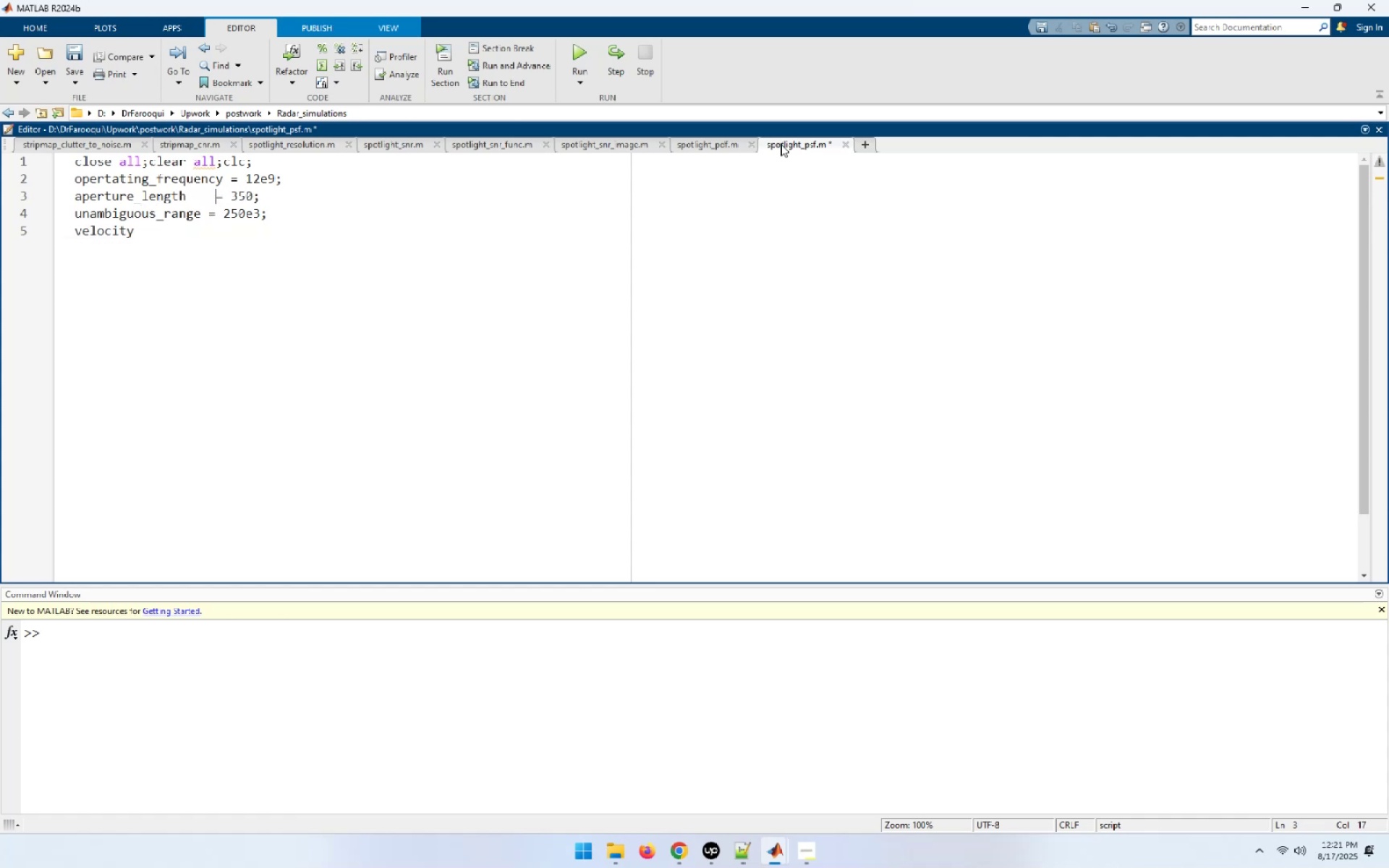 
key(Space)
 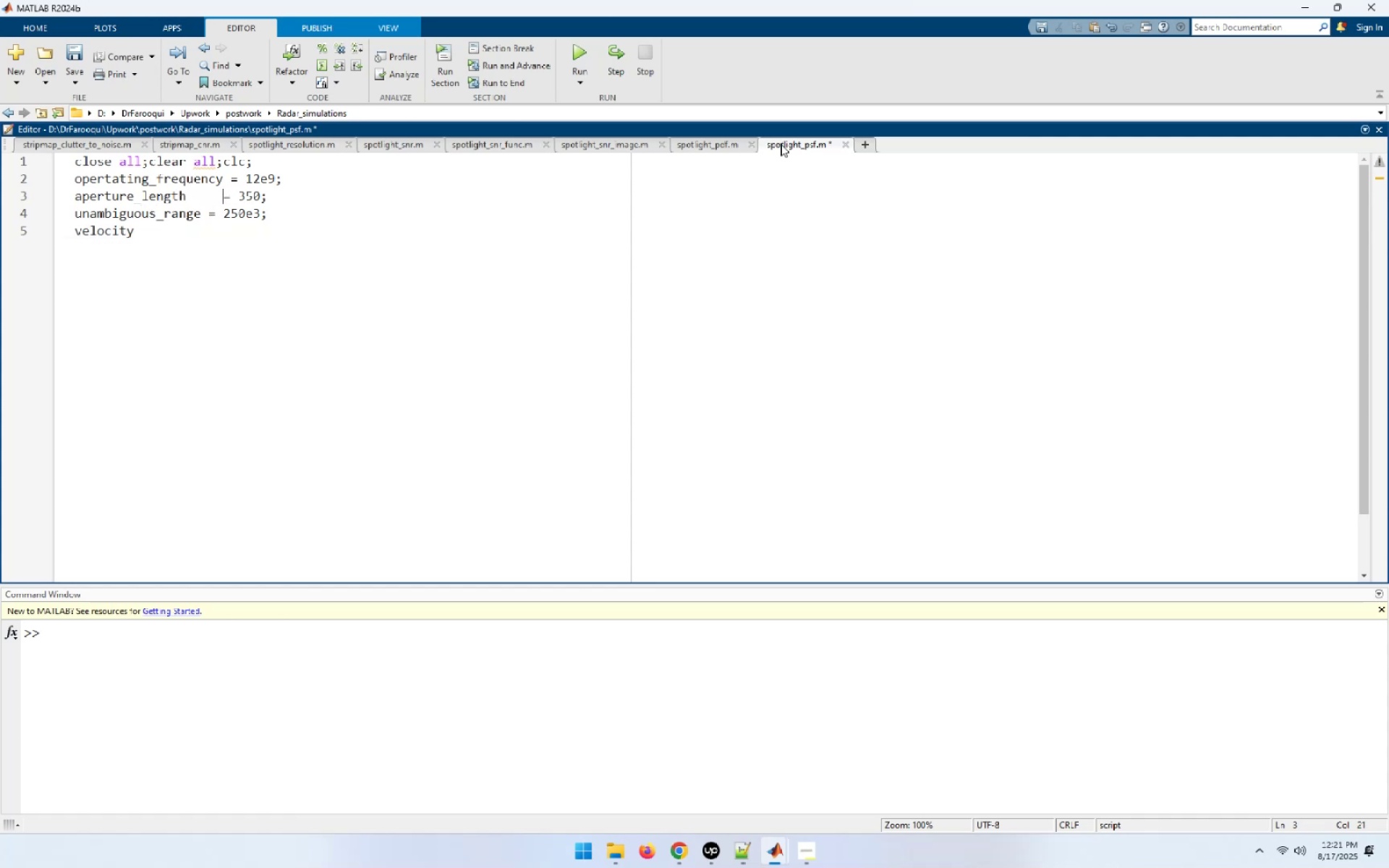 
key(Space)
 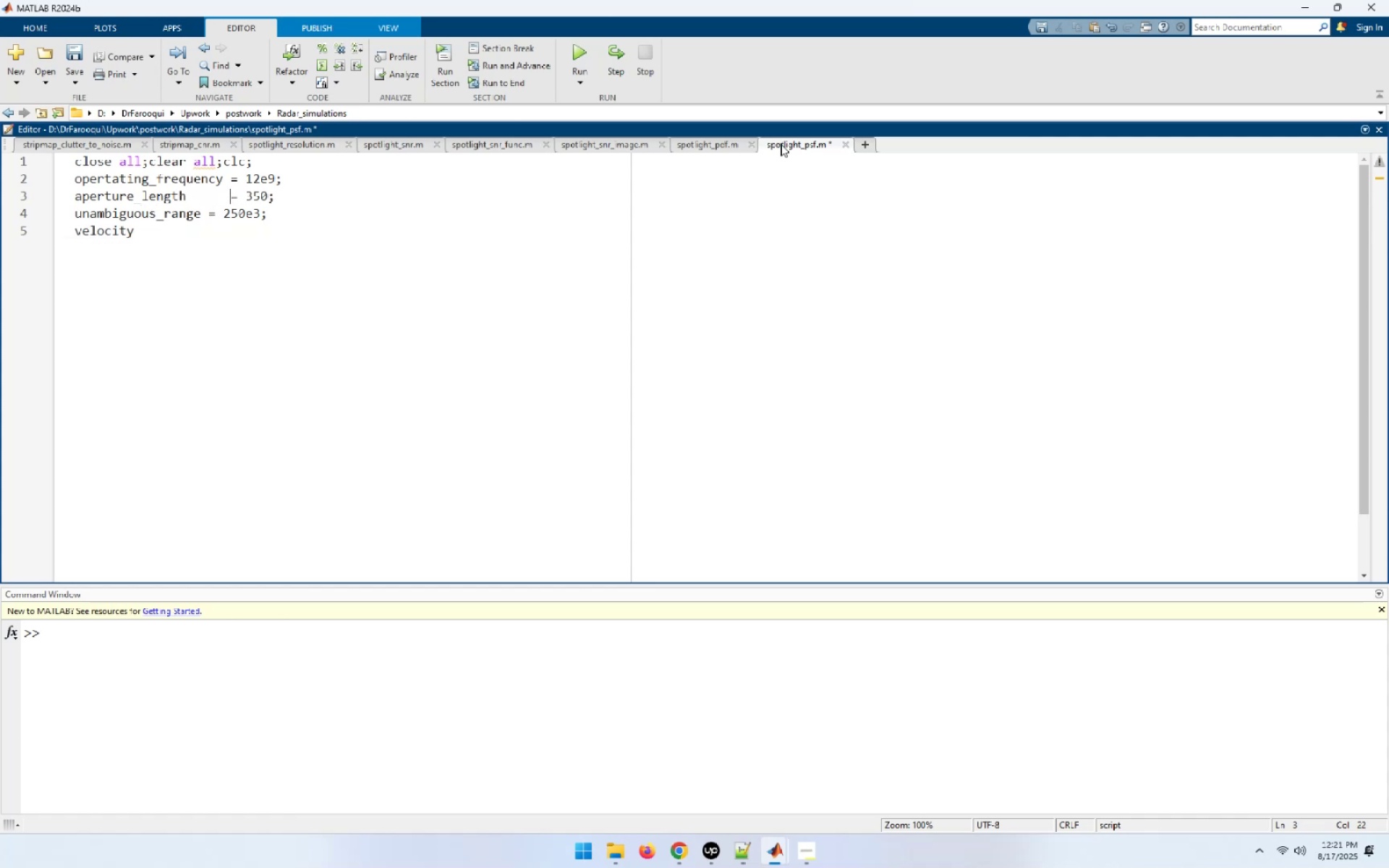 
key(ArrowDown)
 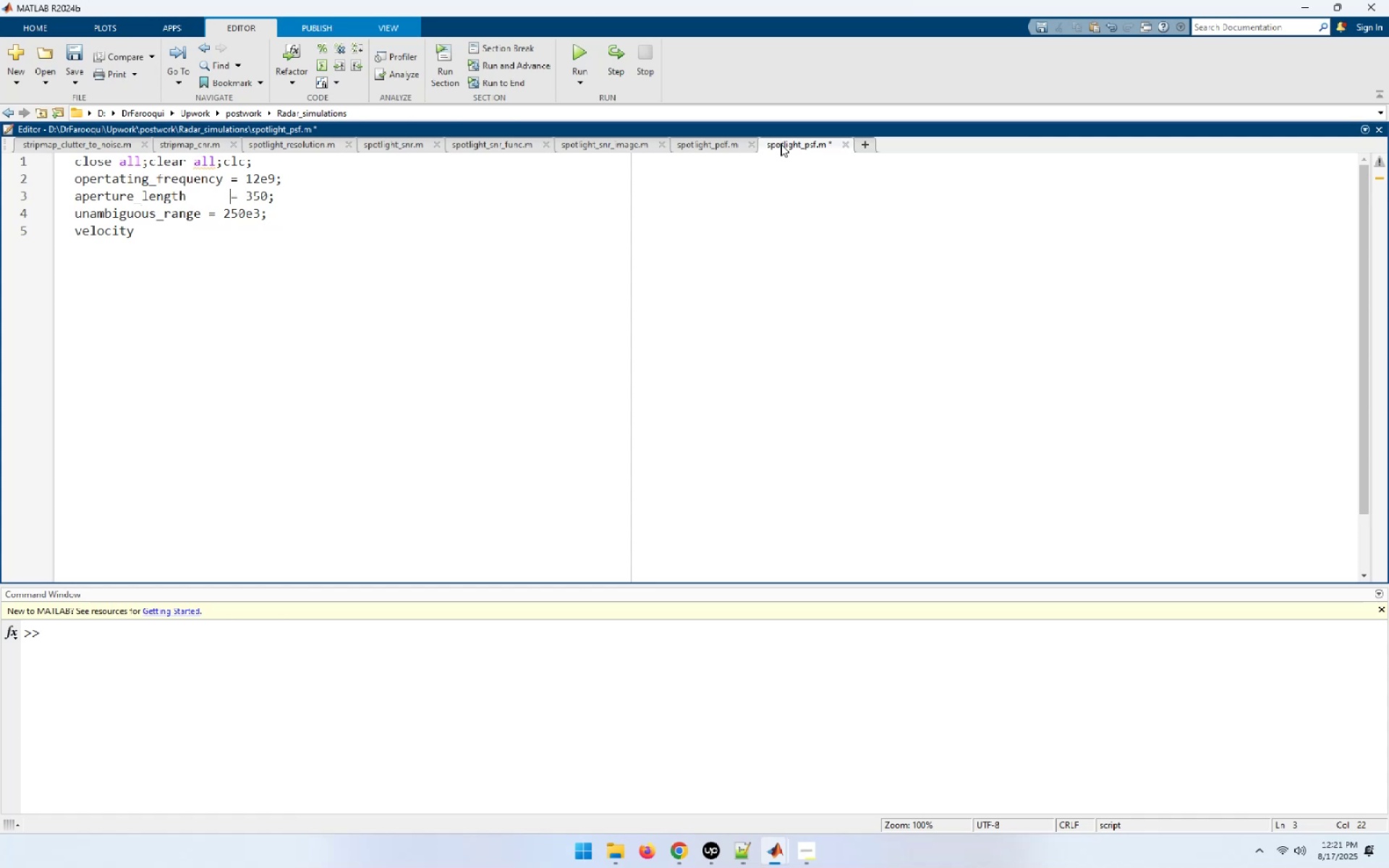 
key(ArrowLeft)
 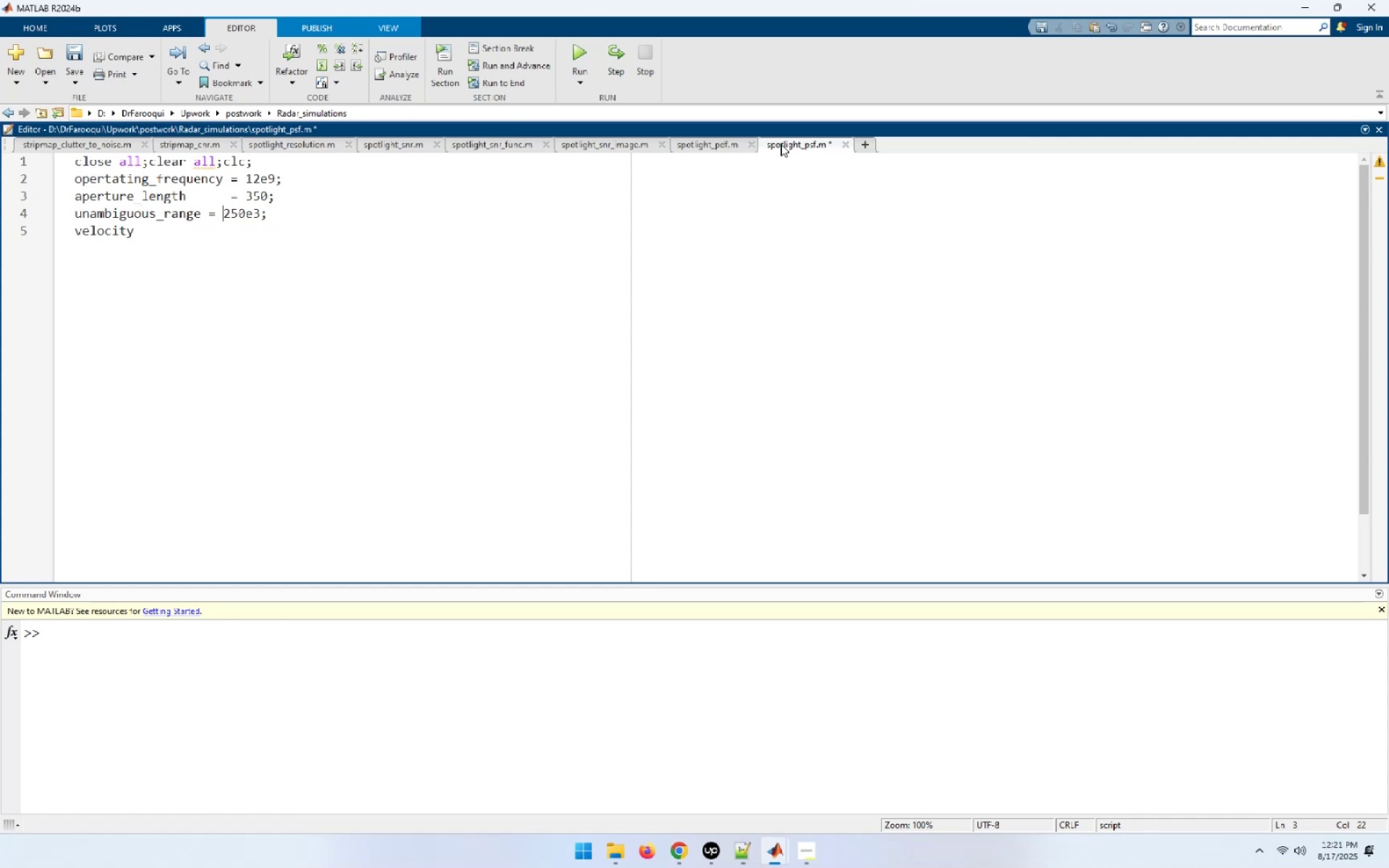 
key(ArrowLeft)
 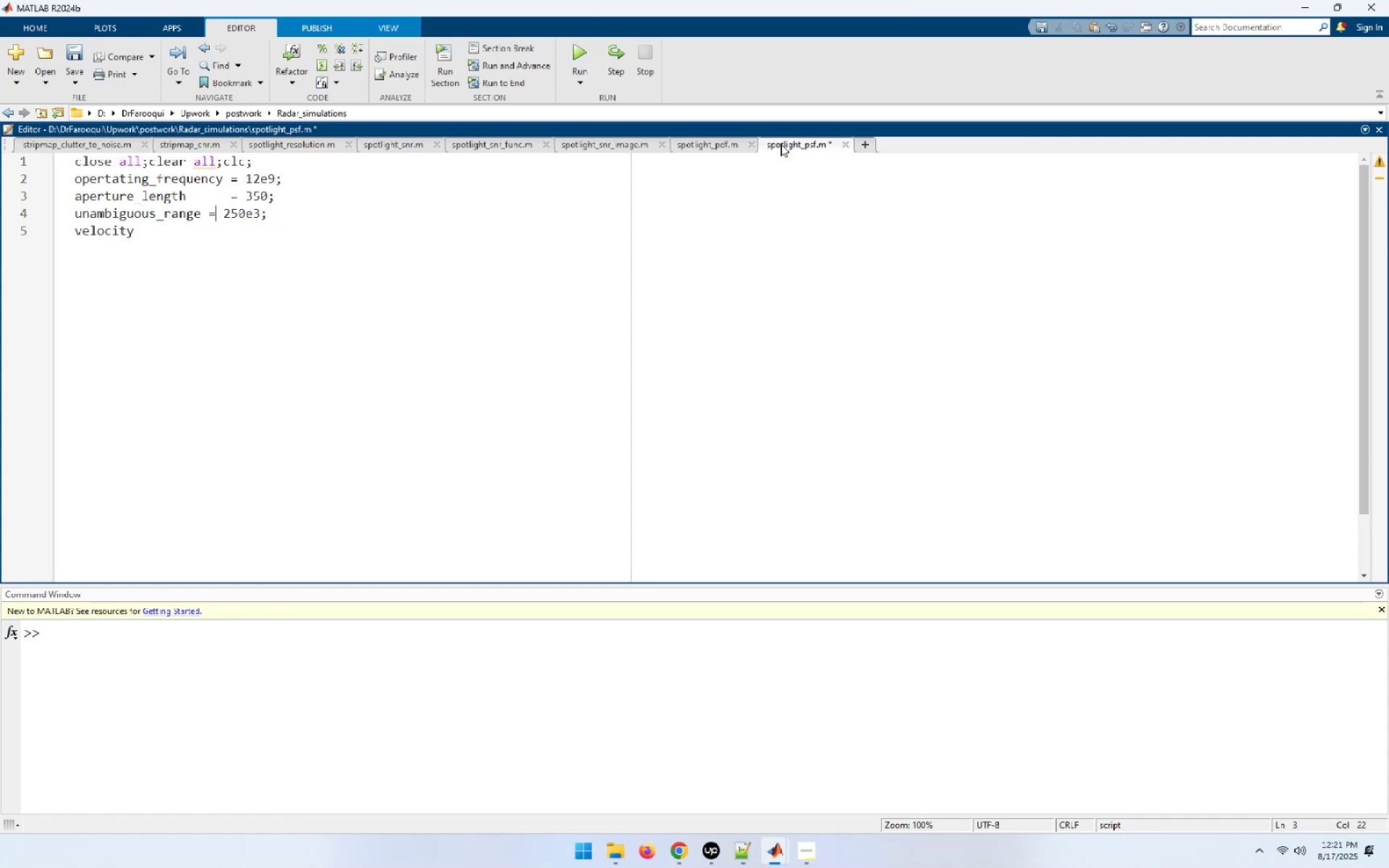 
key(ArrowLeft)
 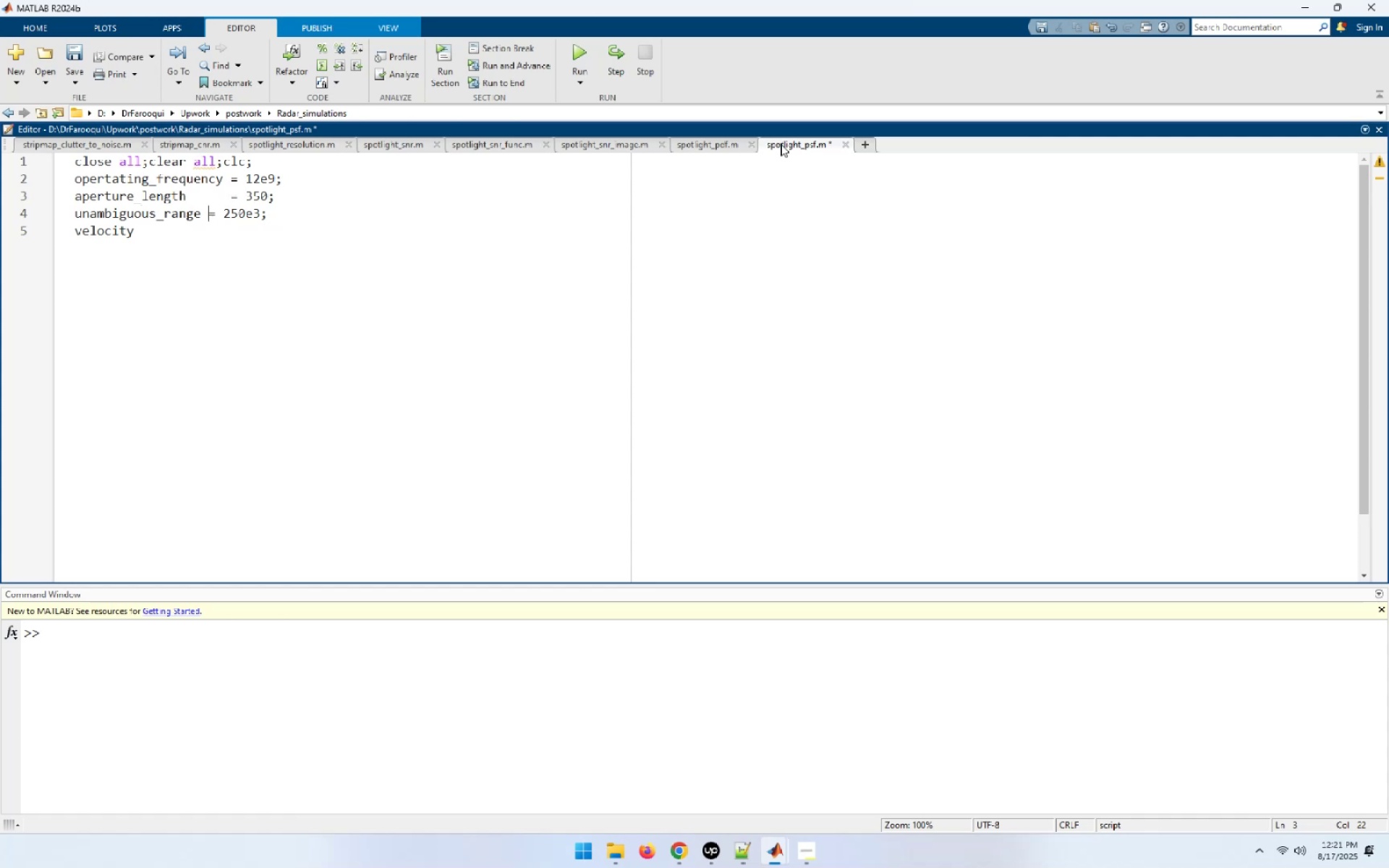 
key(Space)
 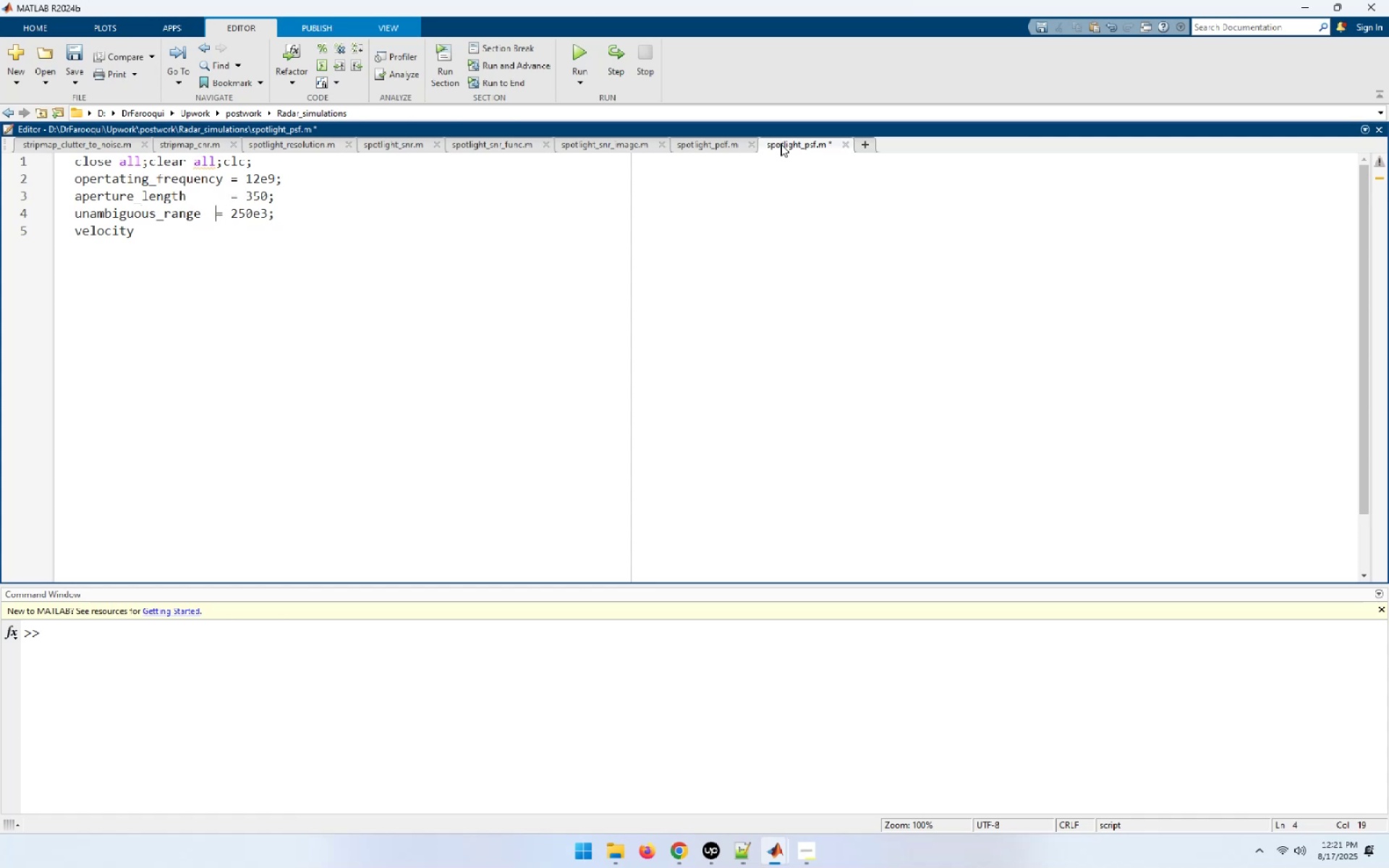 
key(Space)
 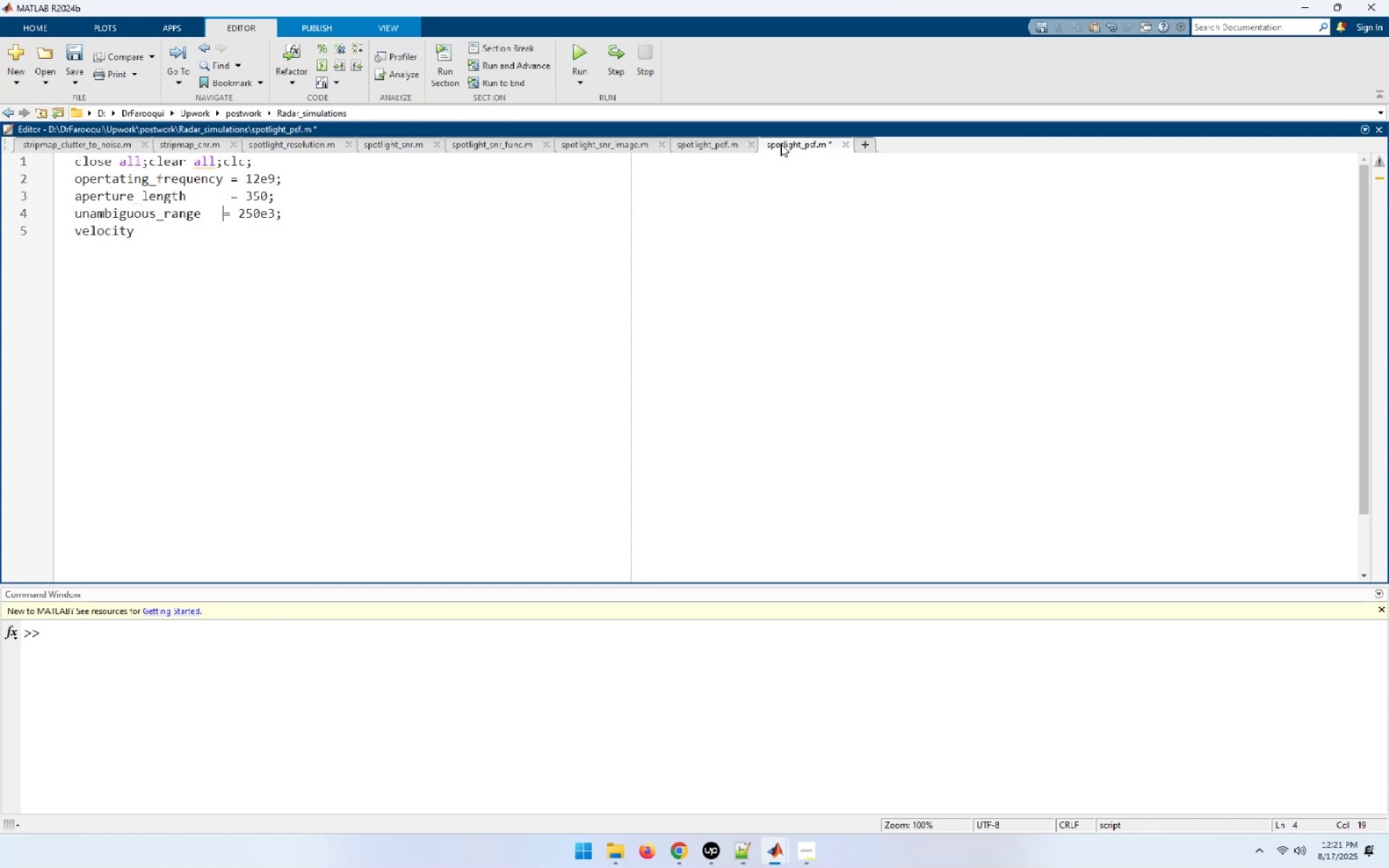 
key(Space)
 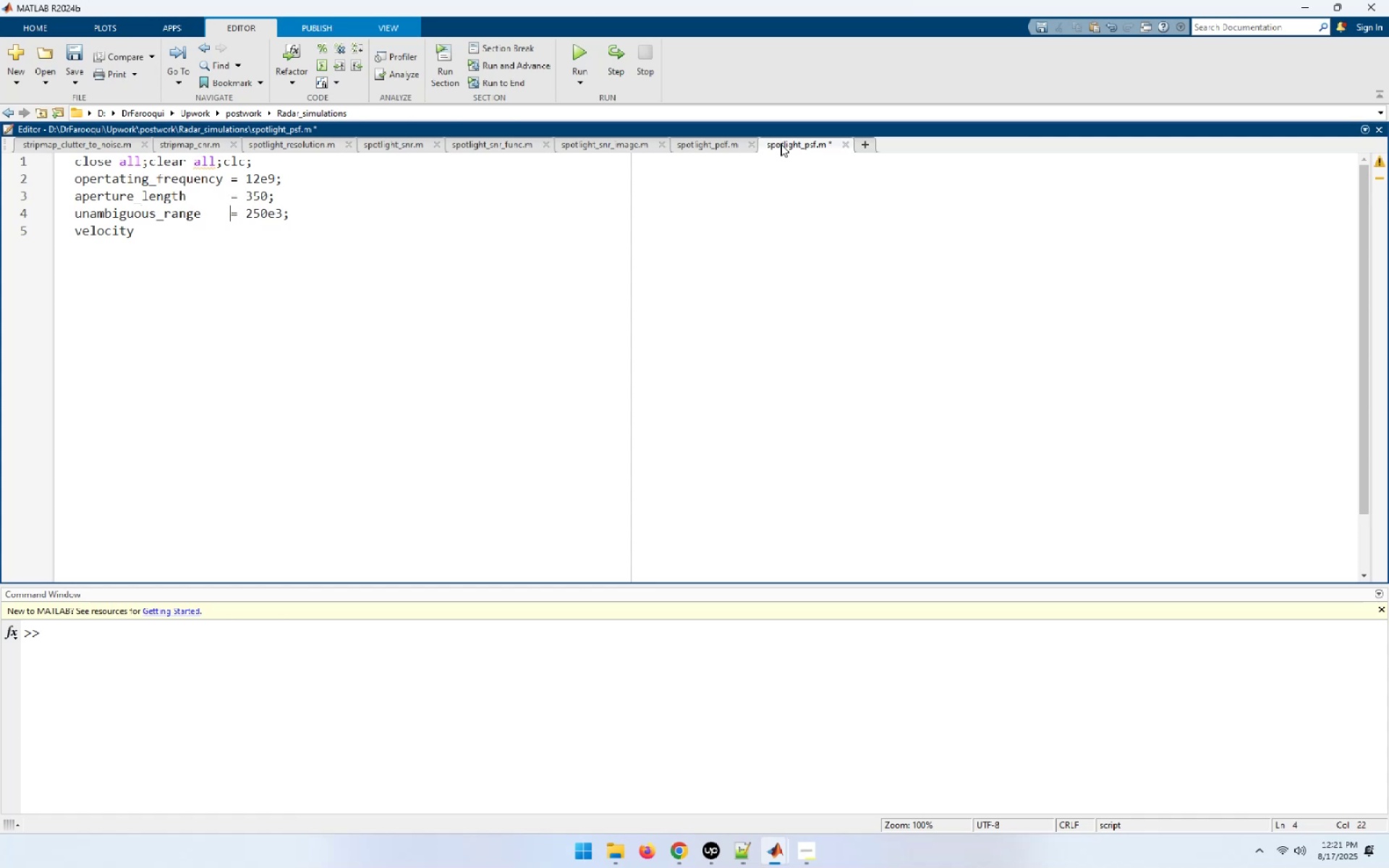 
key(End)
 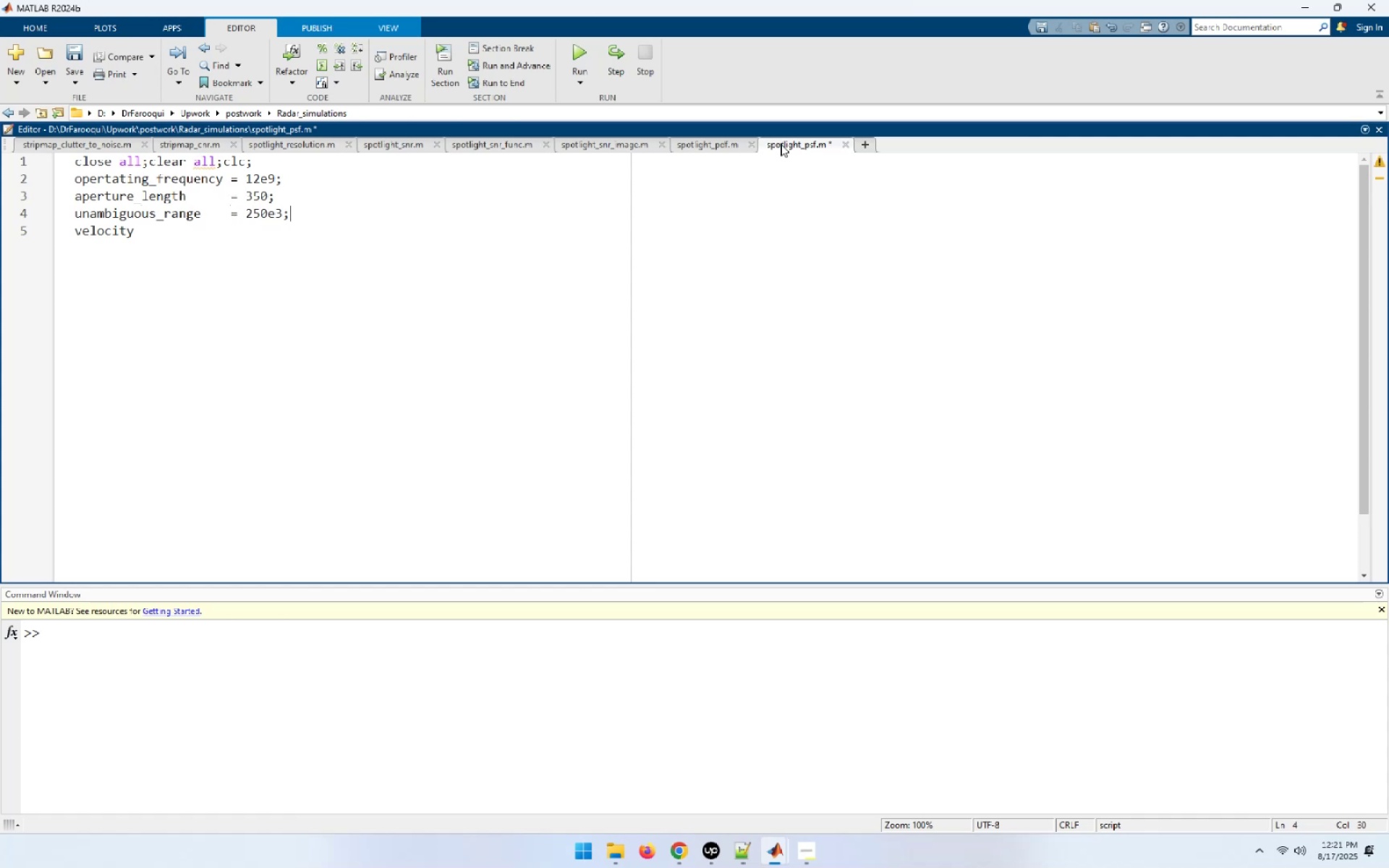 
key(ArrowDown)
 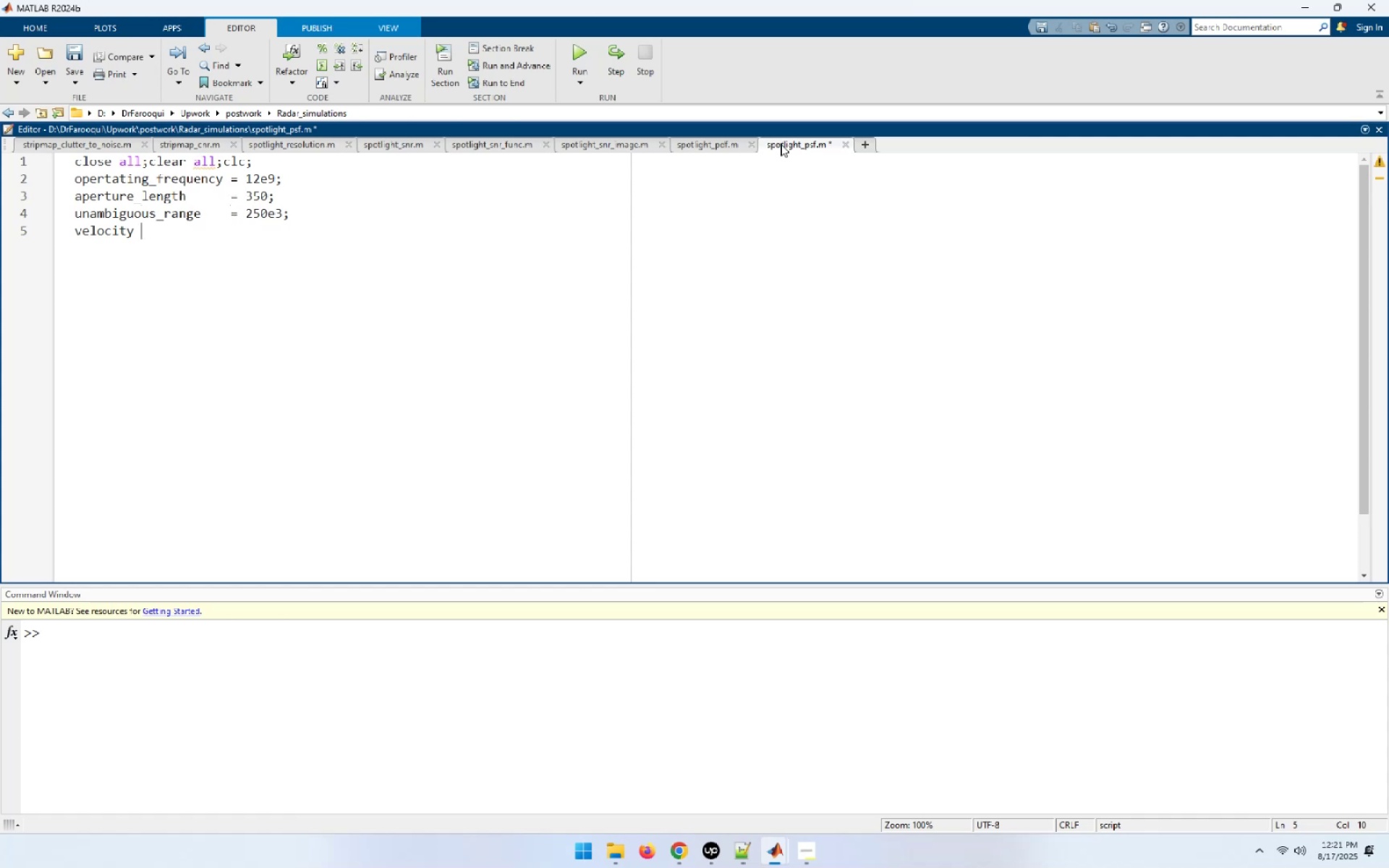 
key(ArrowLeft)
 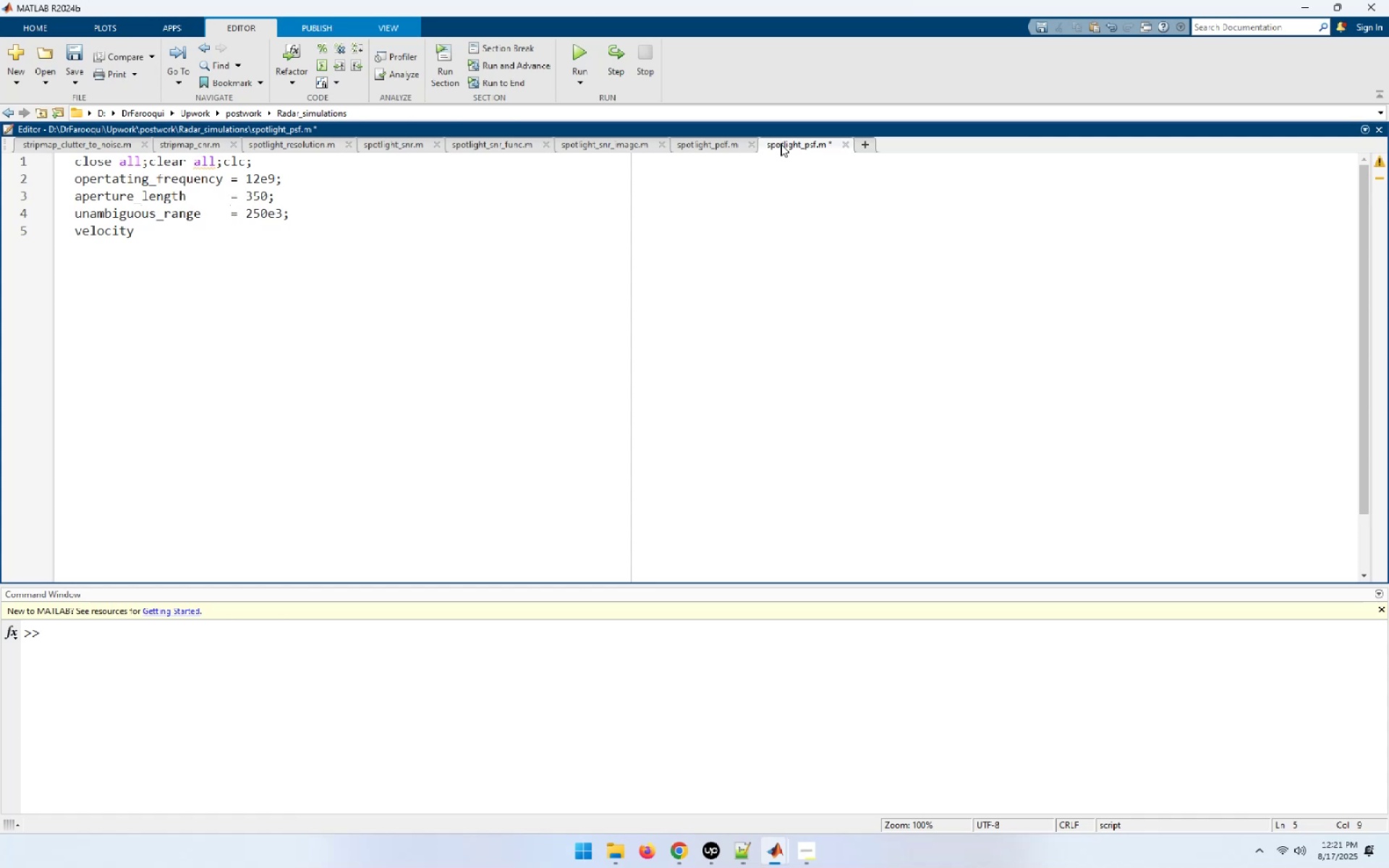 
type( = lins)
key(Tab)
type((50, 300, 1e3);)
 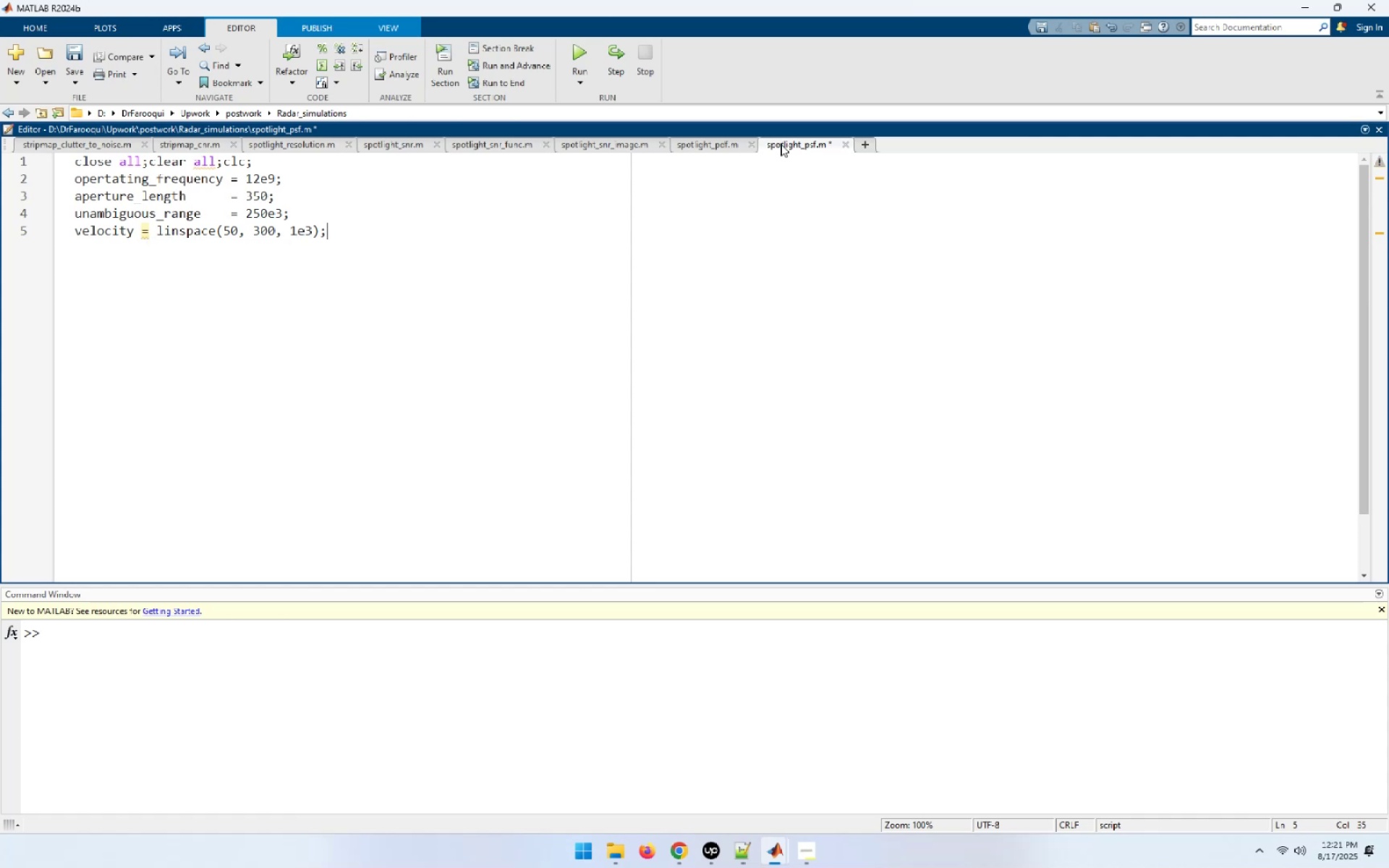 
hold_key(key=ArrowLeft, duration=1.26)
 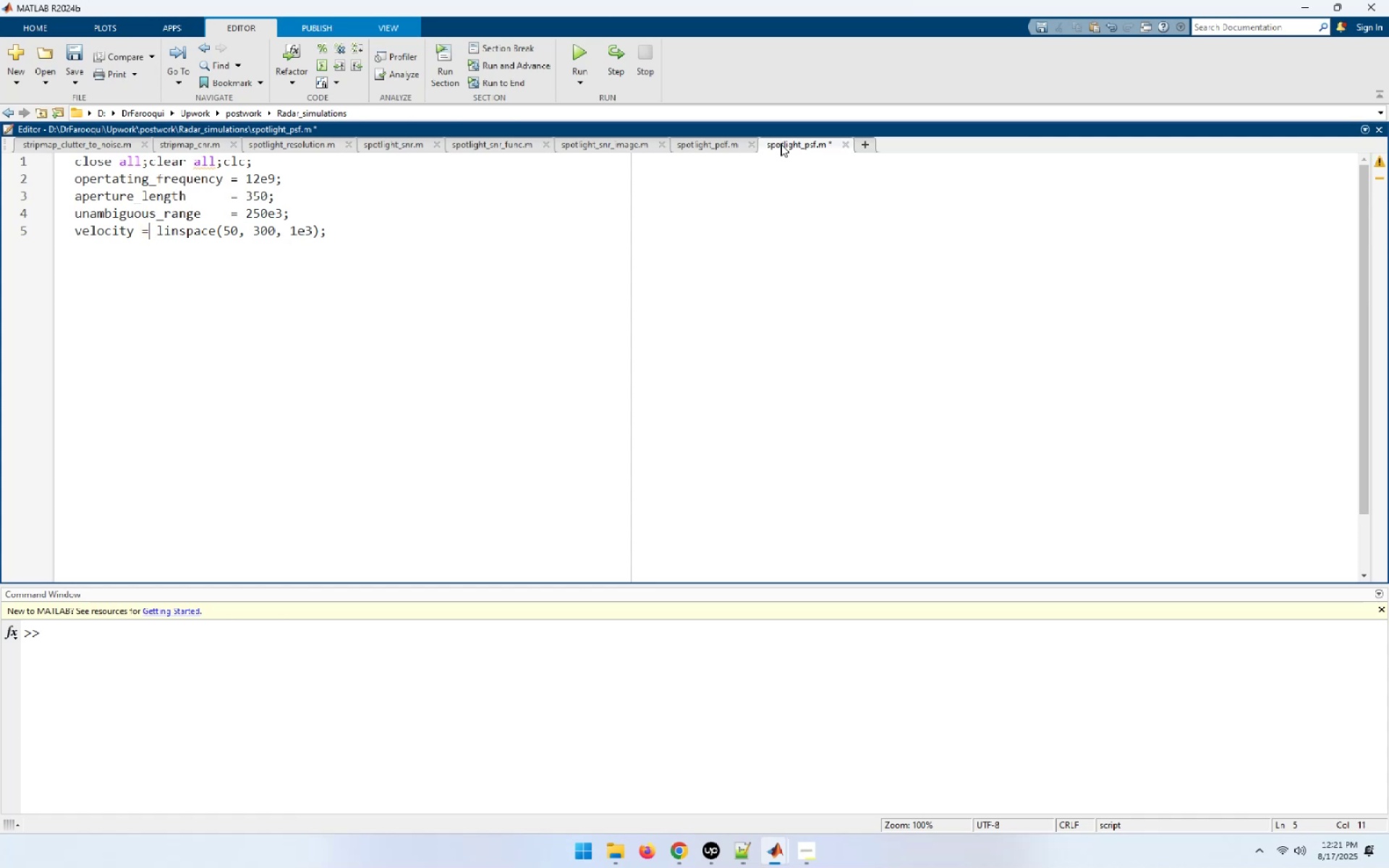 
key(ArrowLeft)
 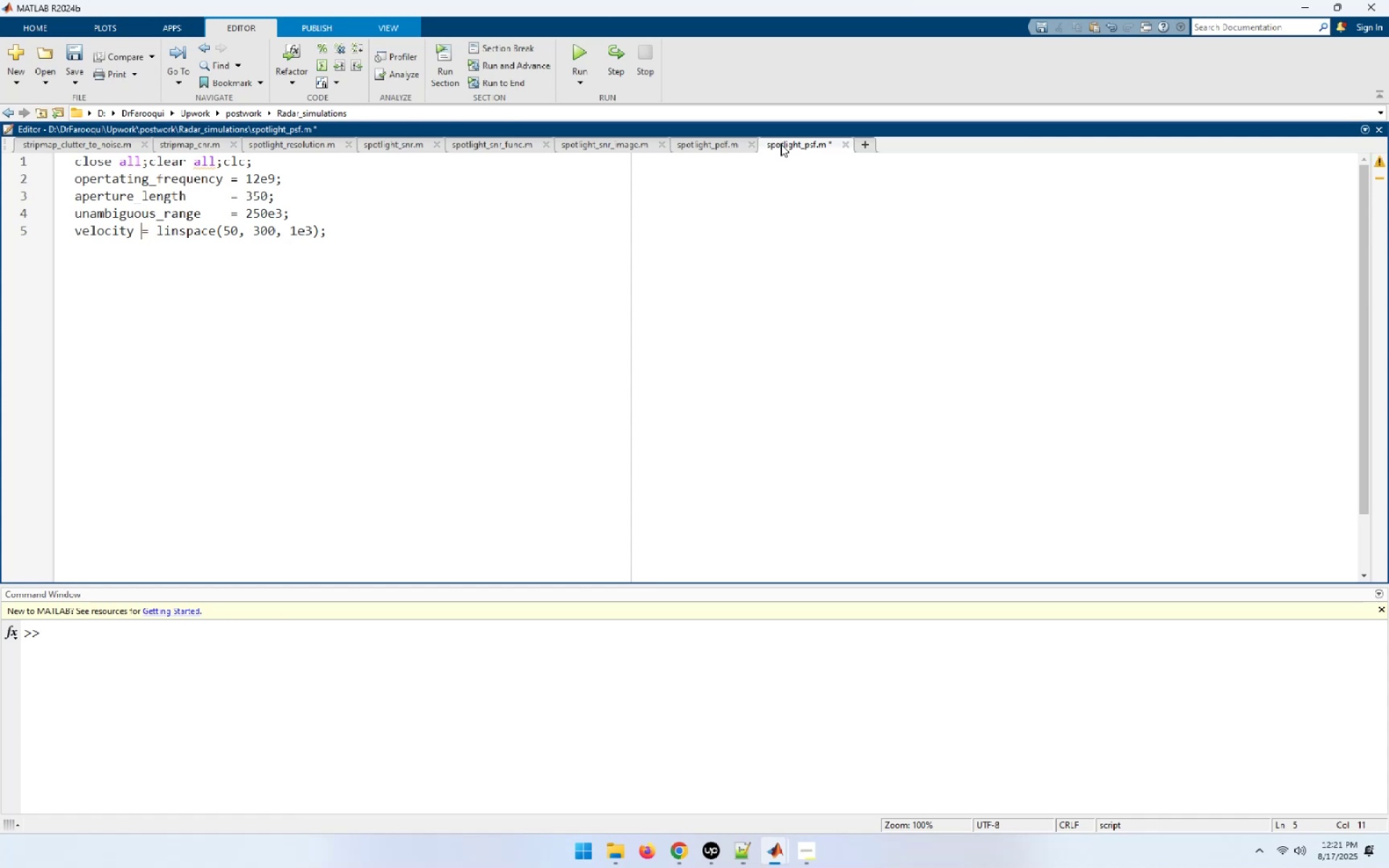 
hold_key(key=Space, duration=0.83)
 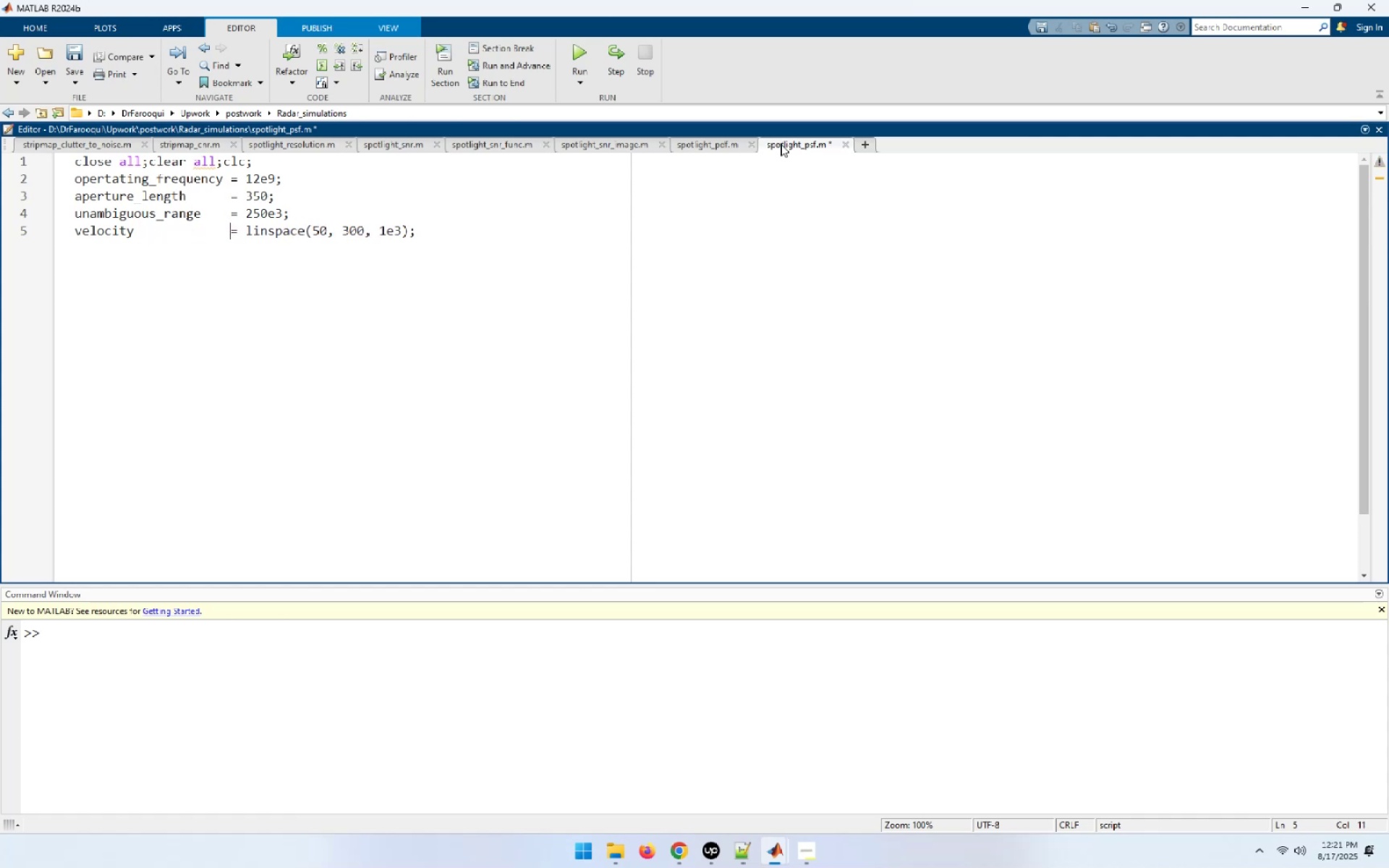 
key(Space)
 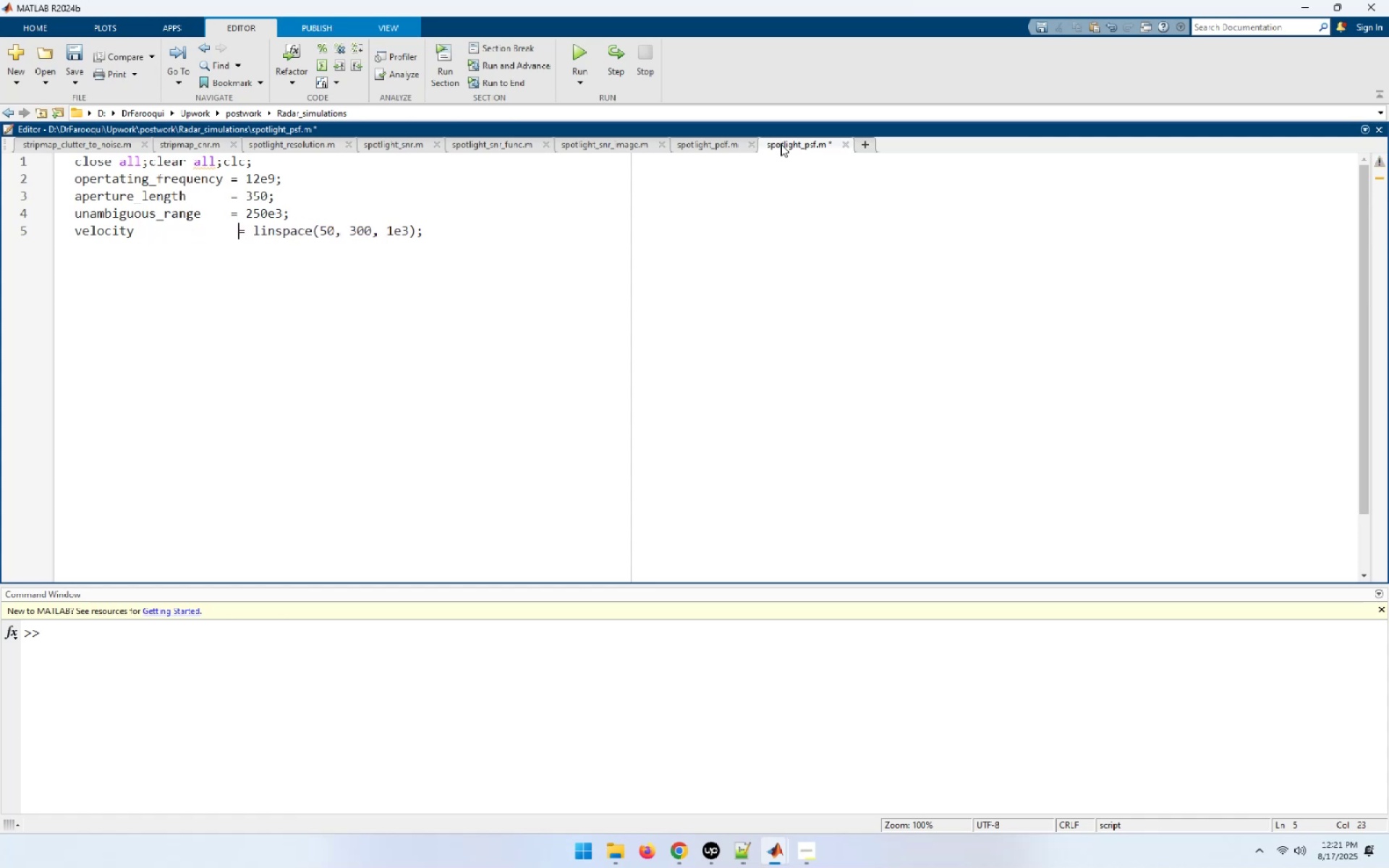 
key(Backspace)
 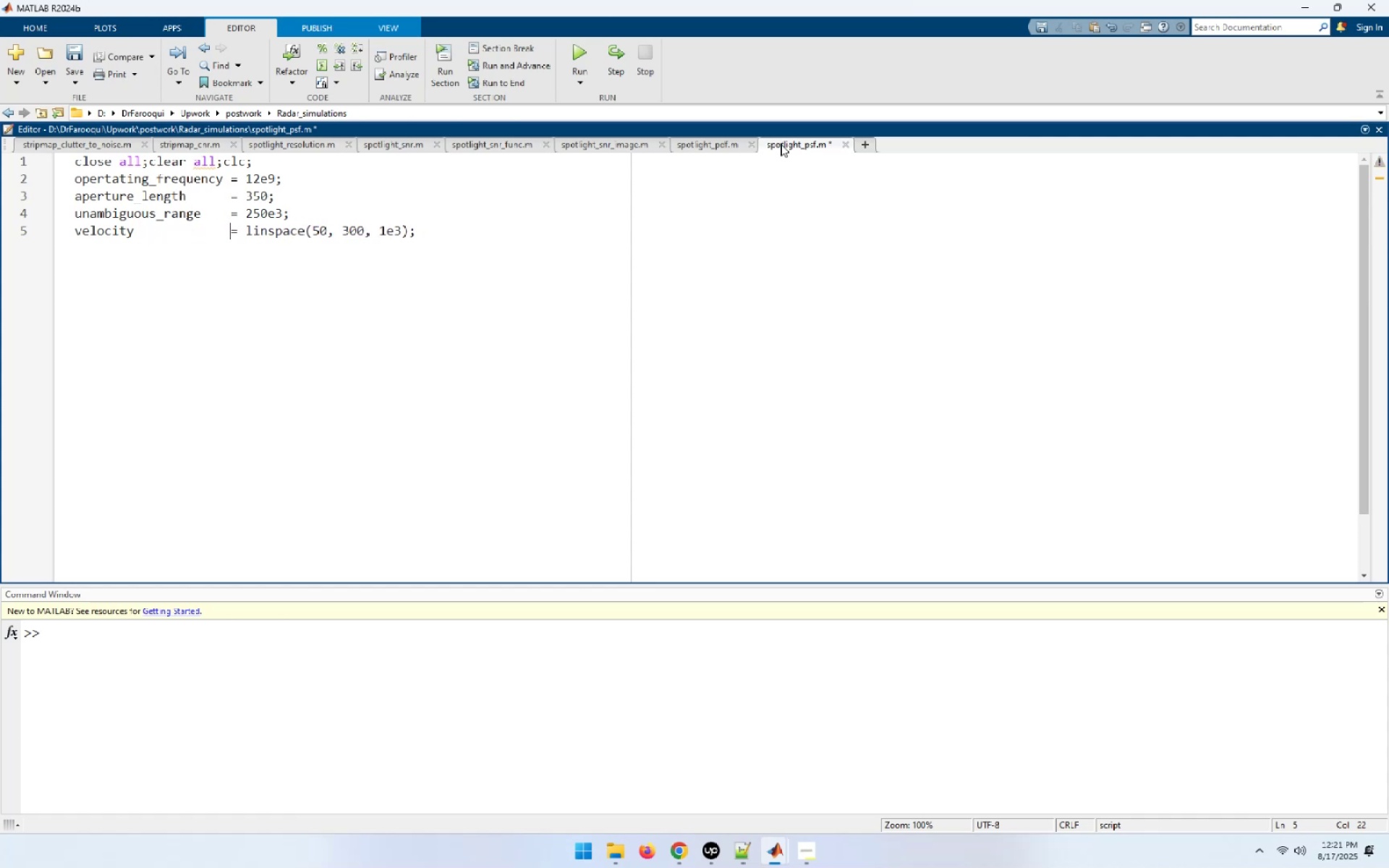 
key(End)
 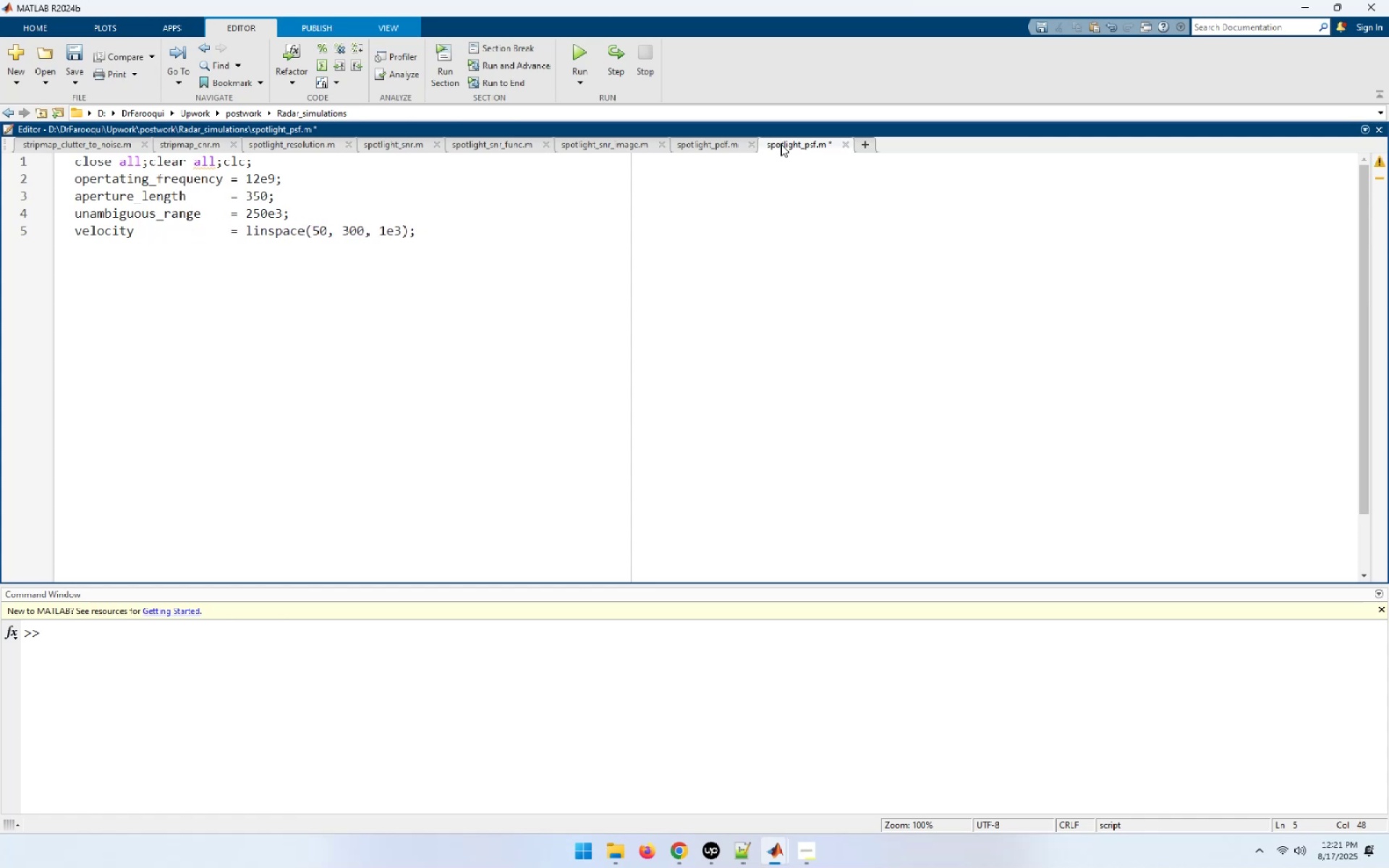 
key(Enter)
 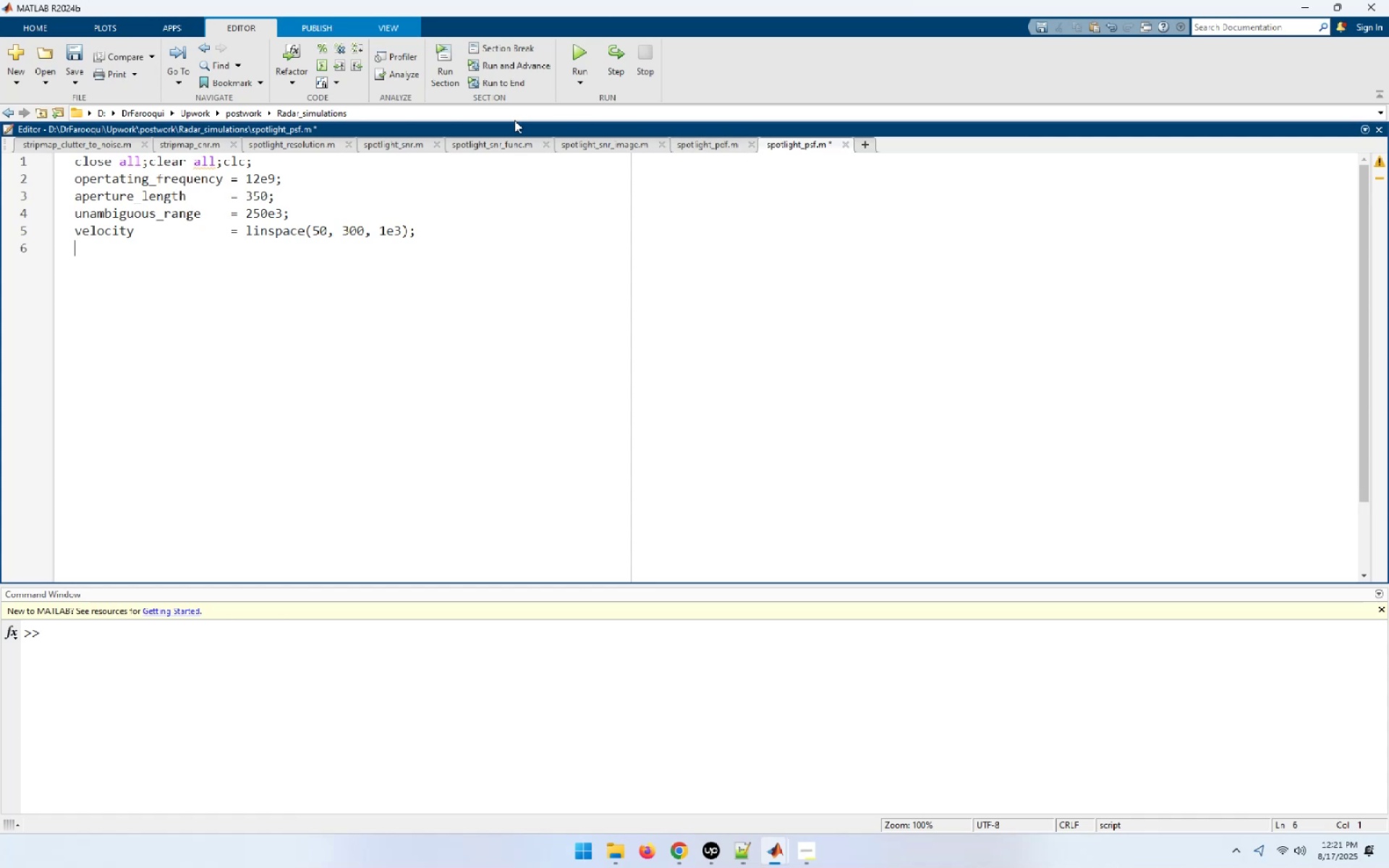 
wait(10.27)
 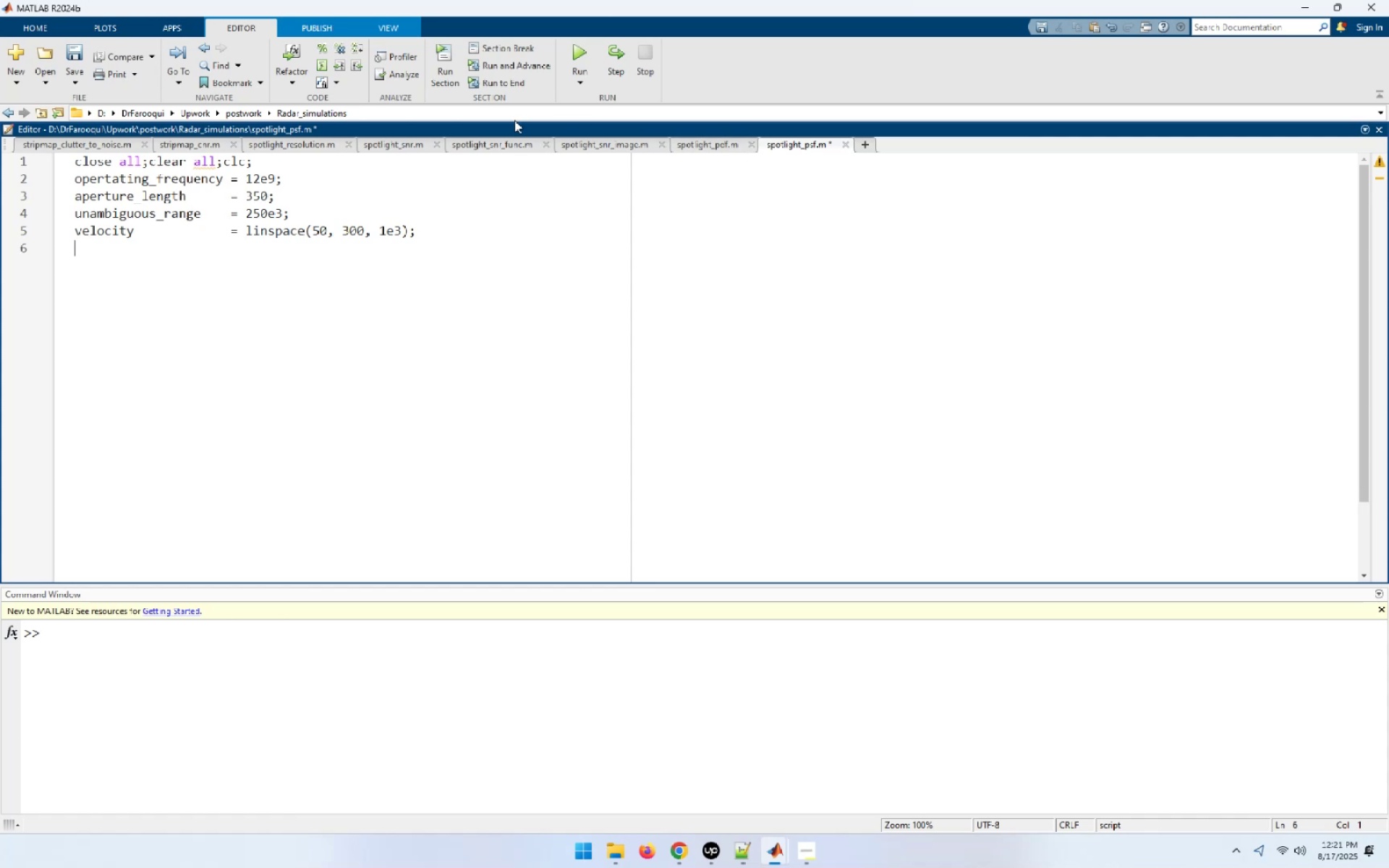 
left_click([80, 256])
 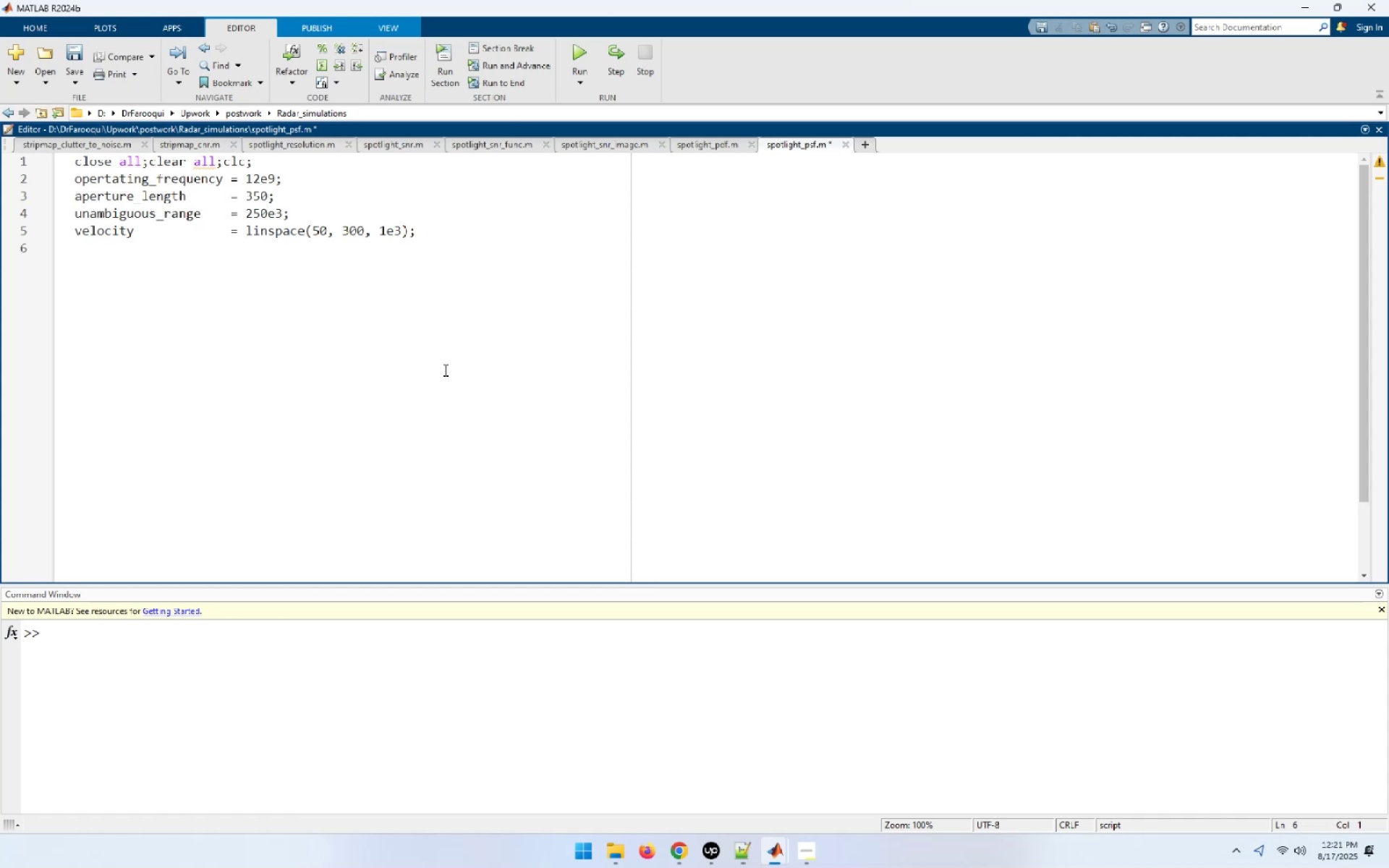 
type(s;amt)
key(Backspace)
key(Backspace)
key(Backspace)
key(Backspace)
type(lant_range = 20e3;)
 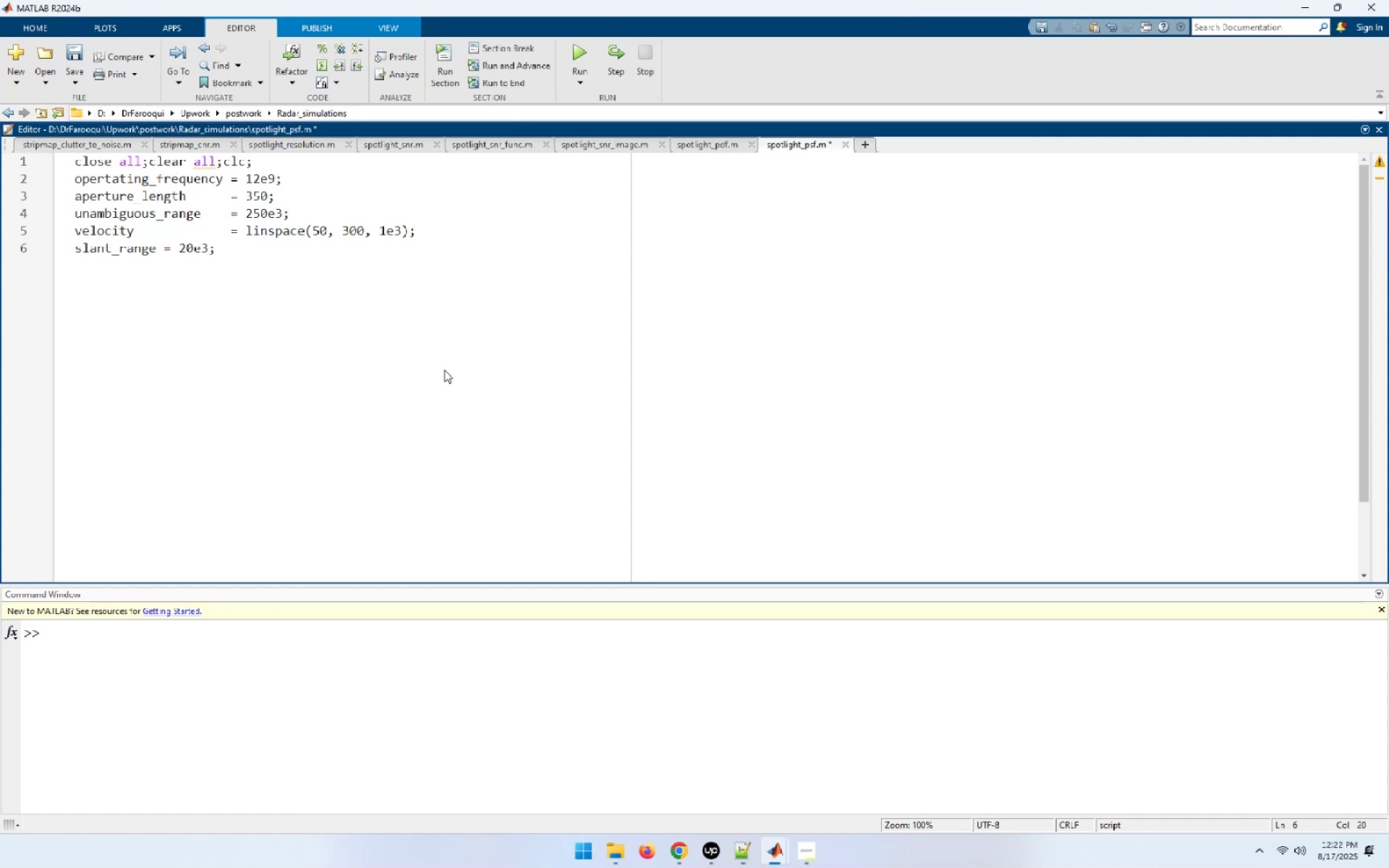 
key(Enter)
 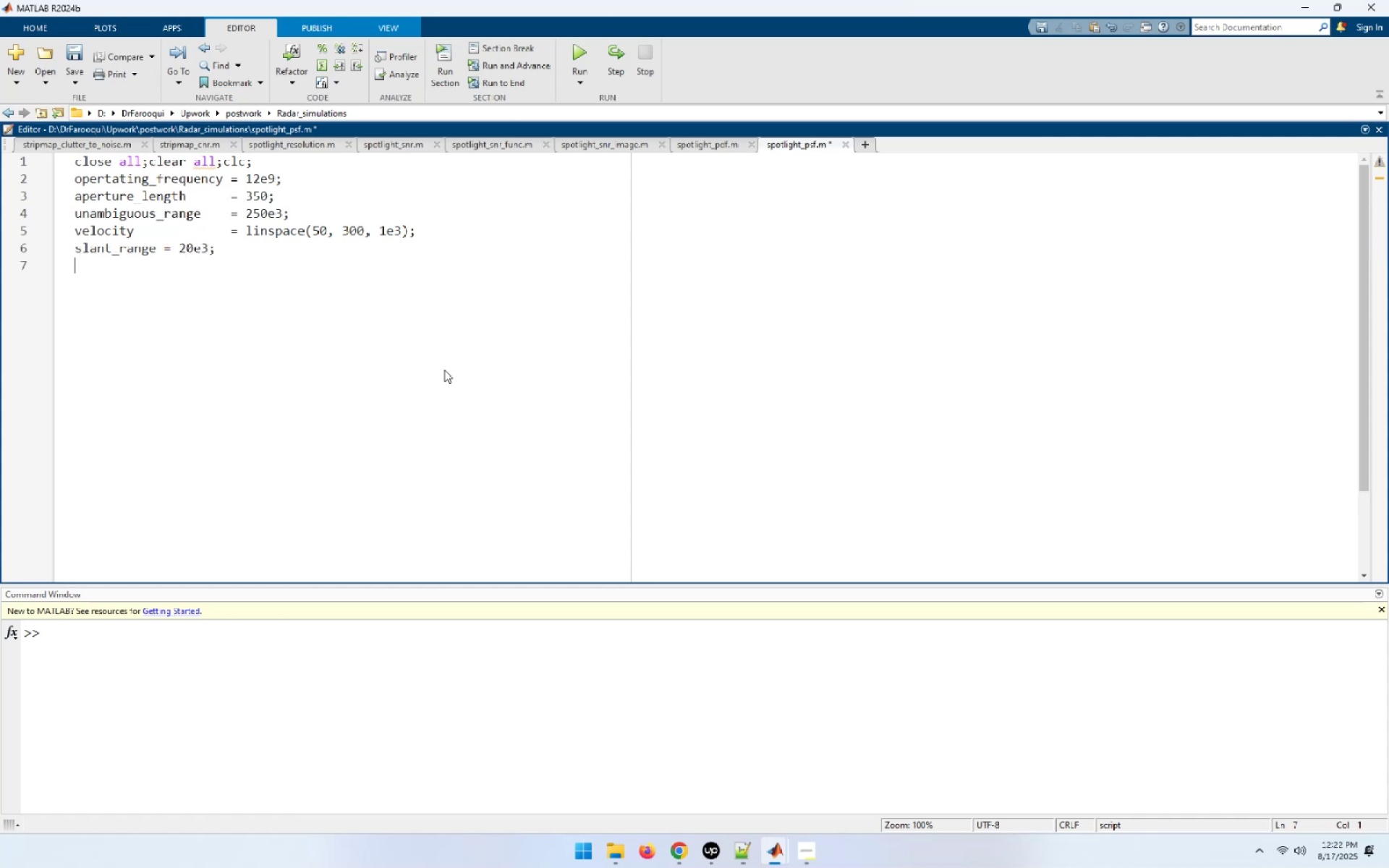 
type(wave)
key(Tab)
key(Backspace)
key(Backspace)
key(Backspace)
key(Backspace)
type( = c/oper)
key(Tab)
type(;)
 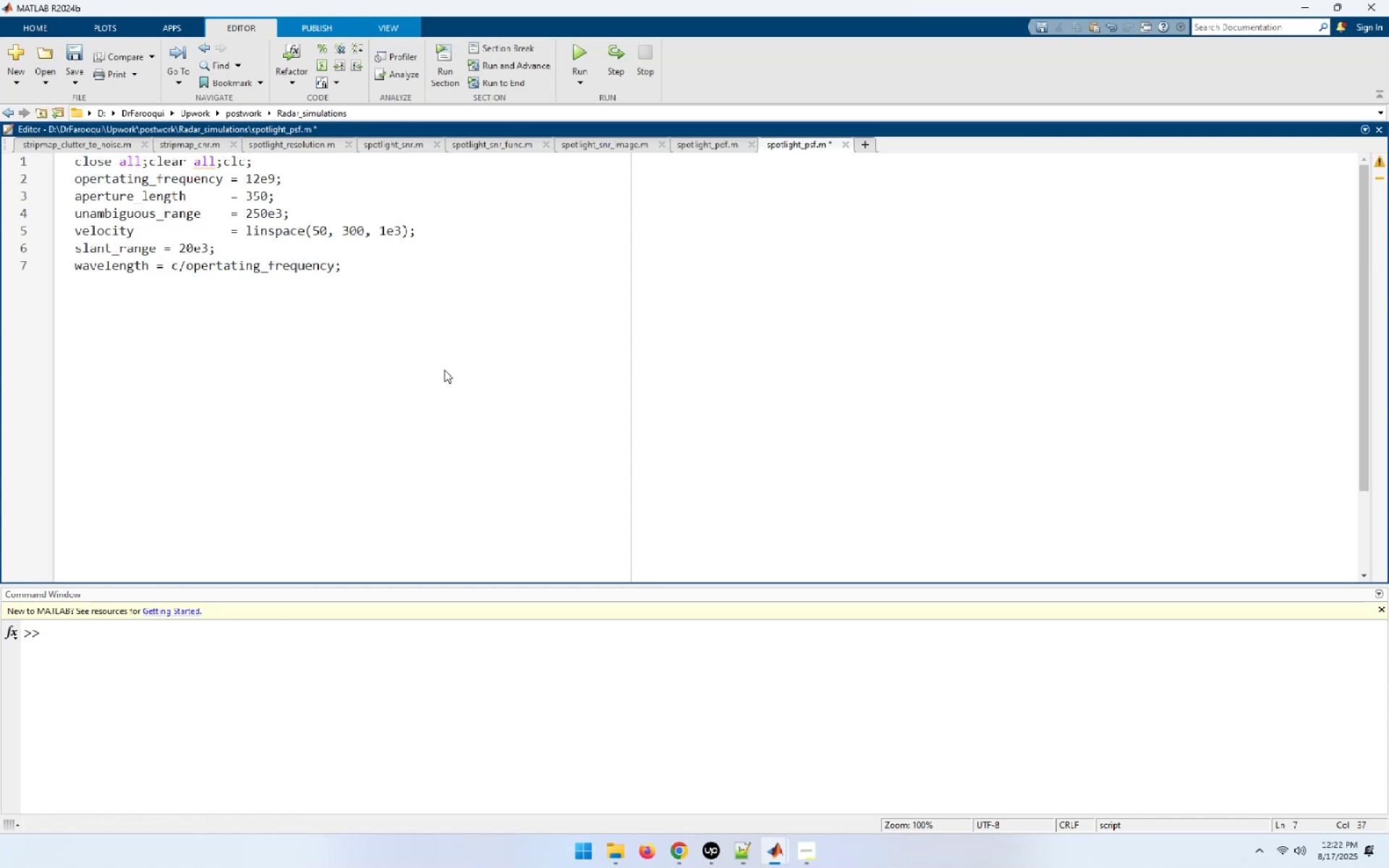 
hold_key(key=ArrowLeft, duration=1.14)
 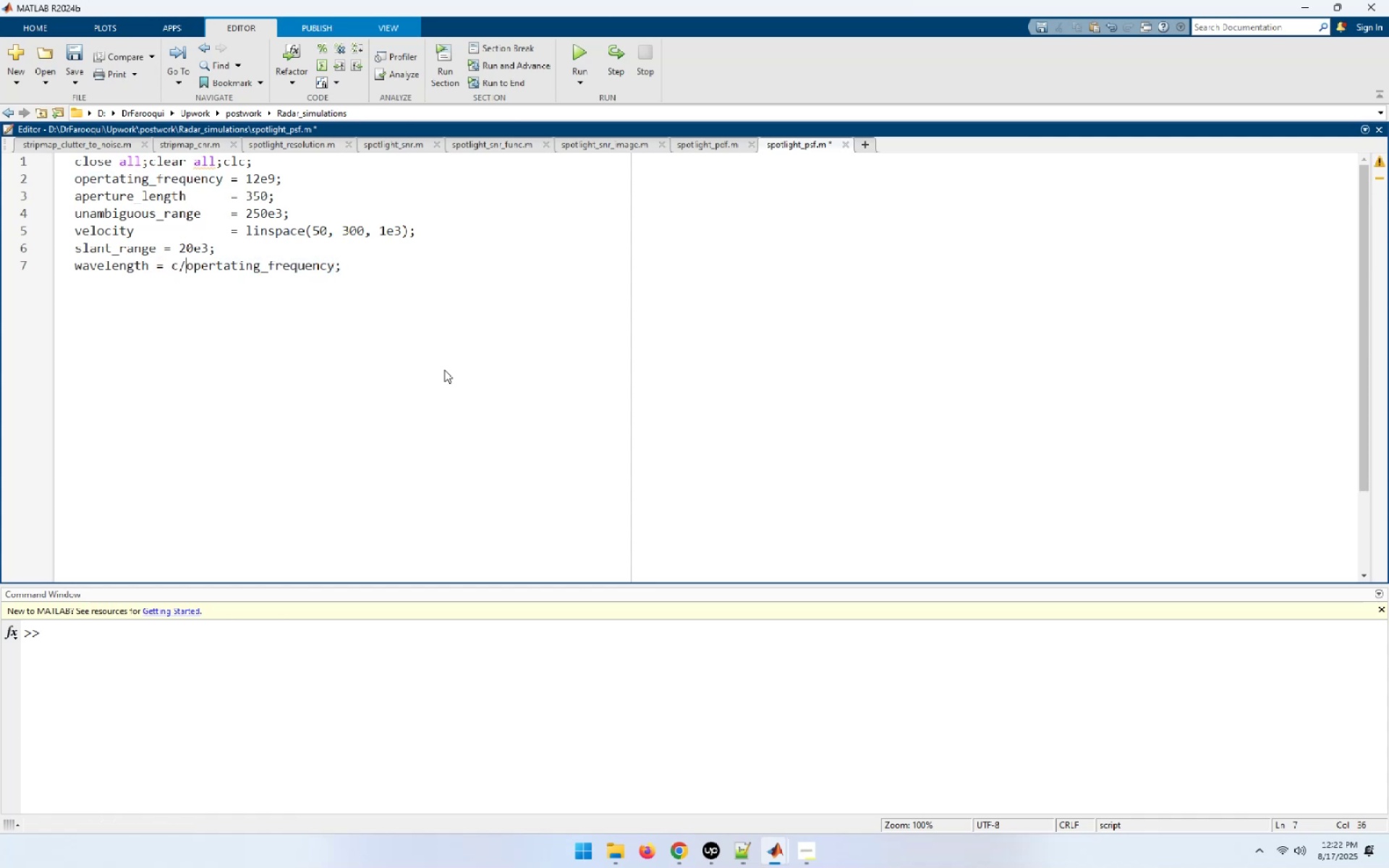 
key(ArrowLeft)
 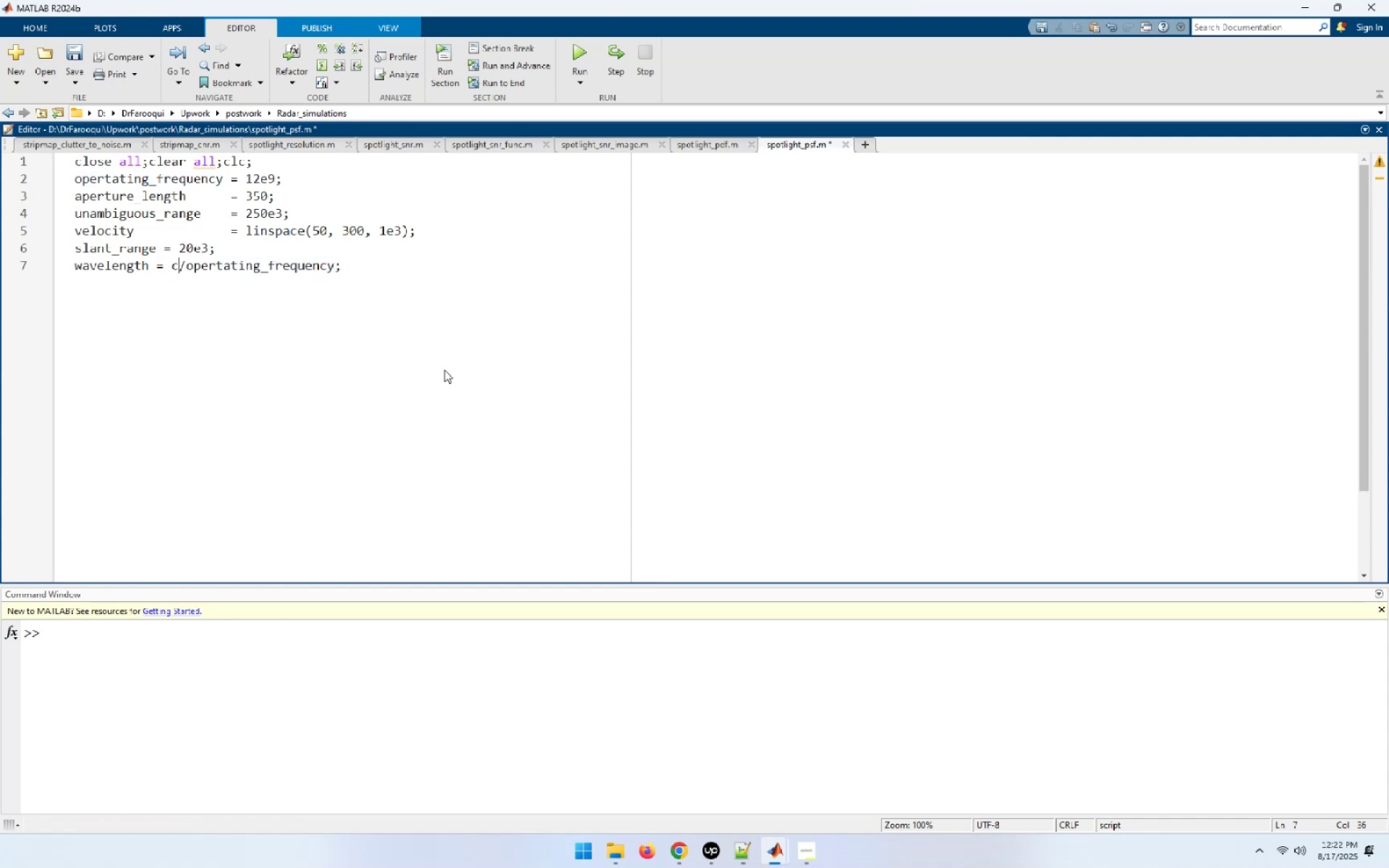 
key(ArrowLeft)
 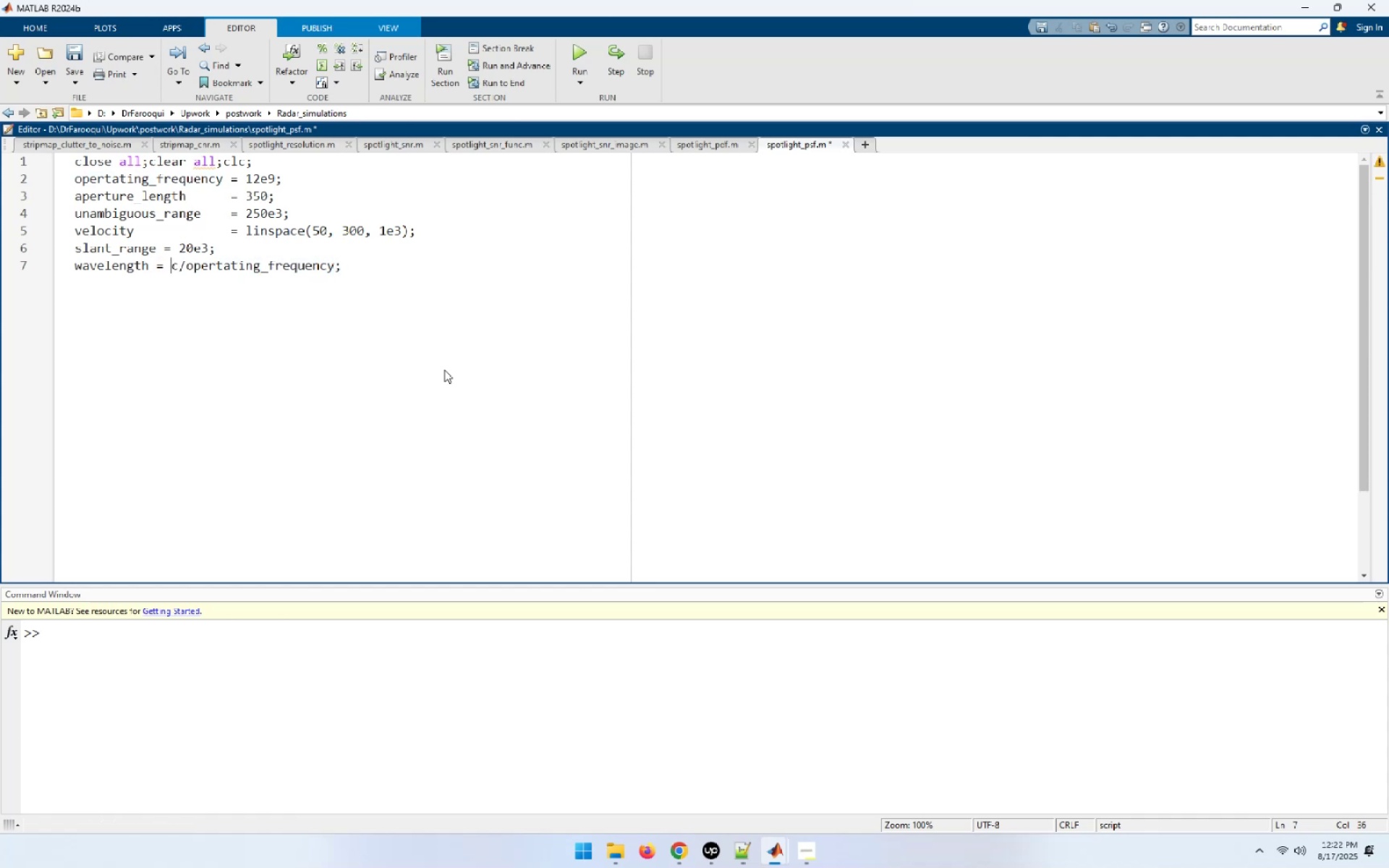 
key(ArrowLeft)
 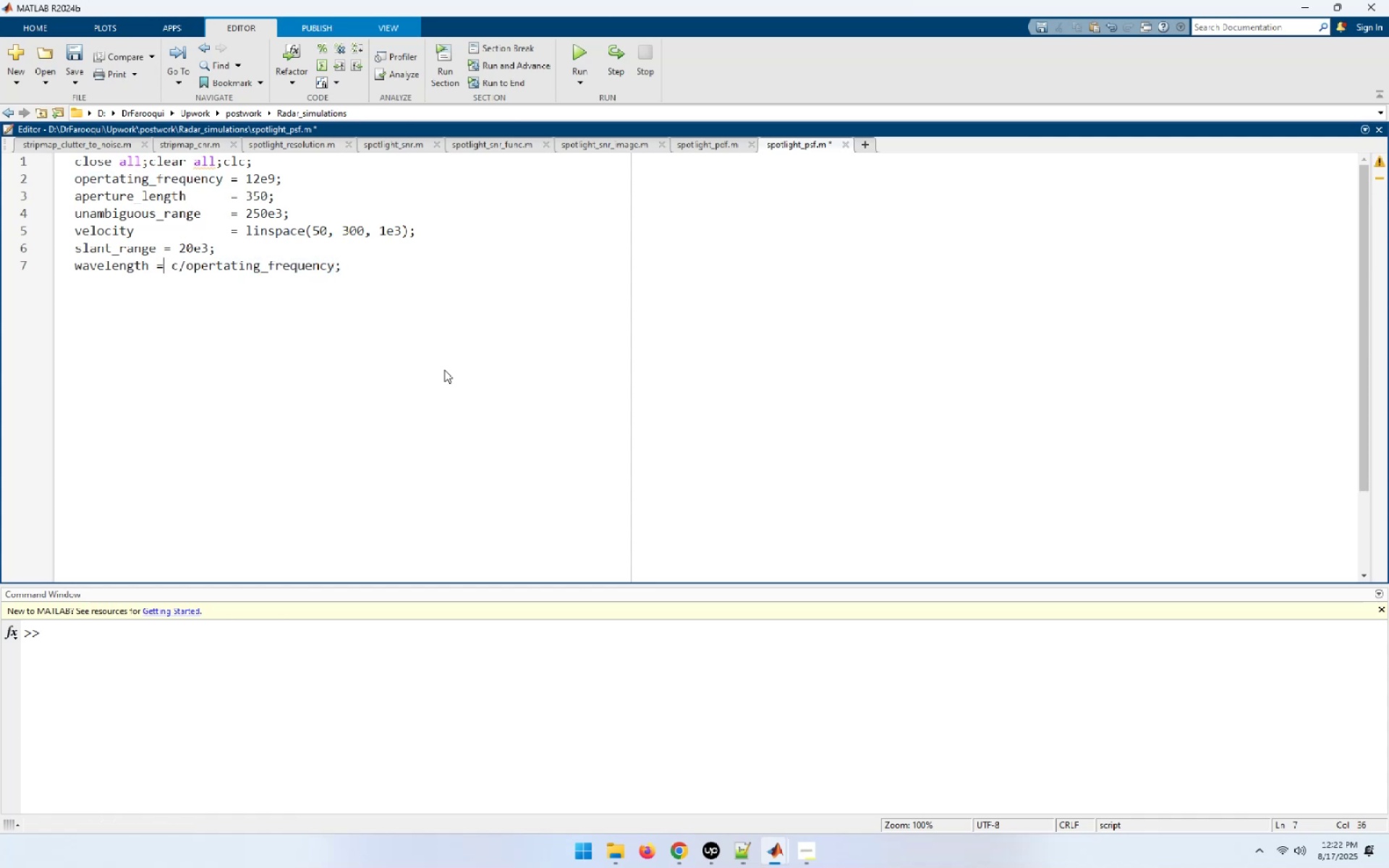 
key(ArrowLeft)
 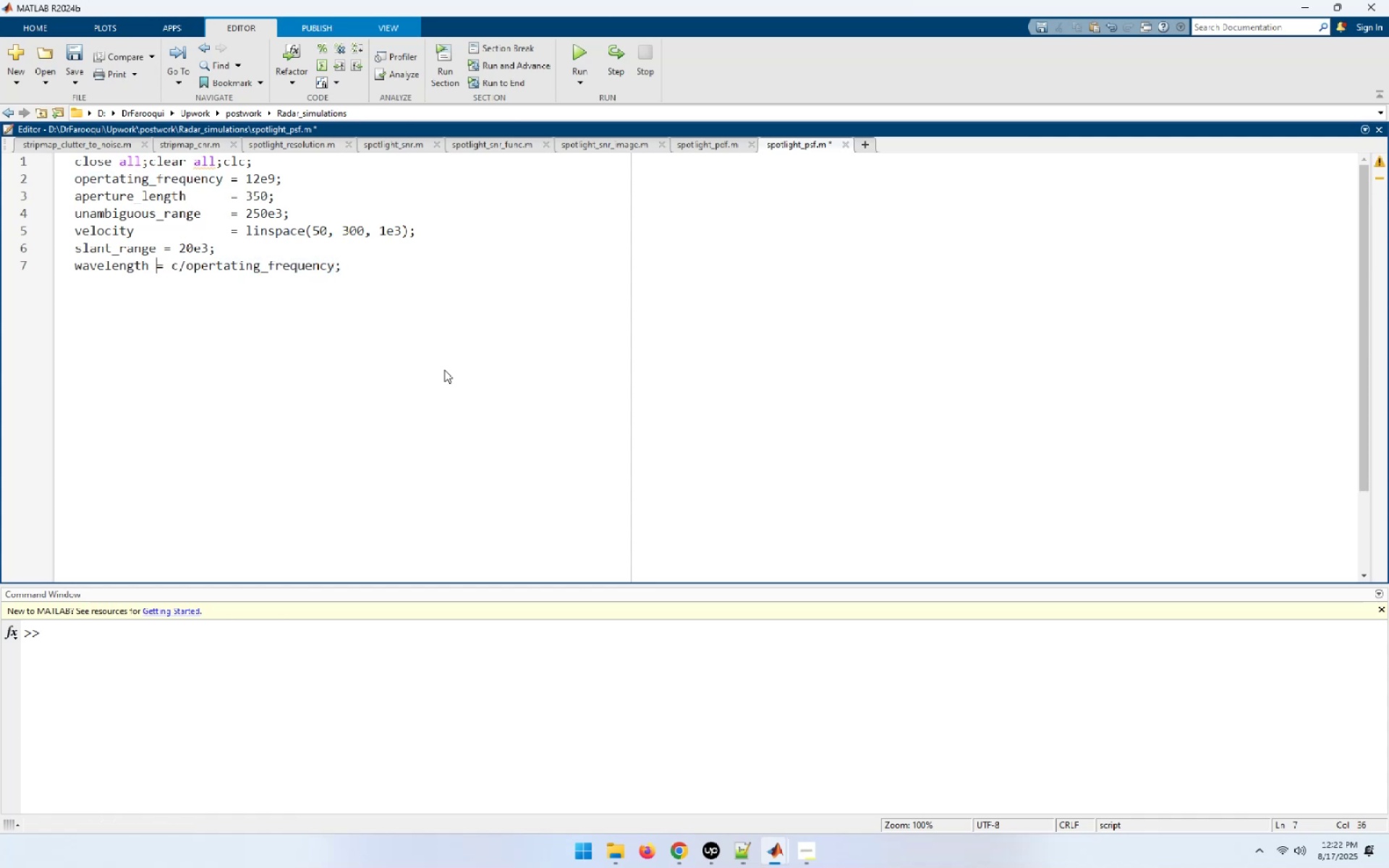 
hold_key(key=Space, duration=0.66)
 